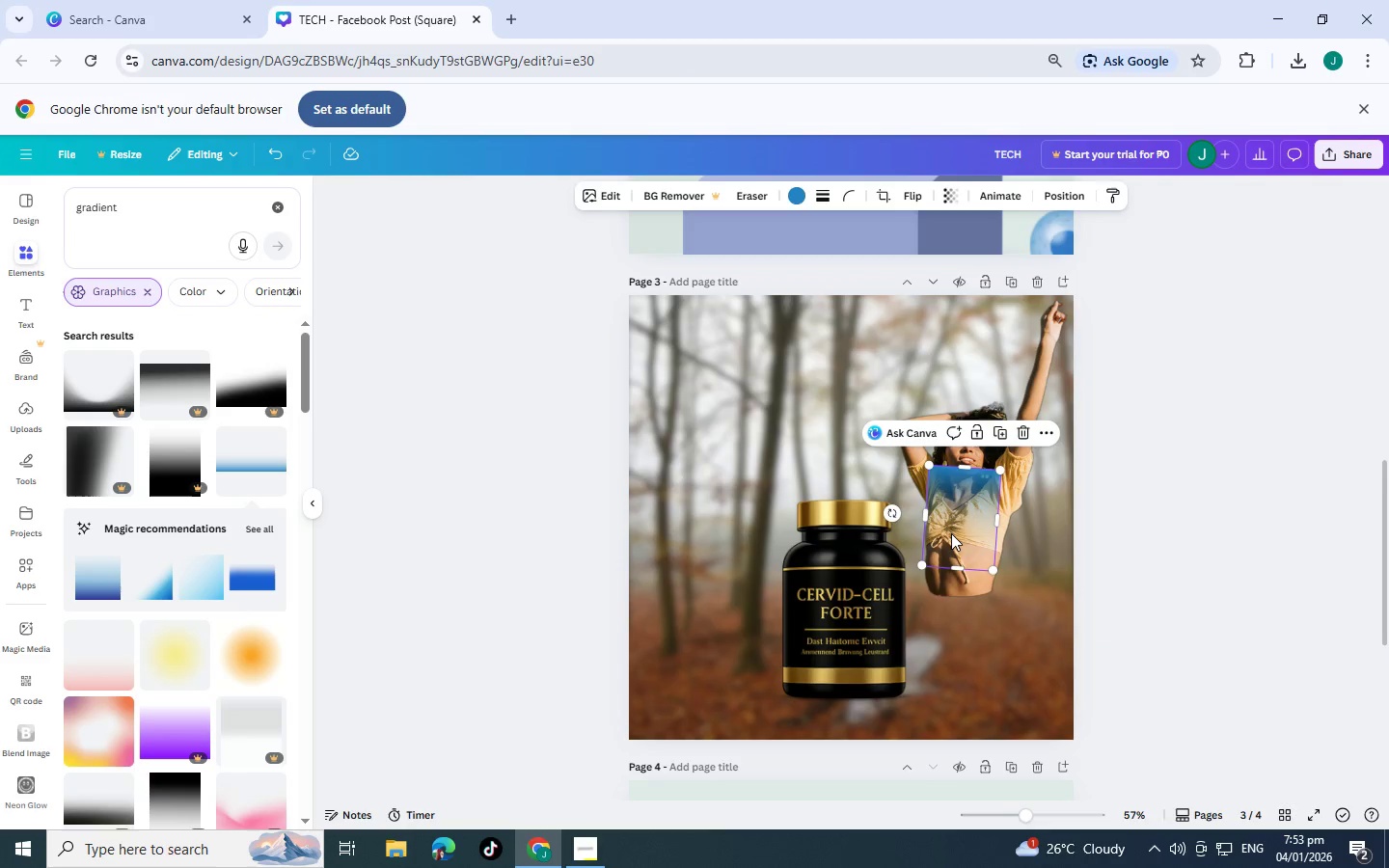 
left_click_drag(start_coordinate=[964, 544], to_coordinate=[960, 657])
 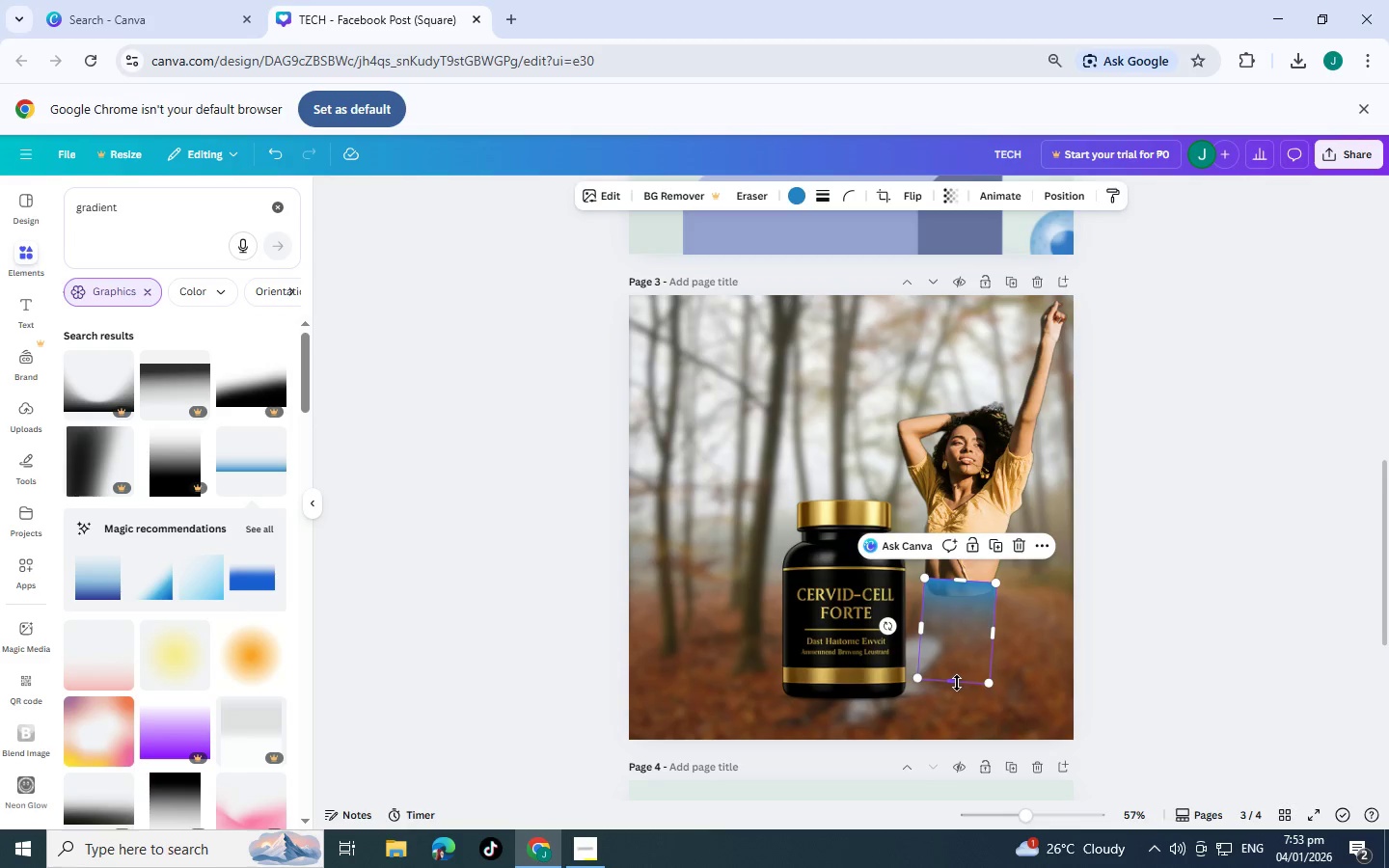 
left_click_drag(start_coordinate=[957, 683], to_coordinate=[968, 680])
 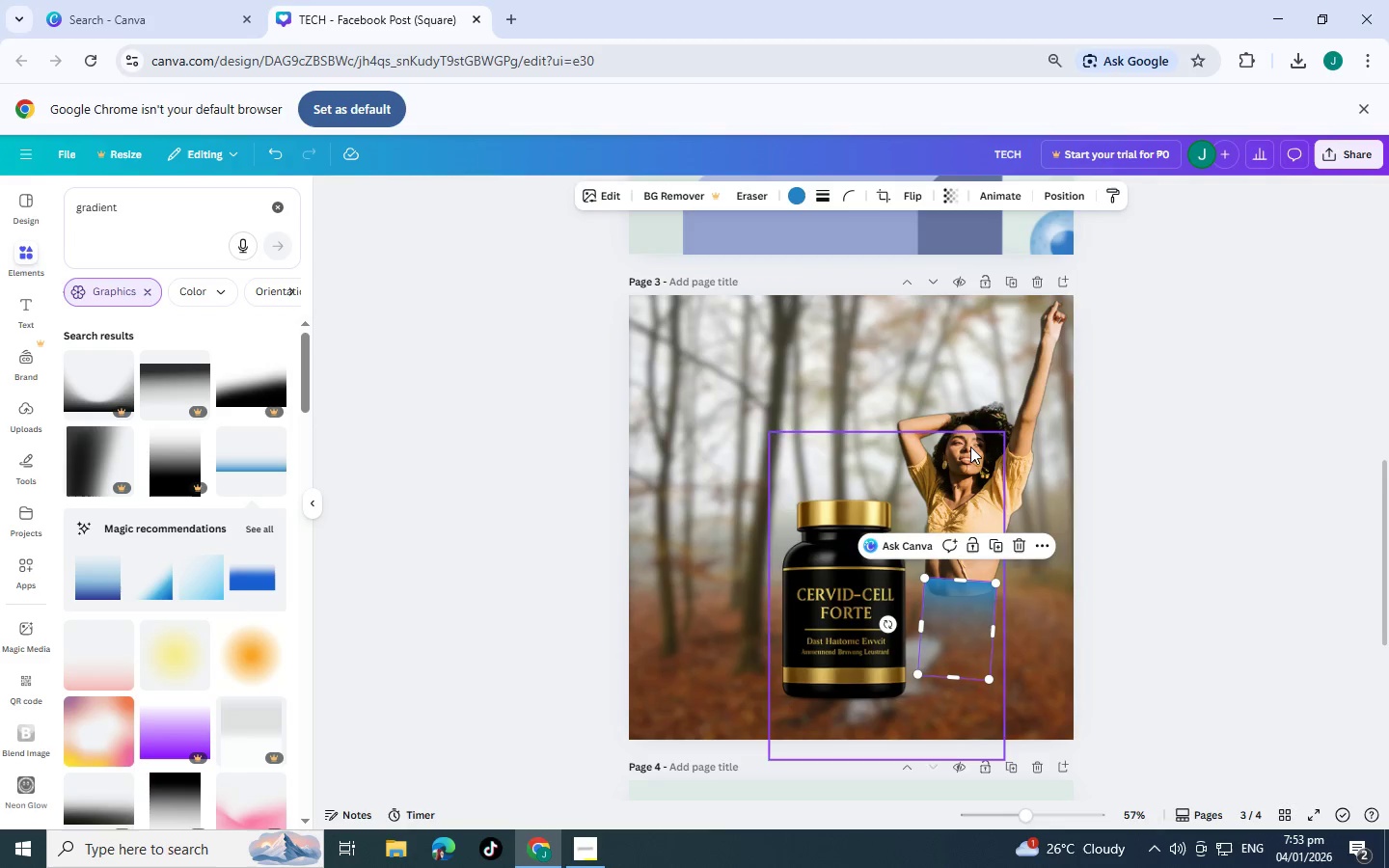 
left_click([1248, 472])
 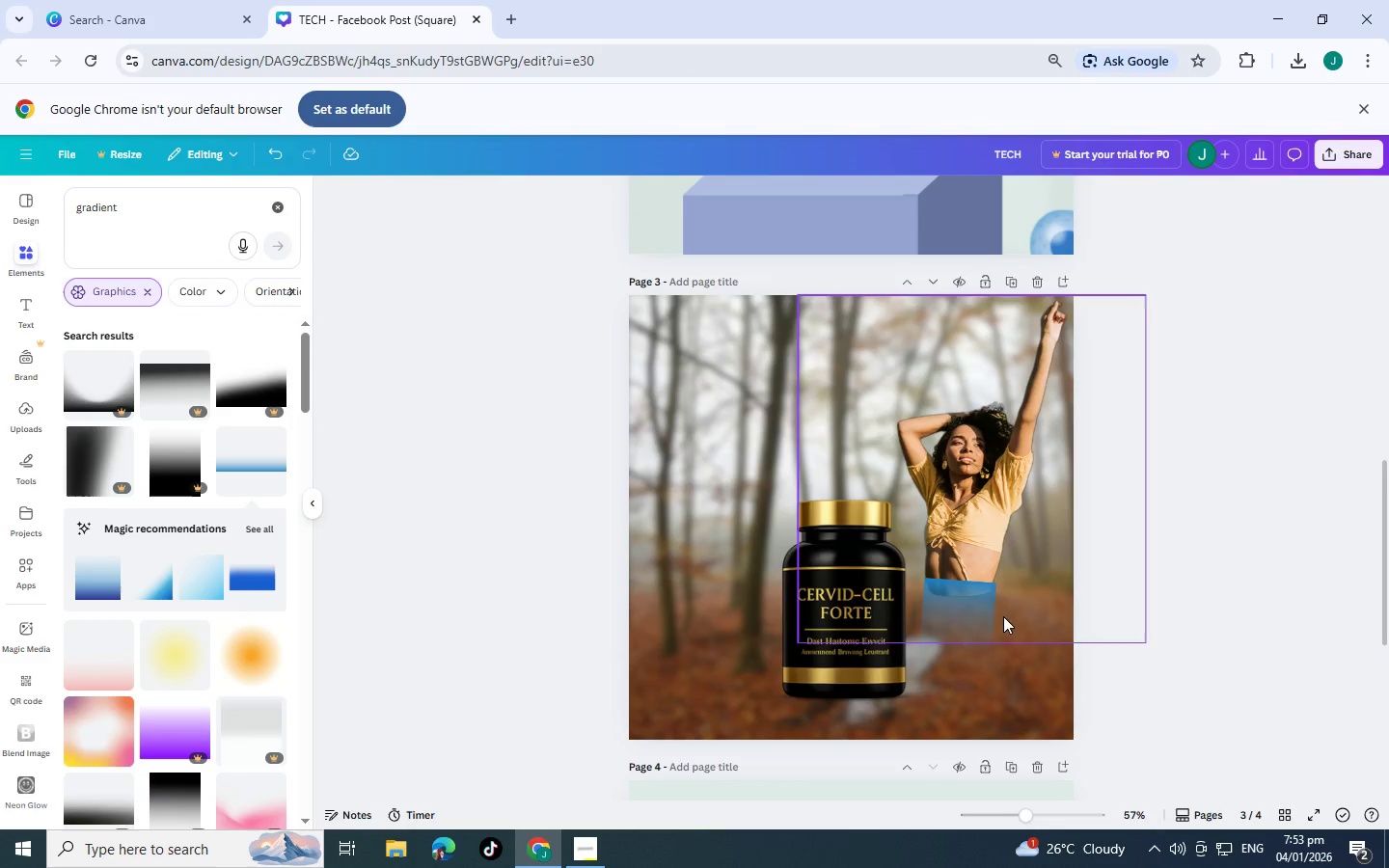 
left_click([951, 625])
 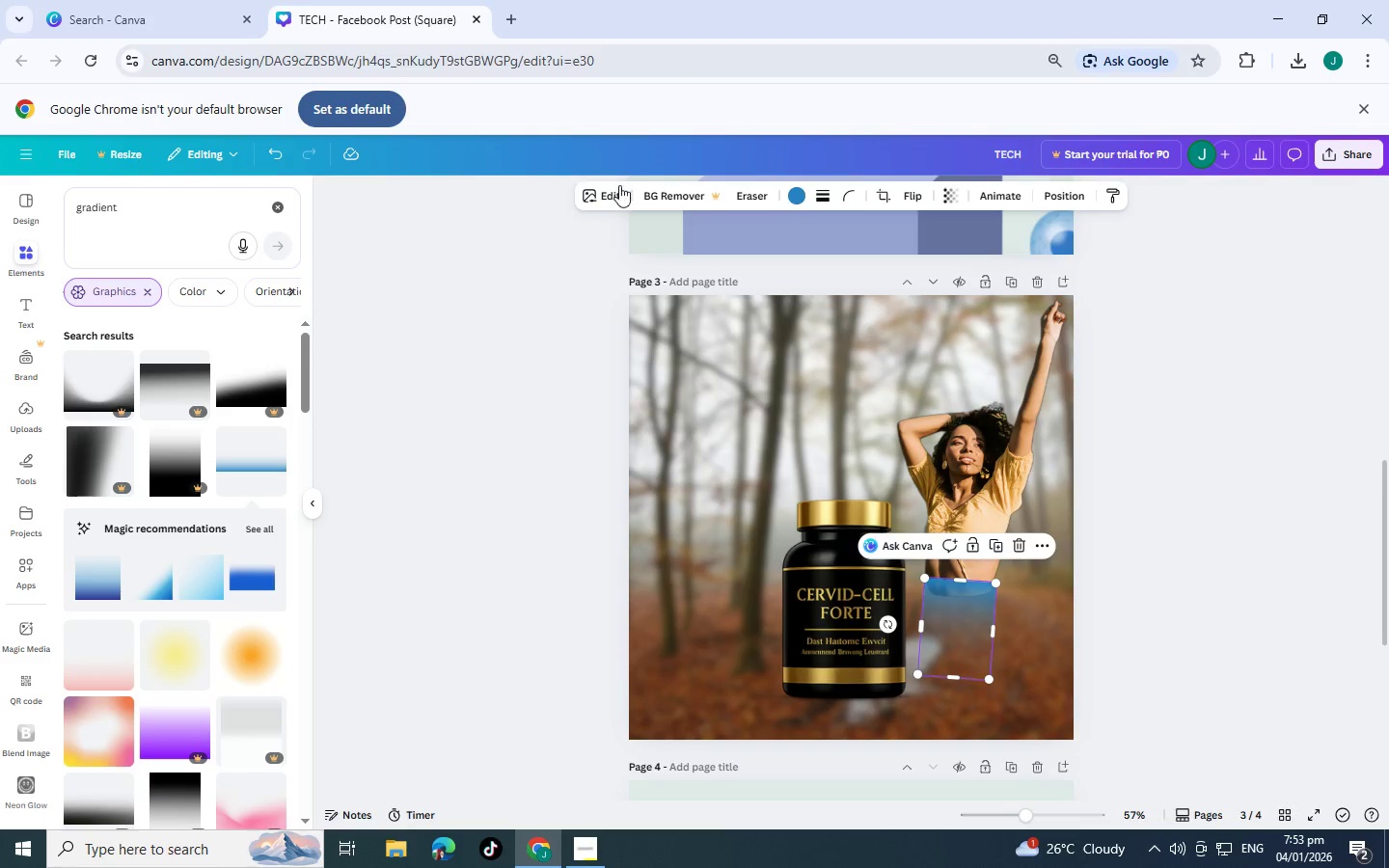 
left_click([786, 195])
 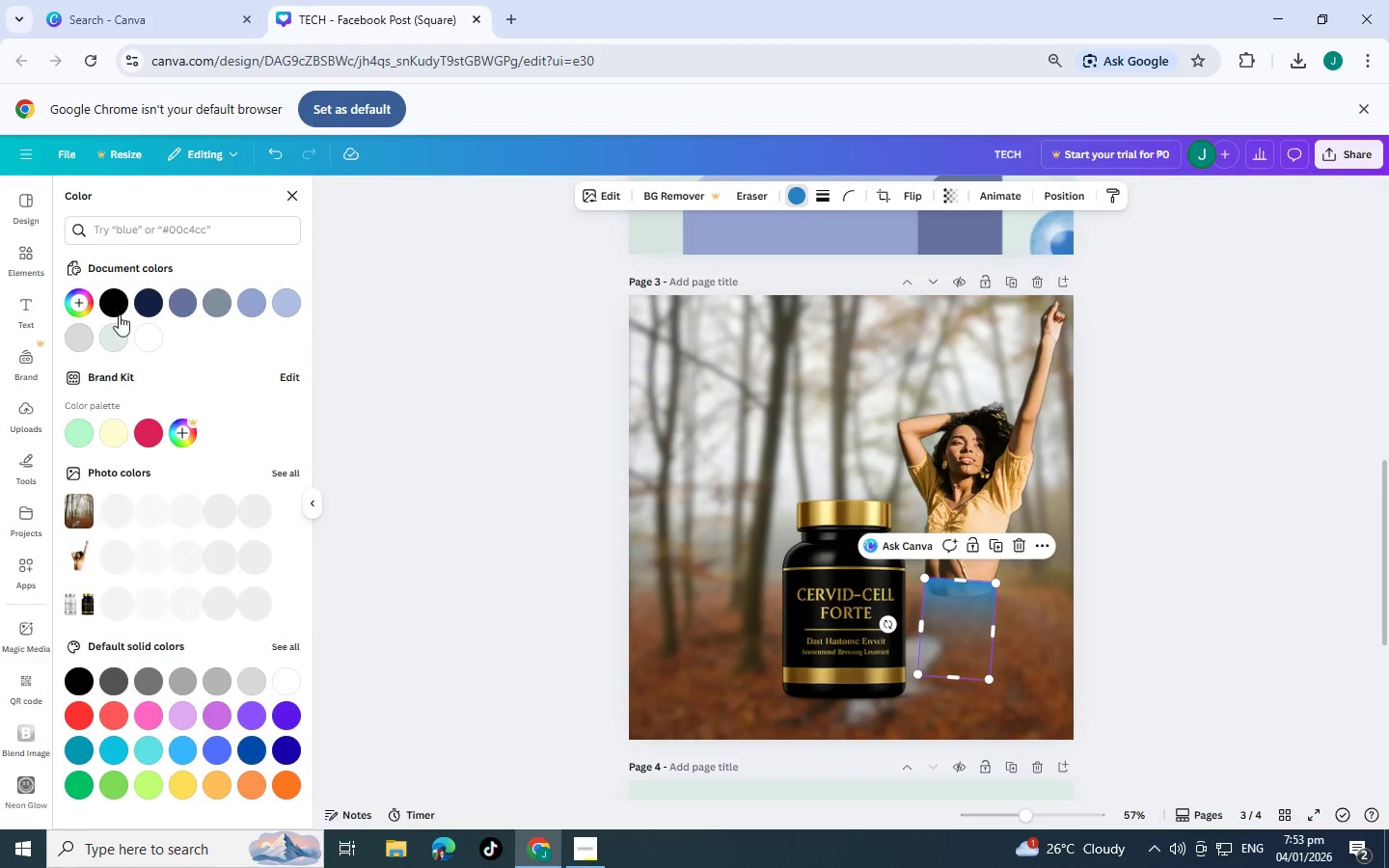 
left_click([106, 299])
 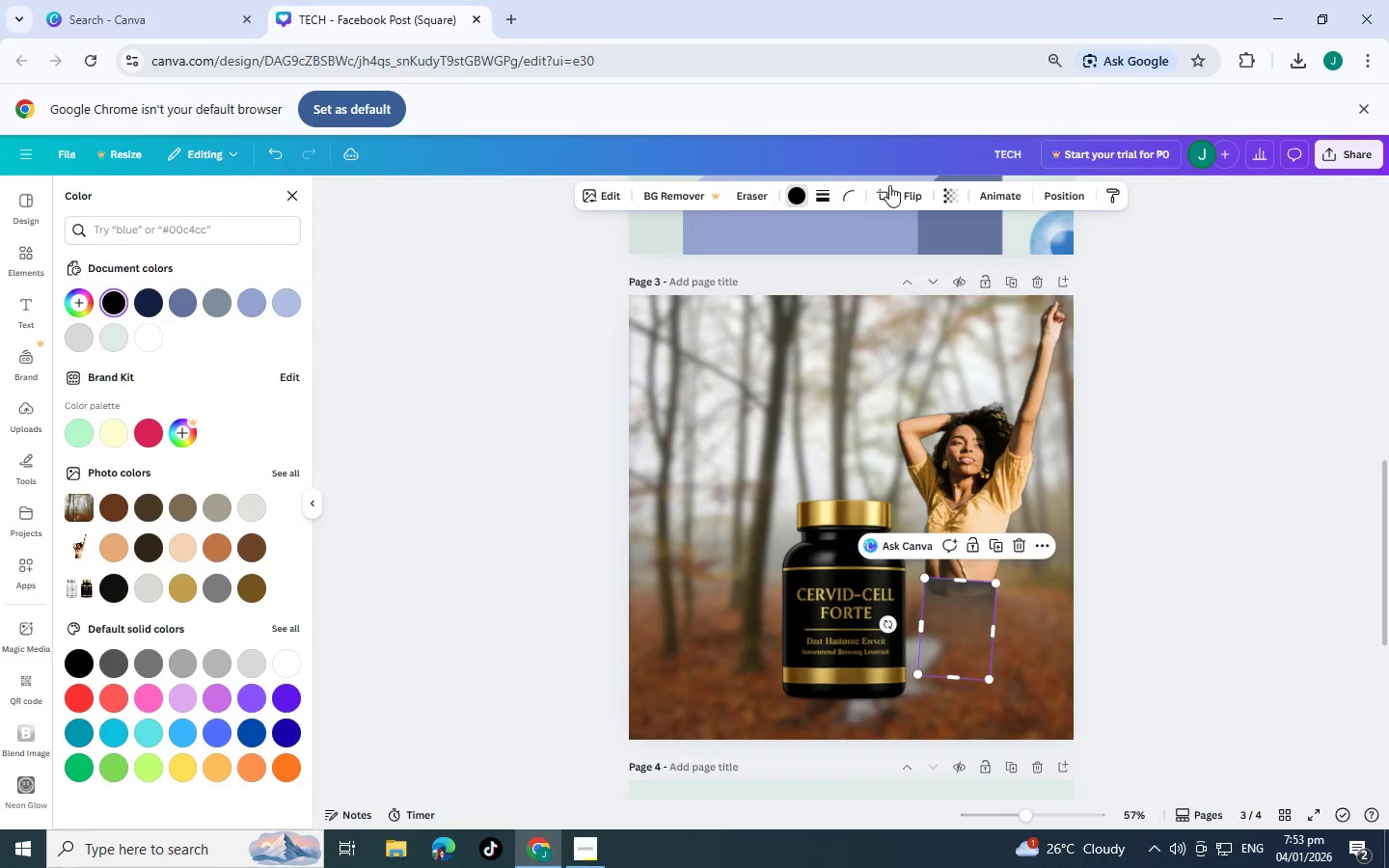 
left_click([953, 201])
 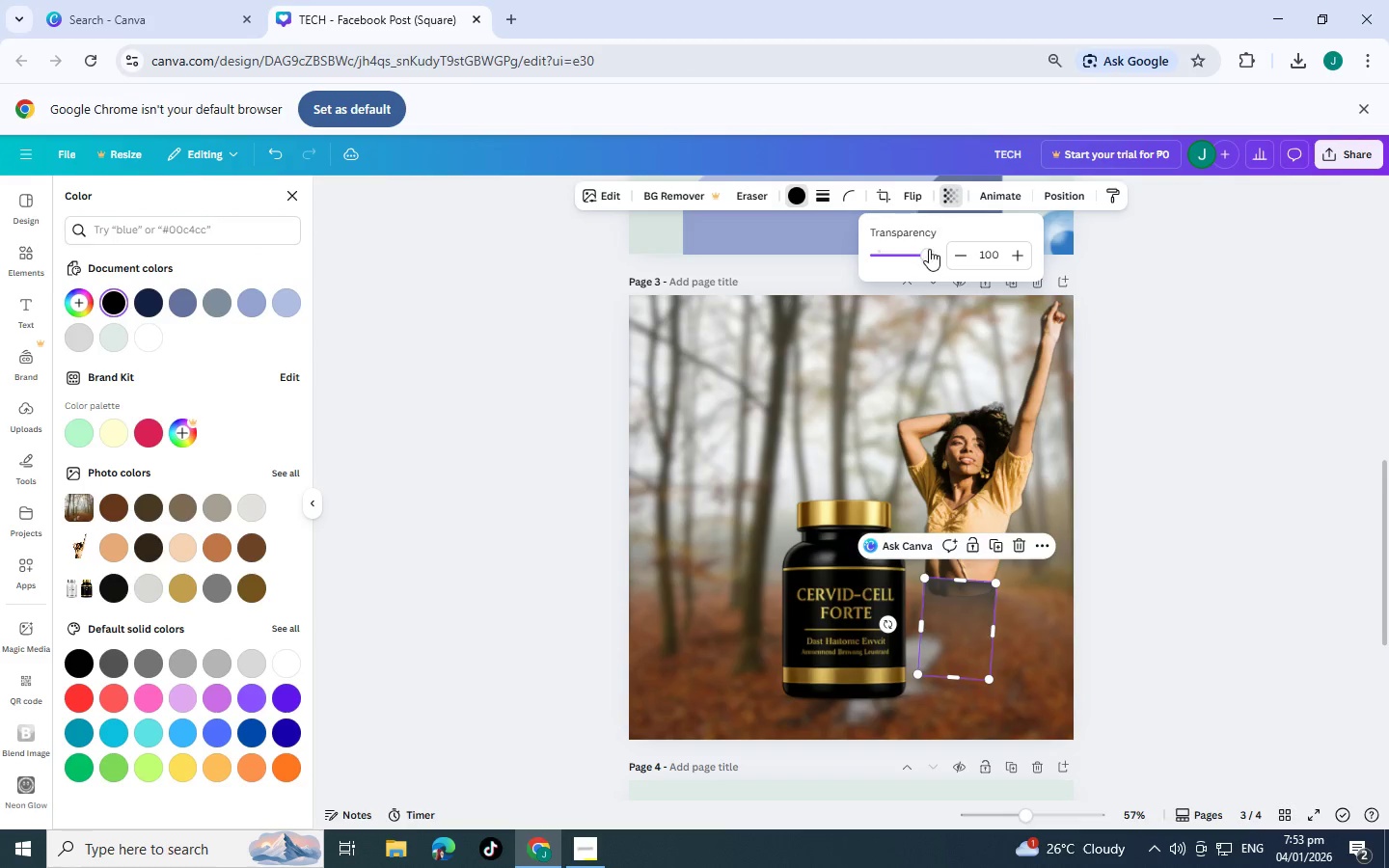 
left_click_drag(start_coordinate=[927, 250], to_coordinate=[923, 268])
 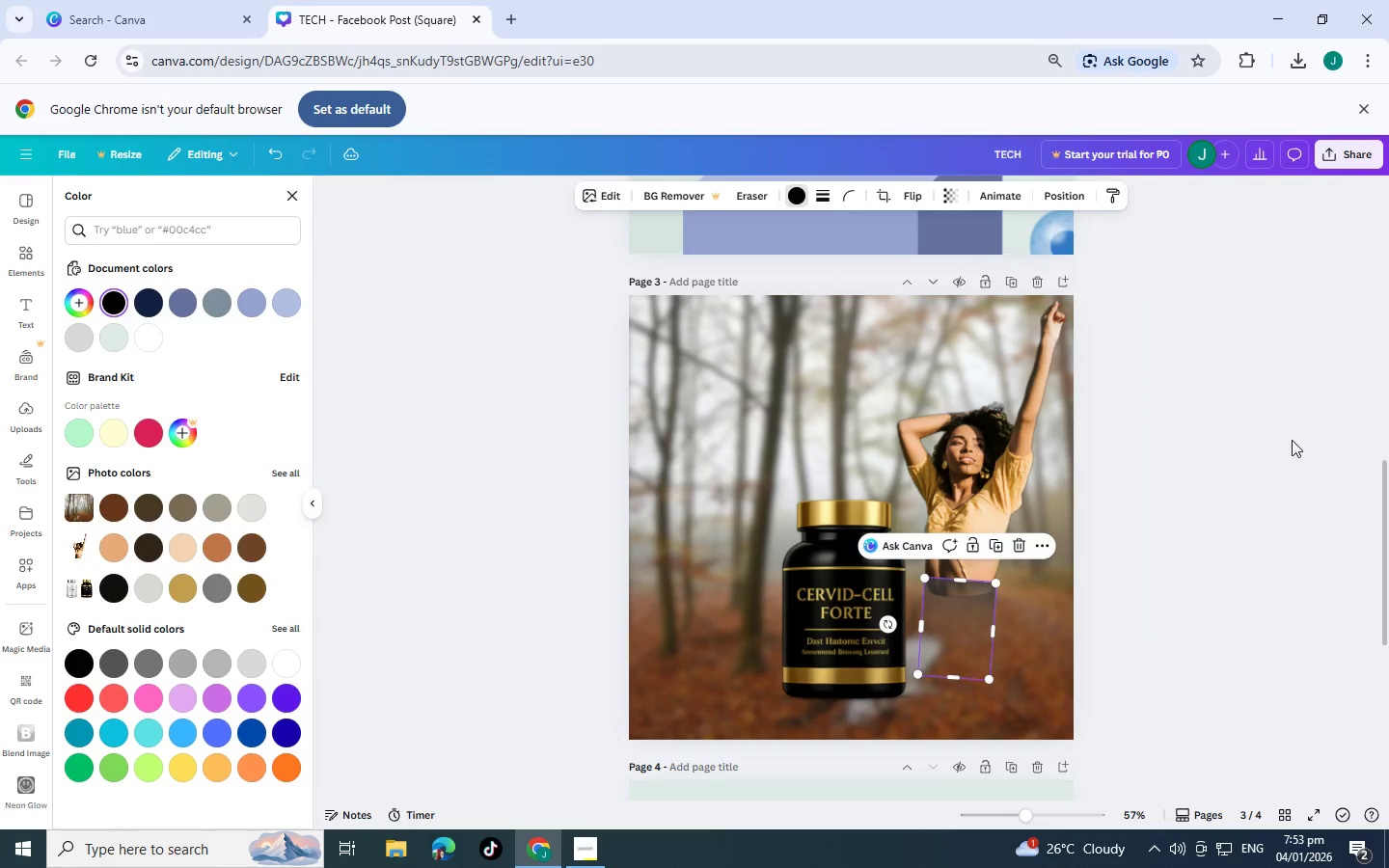 
double_click([1292, 440])
 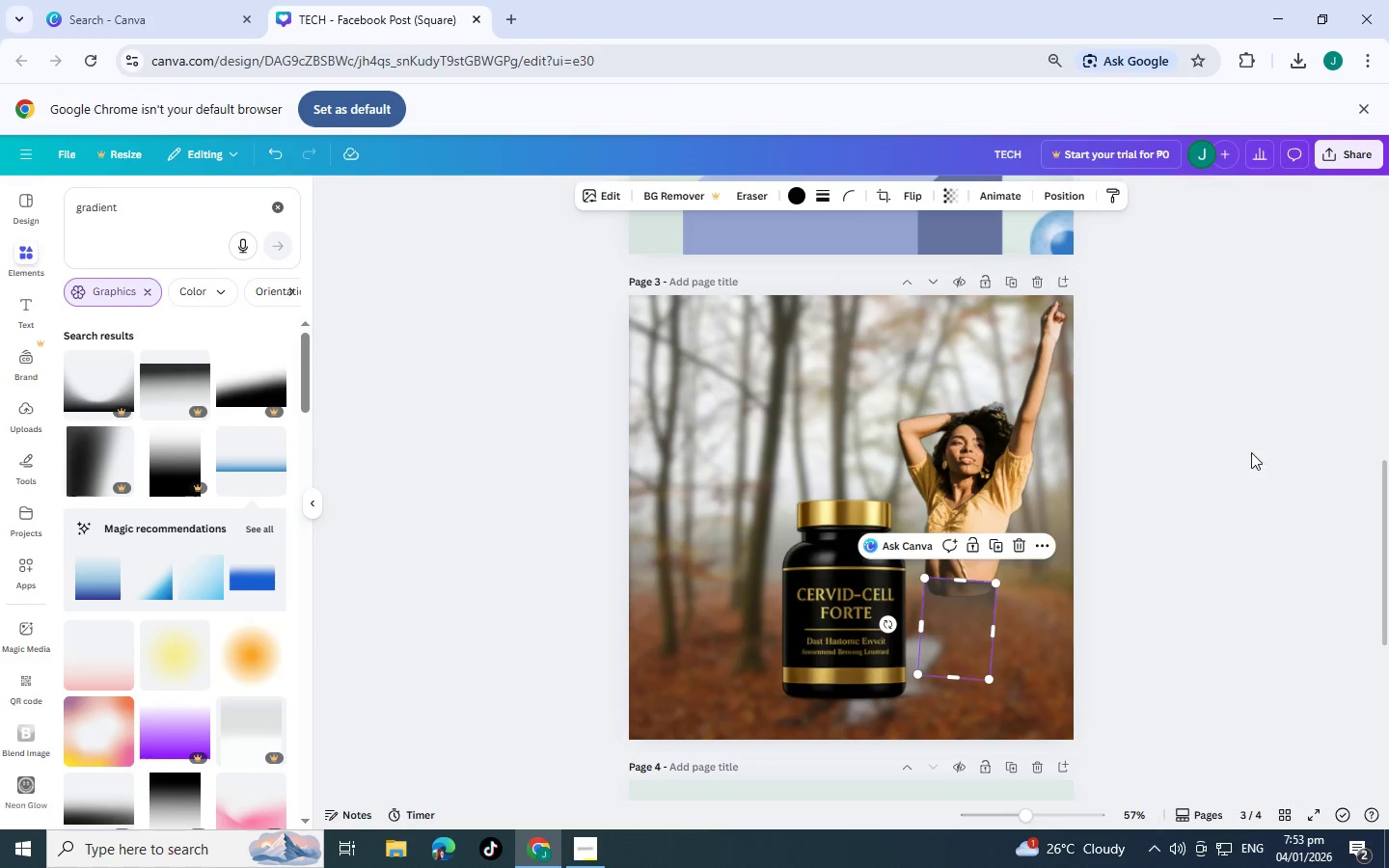 
left_click([1219, 461])
 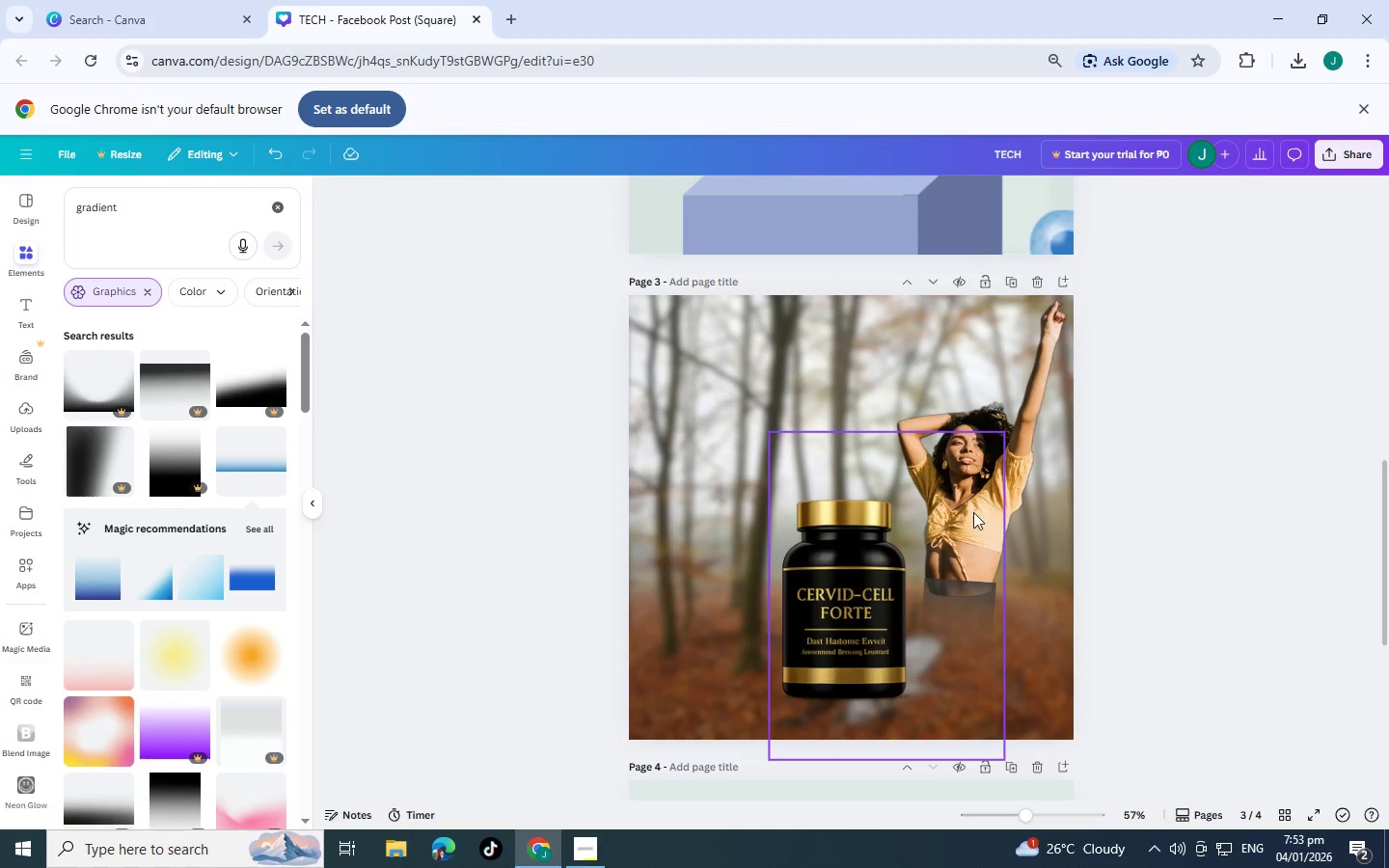 
left_click([956, 639])
 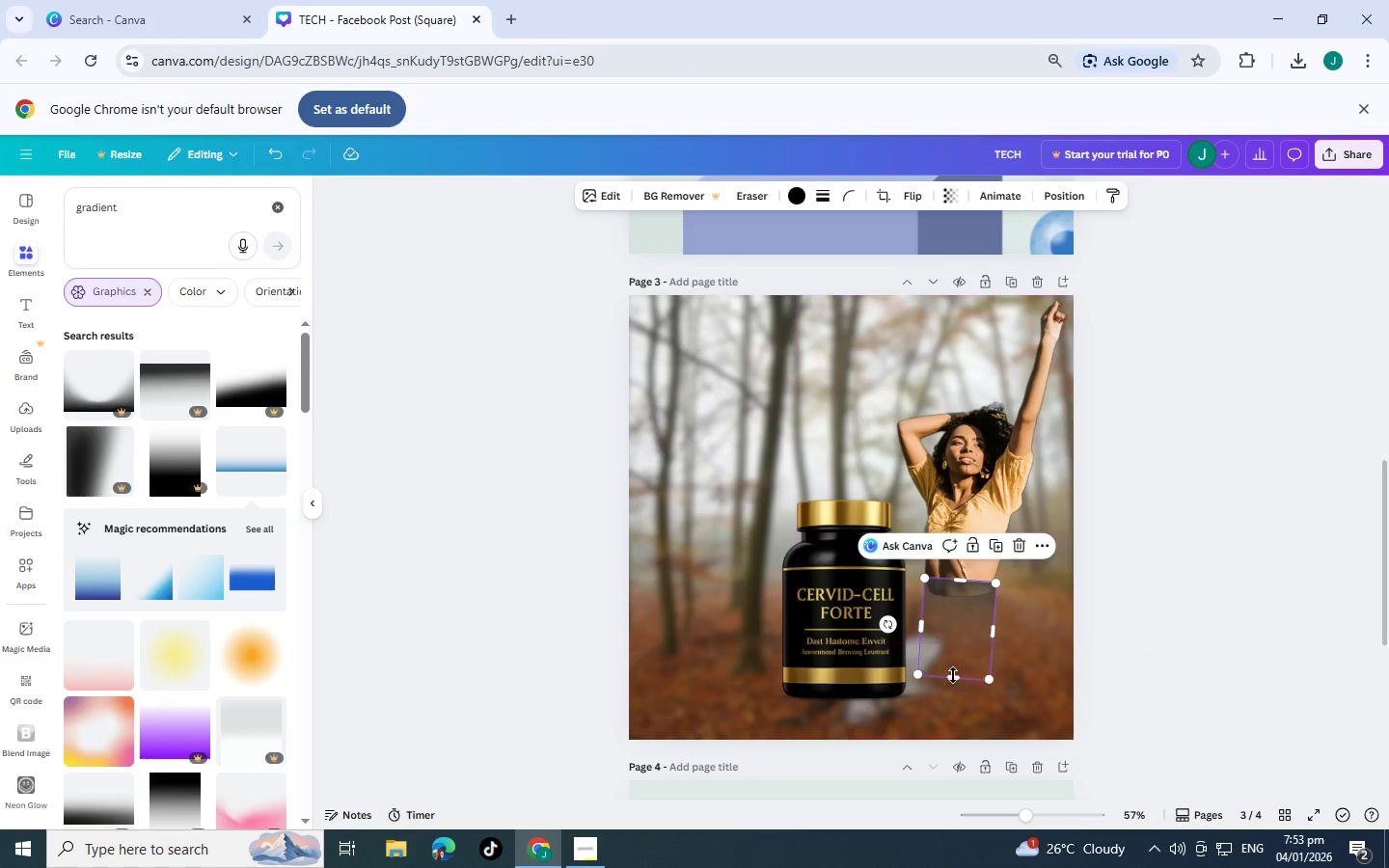 
left_click_drag(start_coordinate=[953, 679], to_coordinate=[907, 608])
 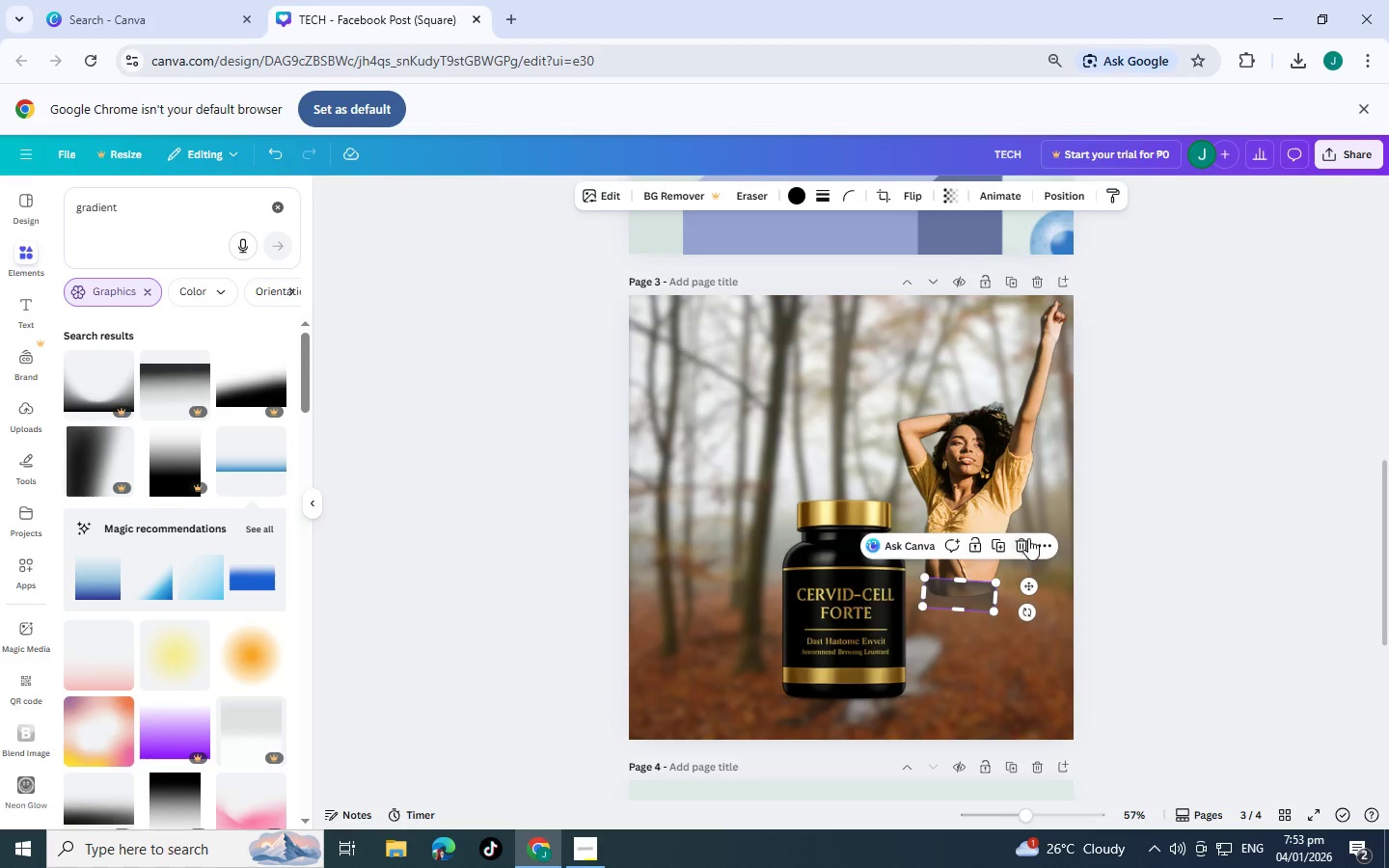 
left_click([1028, 538])
 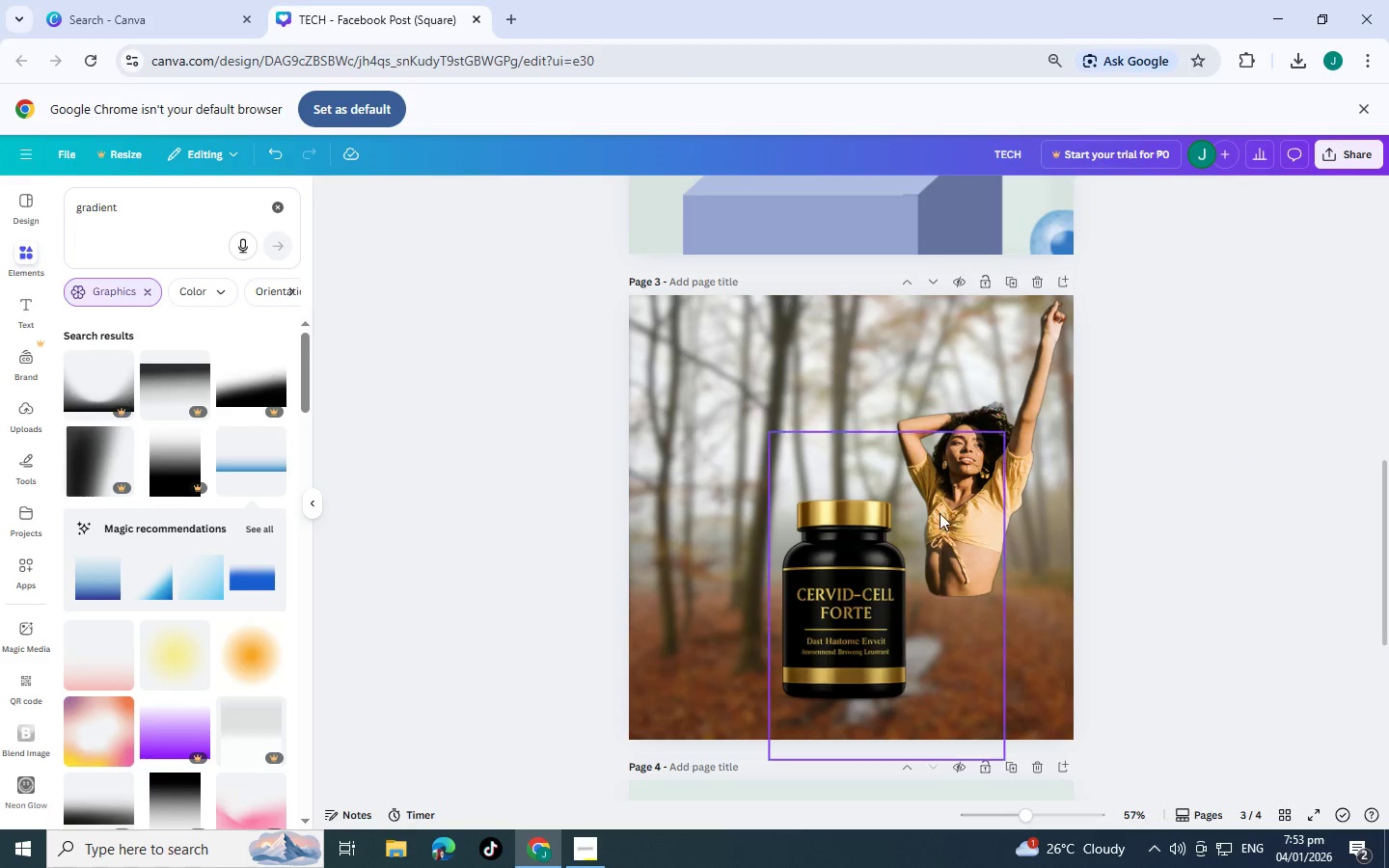 
left_click([940, 513])
 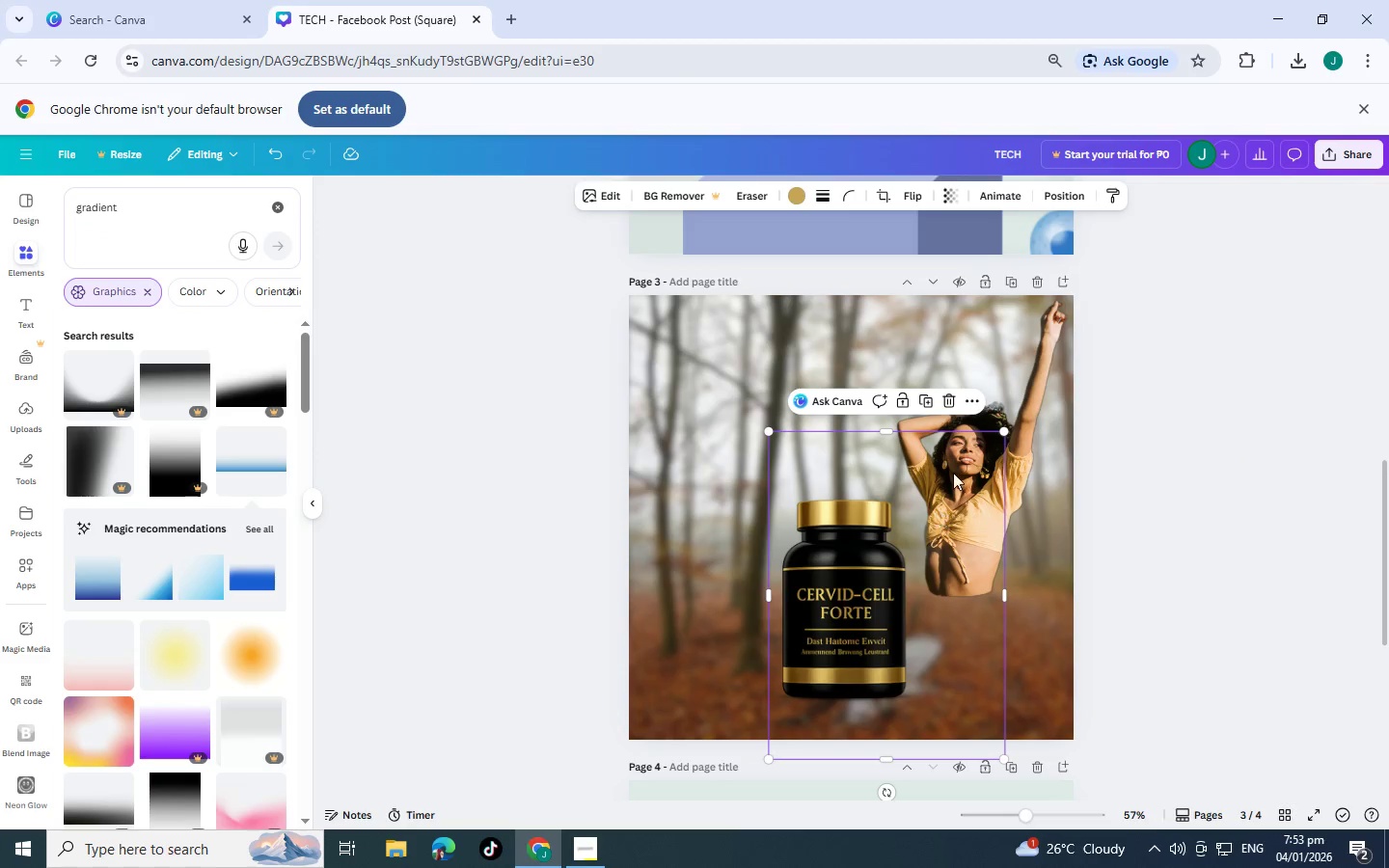 
left_click([963, 439])
 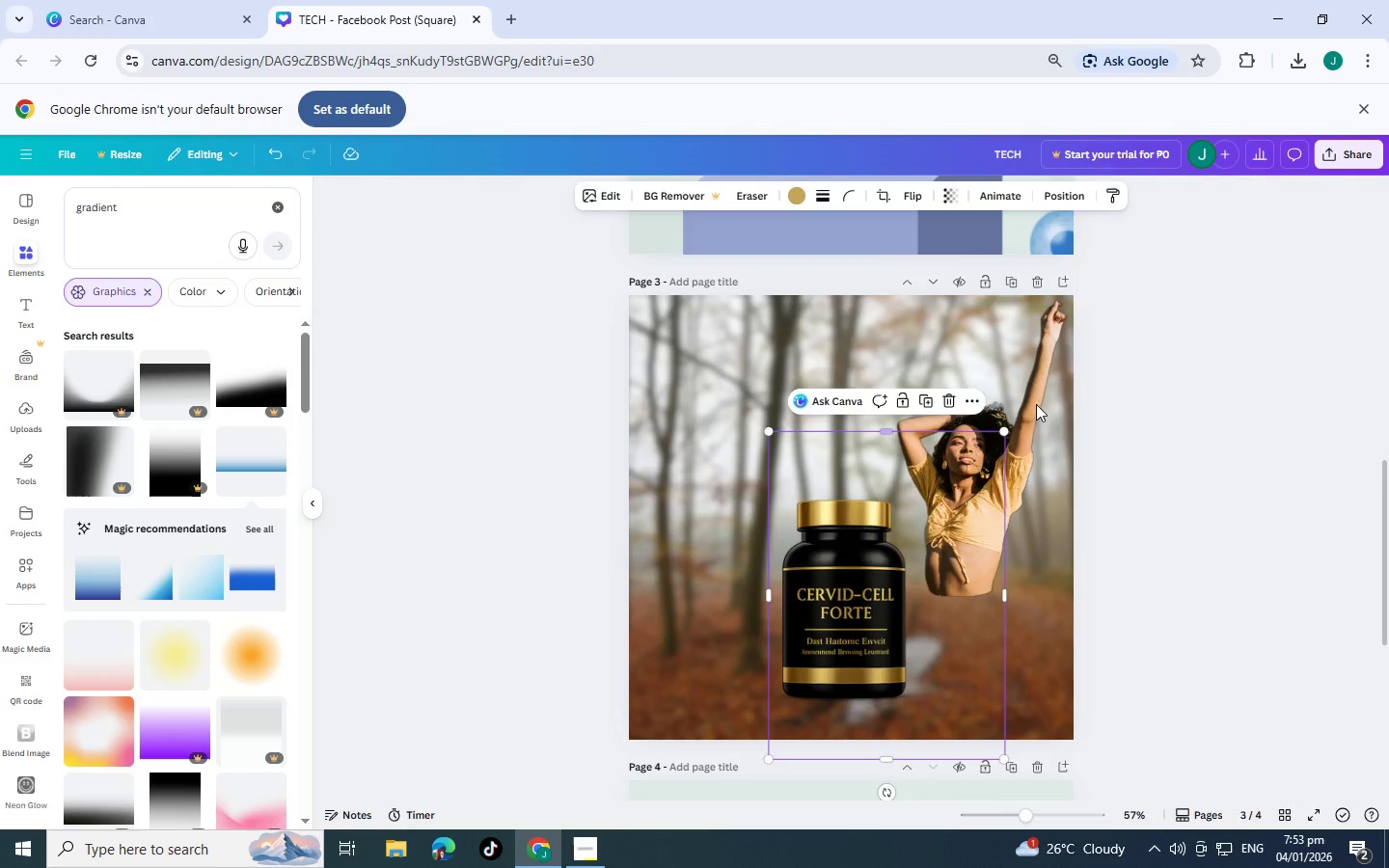 
left_click([1057, 393])
 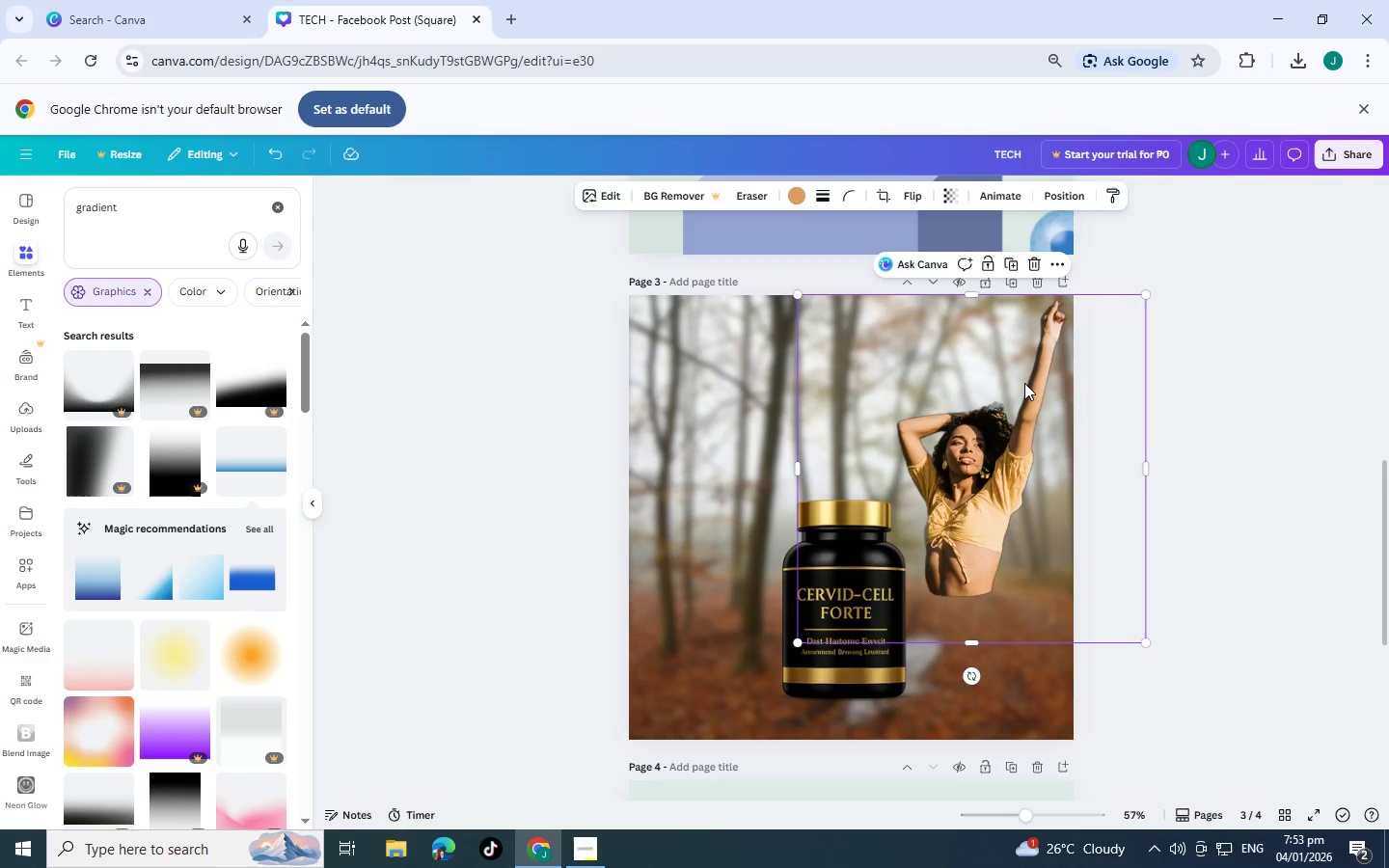 
left_click([1024, 383])
 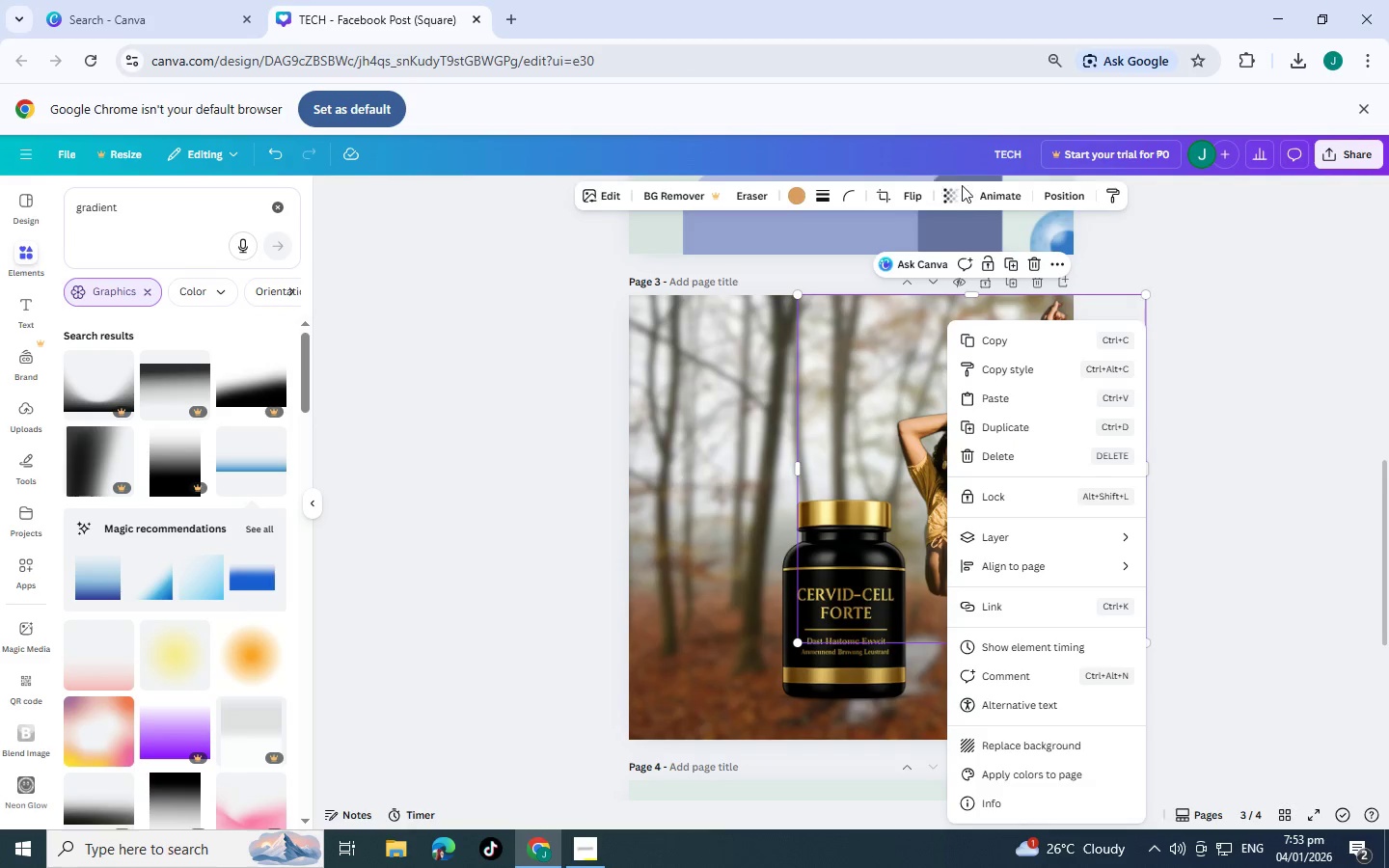 
double_click([951, 198])
 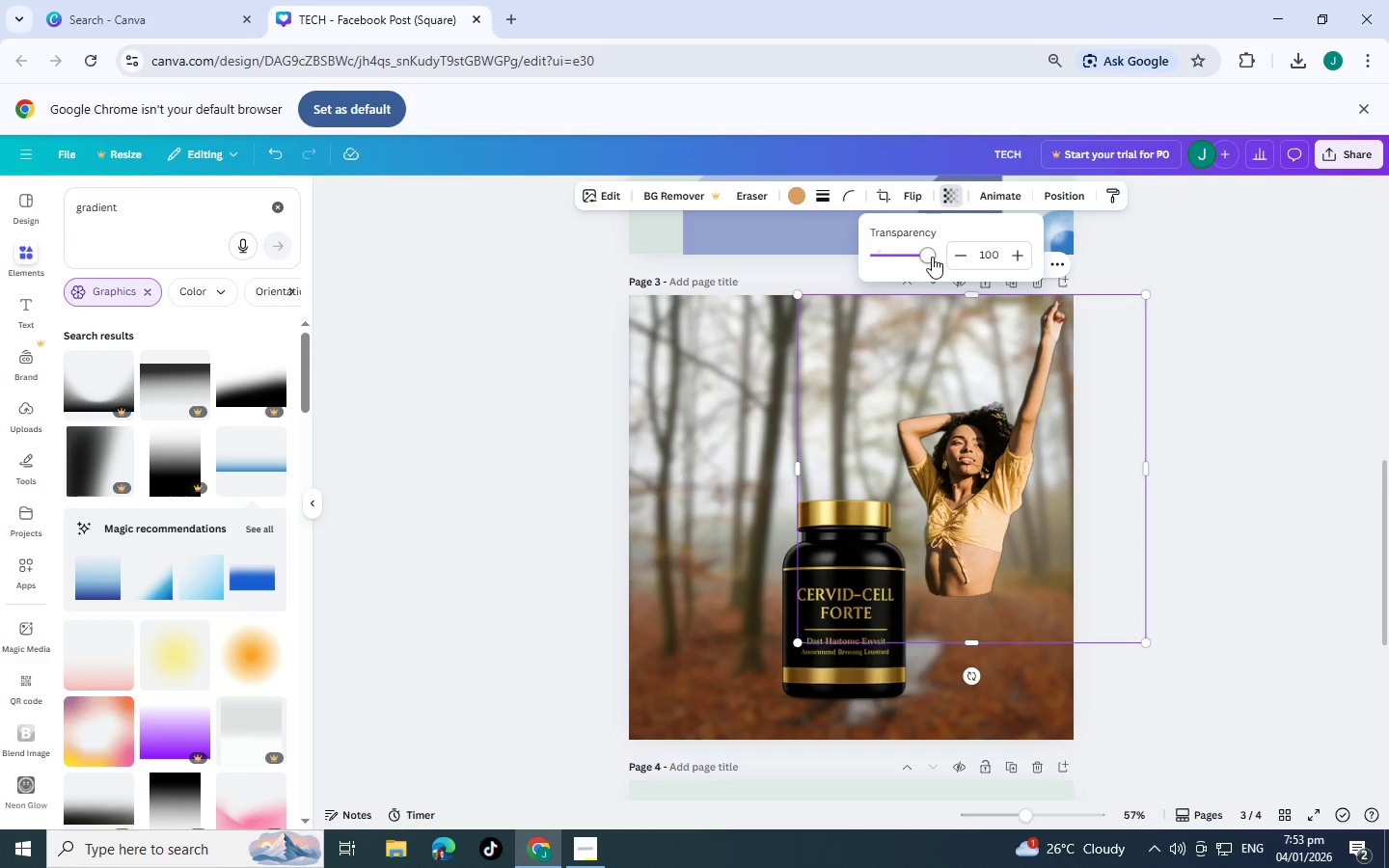 
left_click_drag(start_coordinate=[923, 256], to_coordinate=[918, 260])
 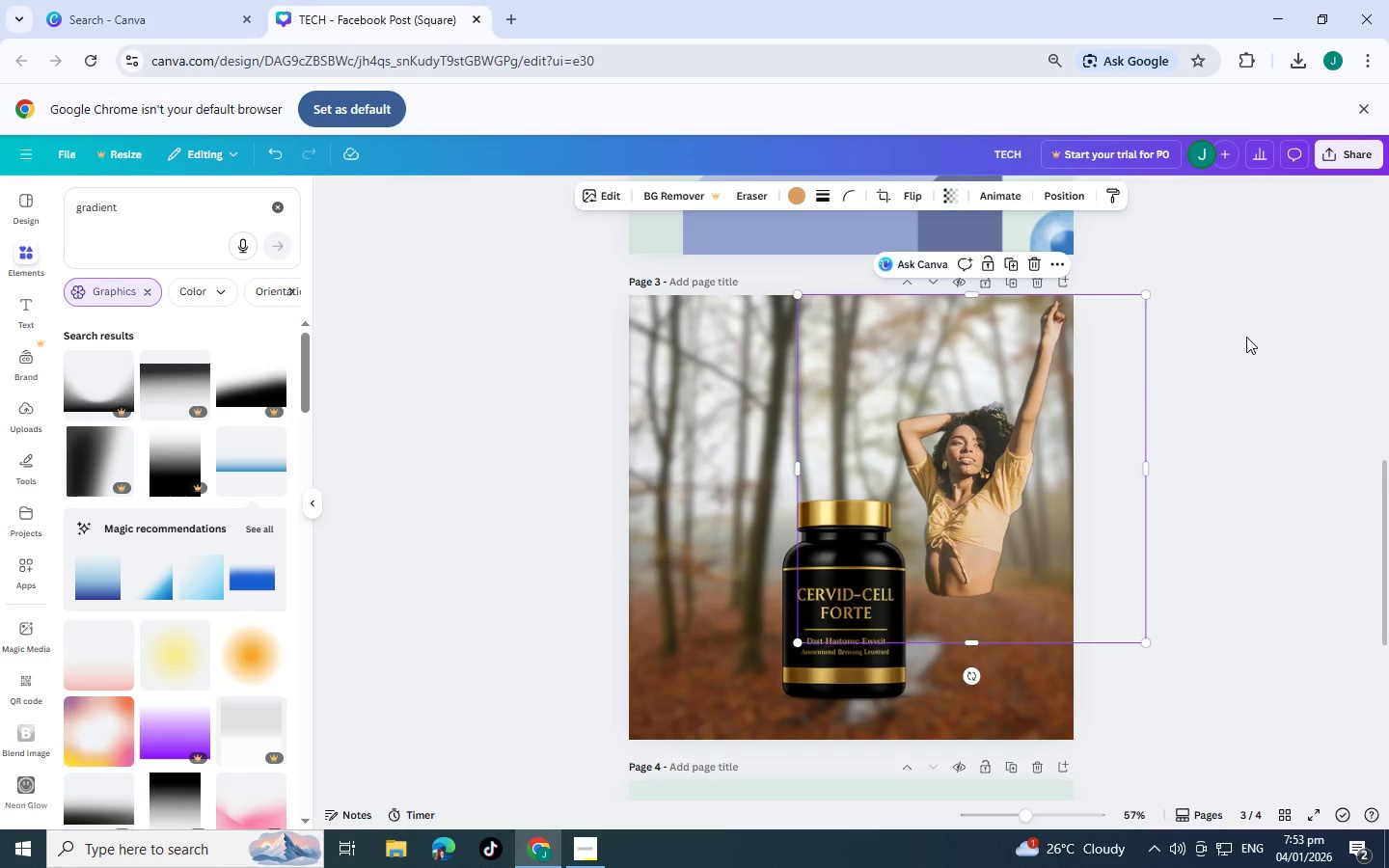 
double_click([1246, 337])
 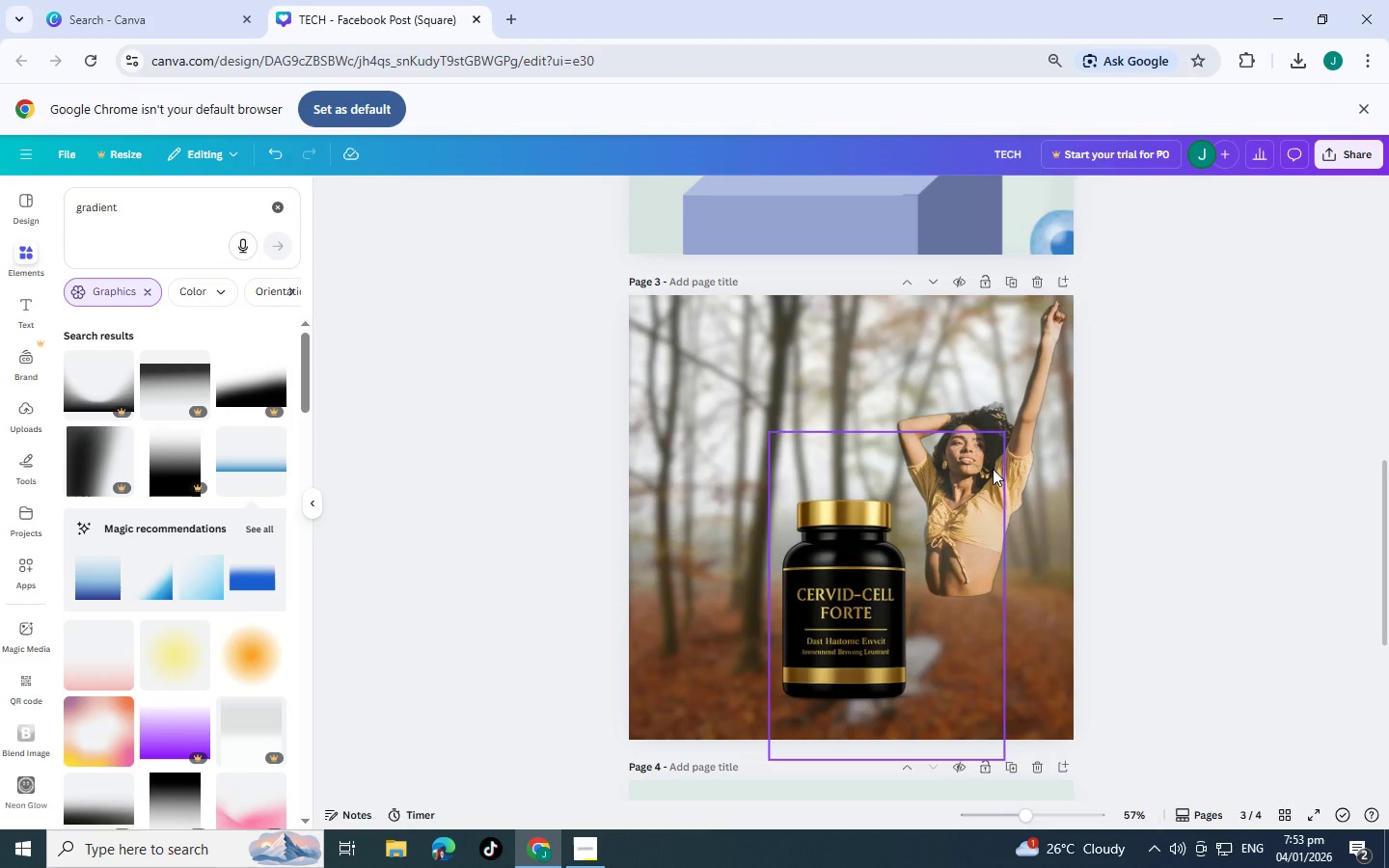 
left_click([1022, 411])
 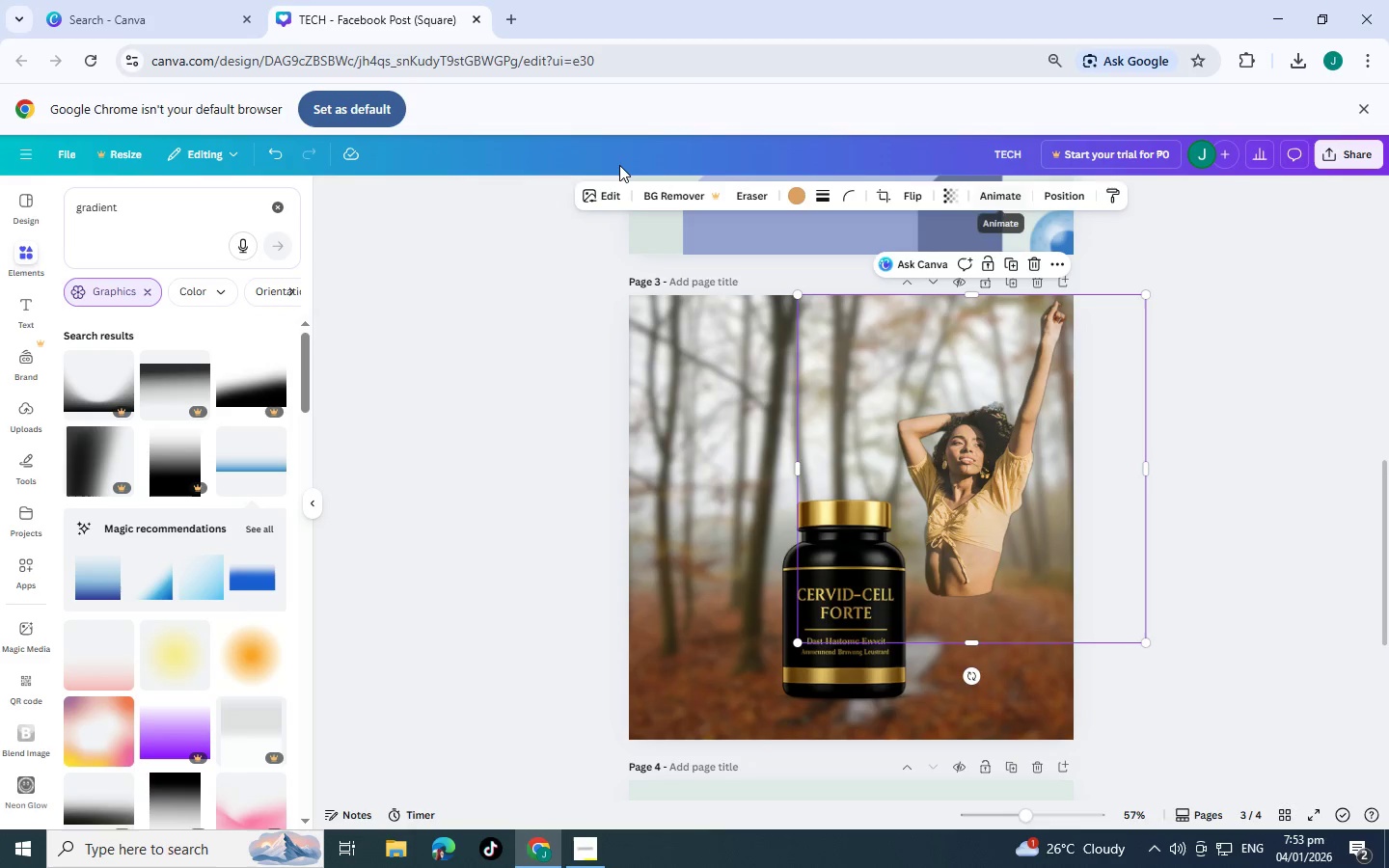 
left_click([610, 202])
 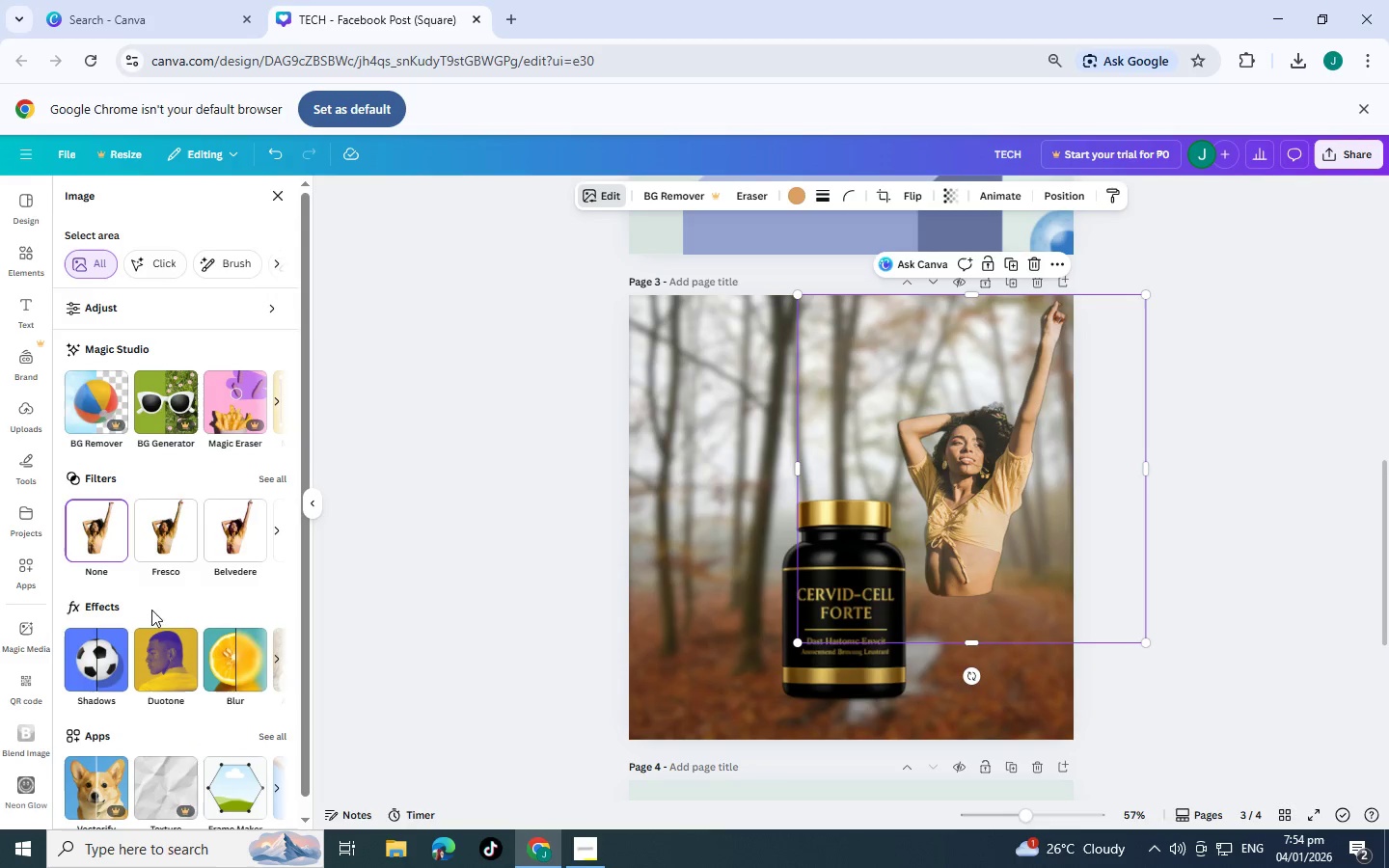 
scroll: coordinate [232, 633], scroll_direction: down, amount: 2.0
 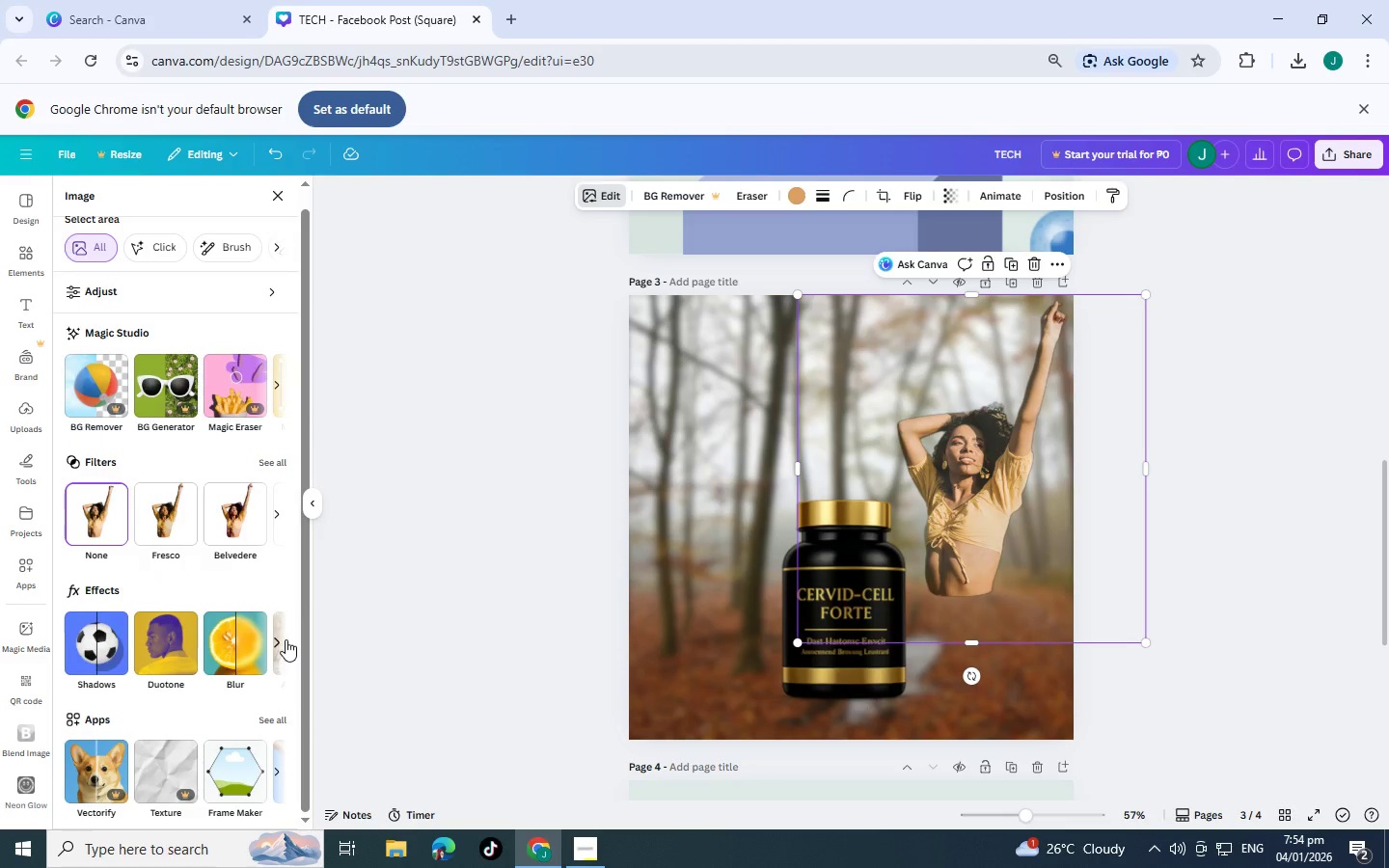 
left_click([282, 640])
 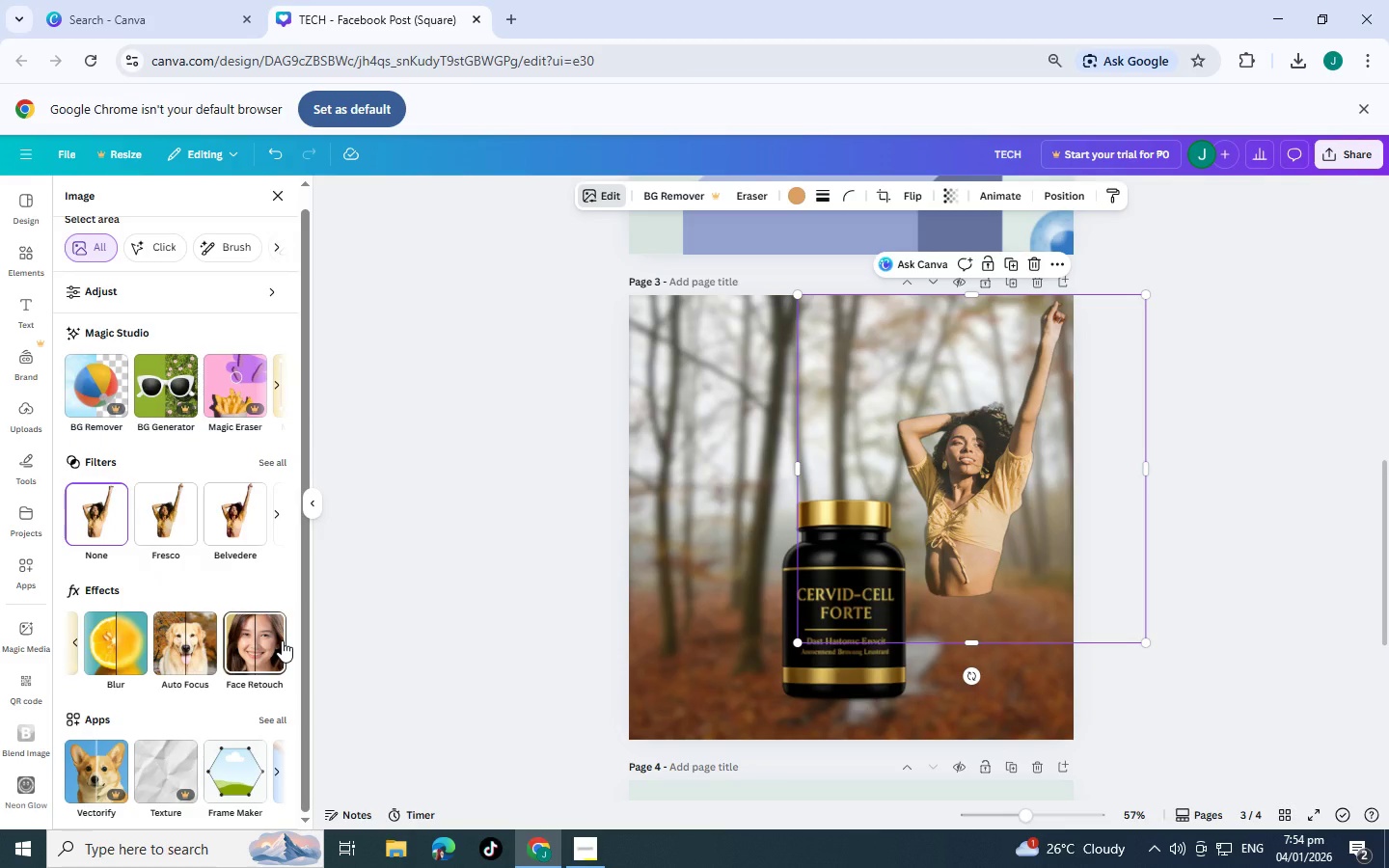 
left_click([282, 640])
 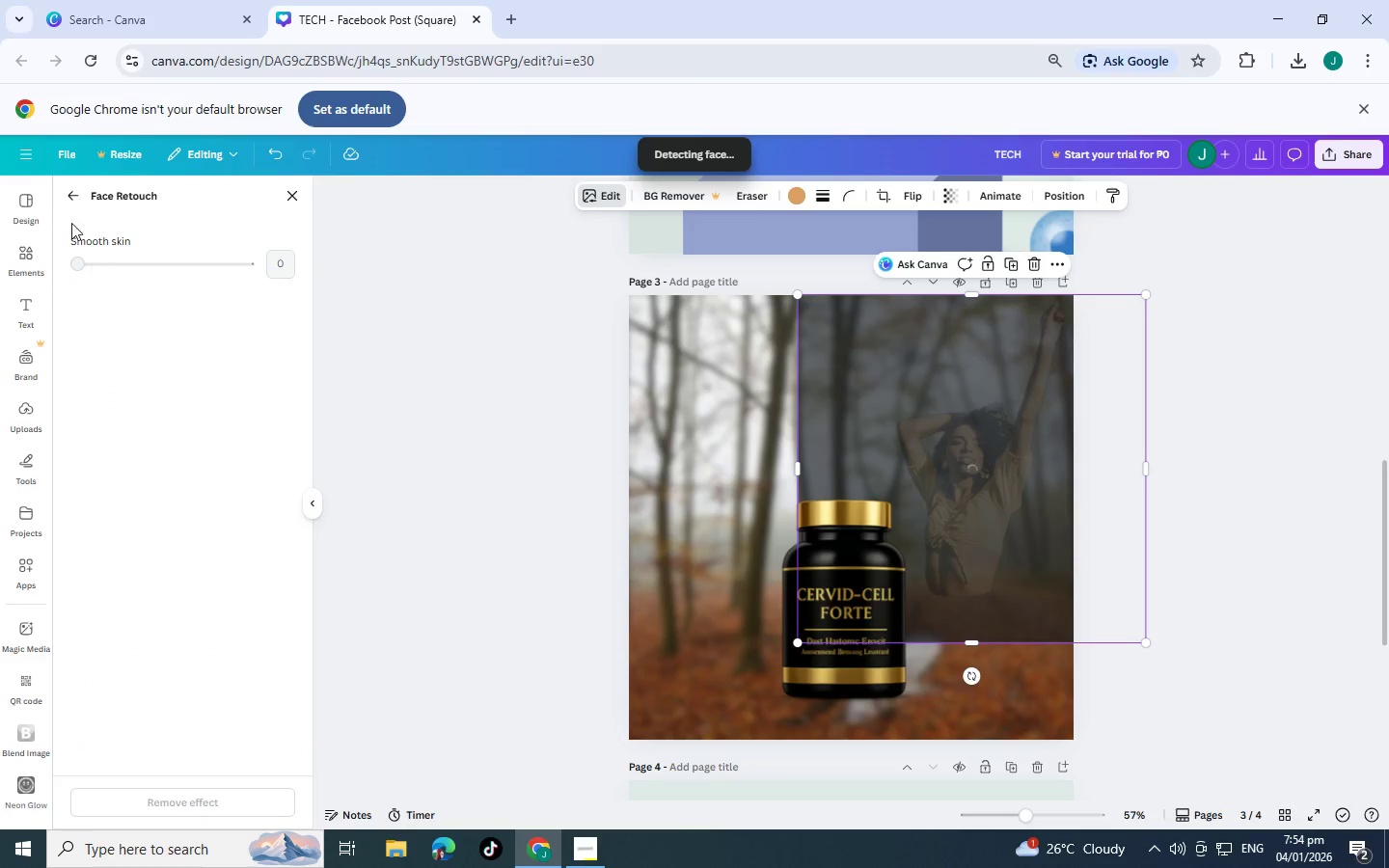 
left_click([76, 198])
 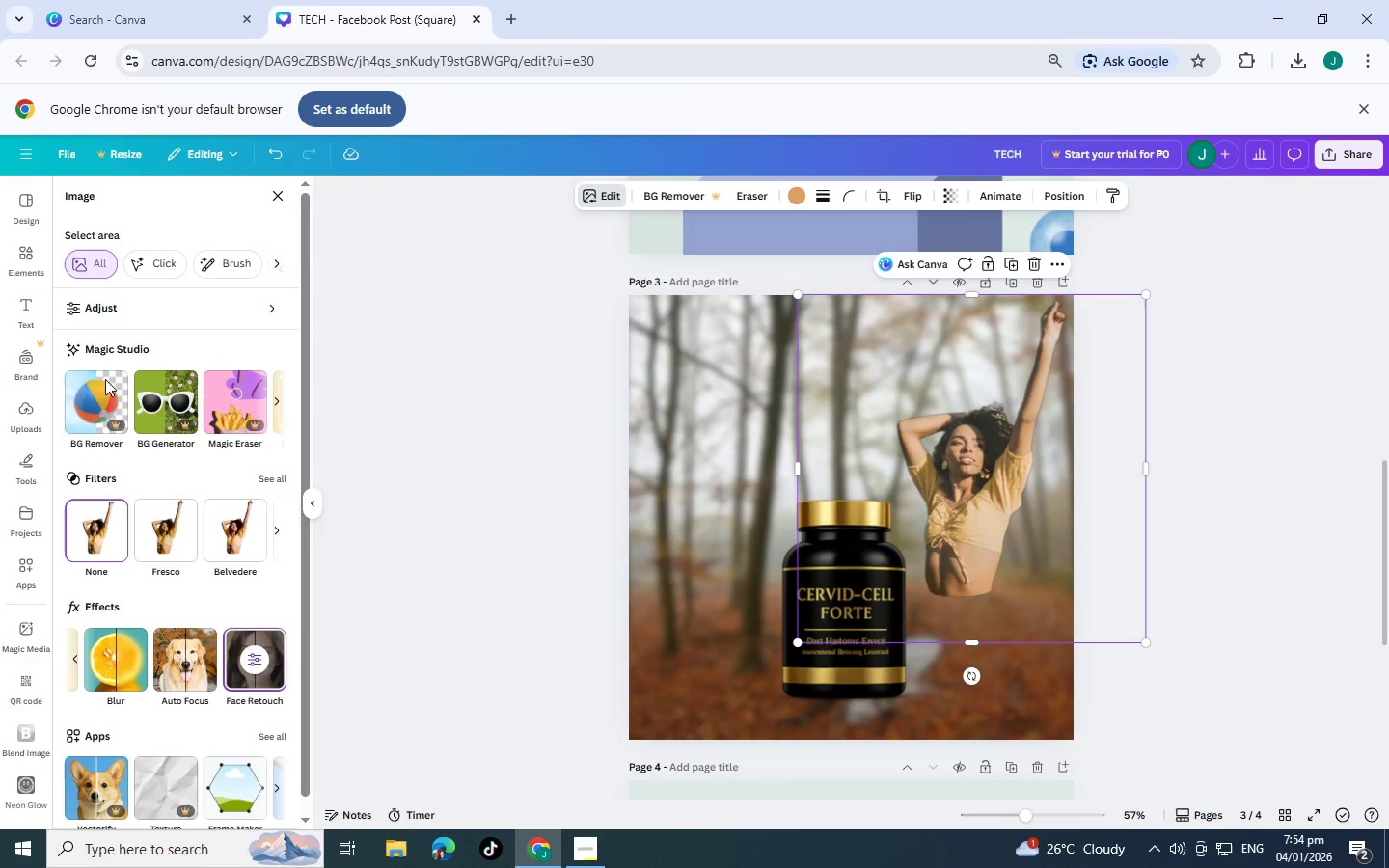 
scroll: coordinate [213, 730], scroll_direction: down, amount: 4.0
 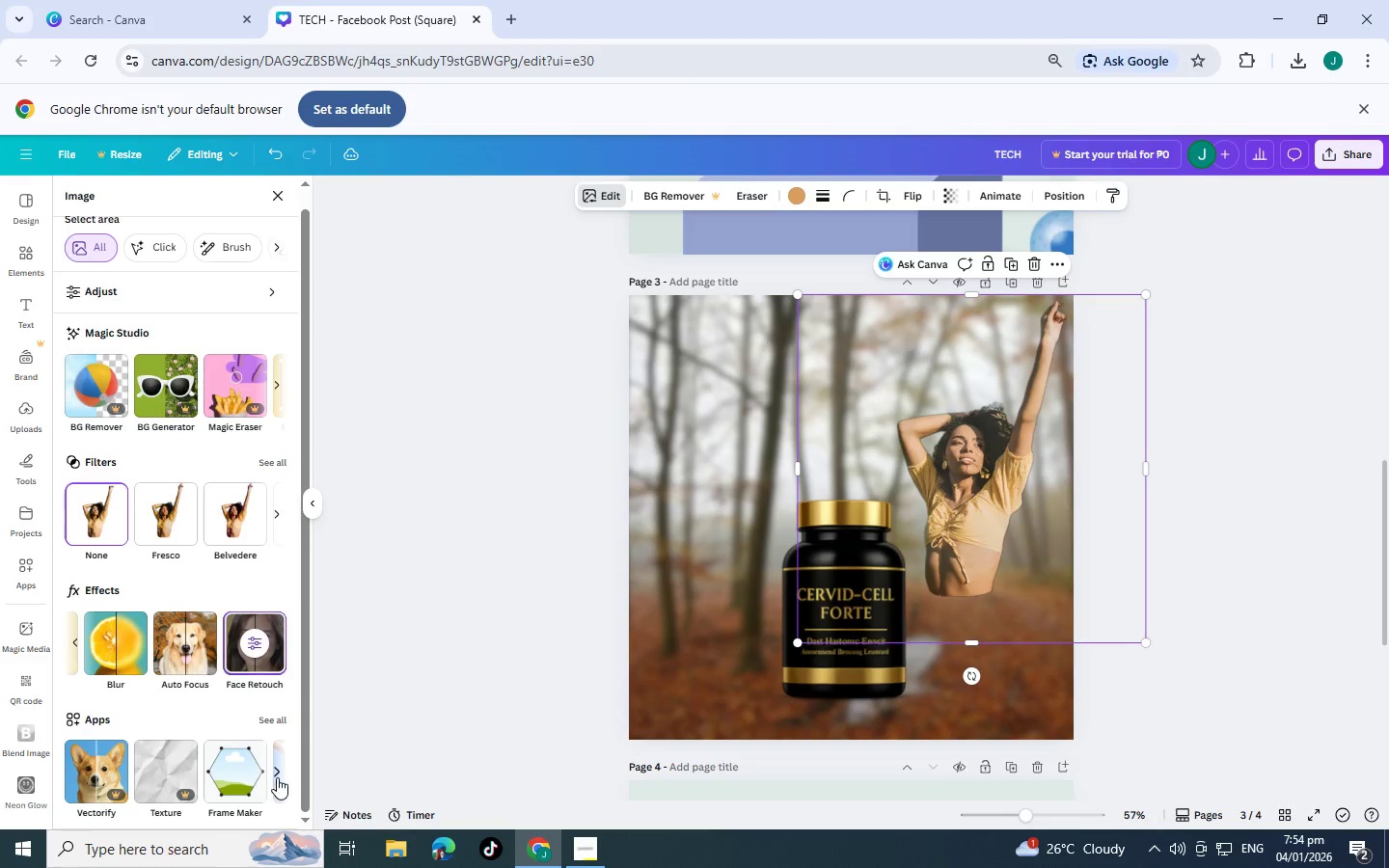 
left_click([277, 777])
 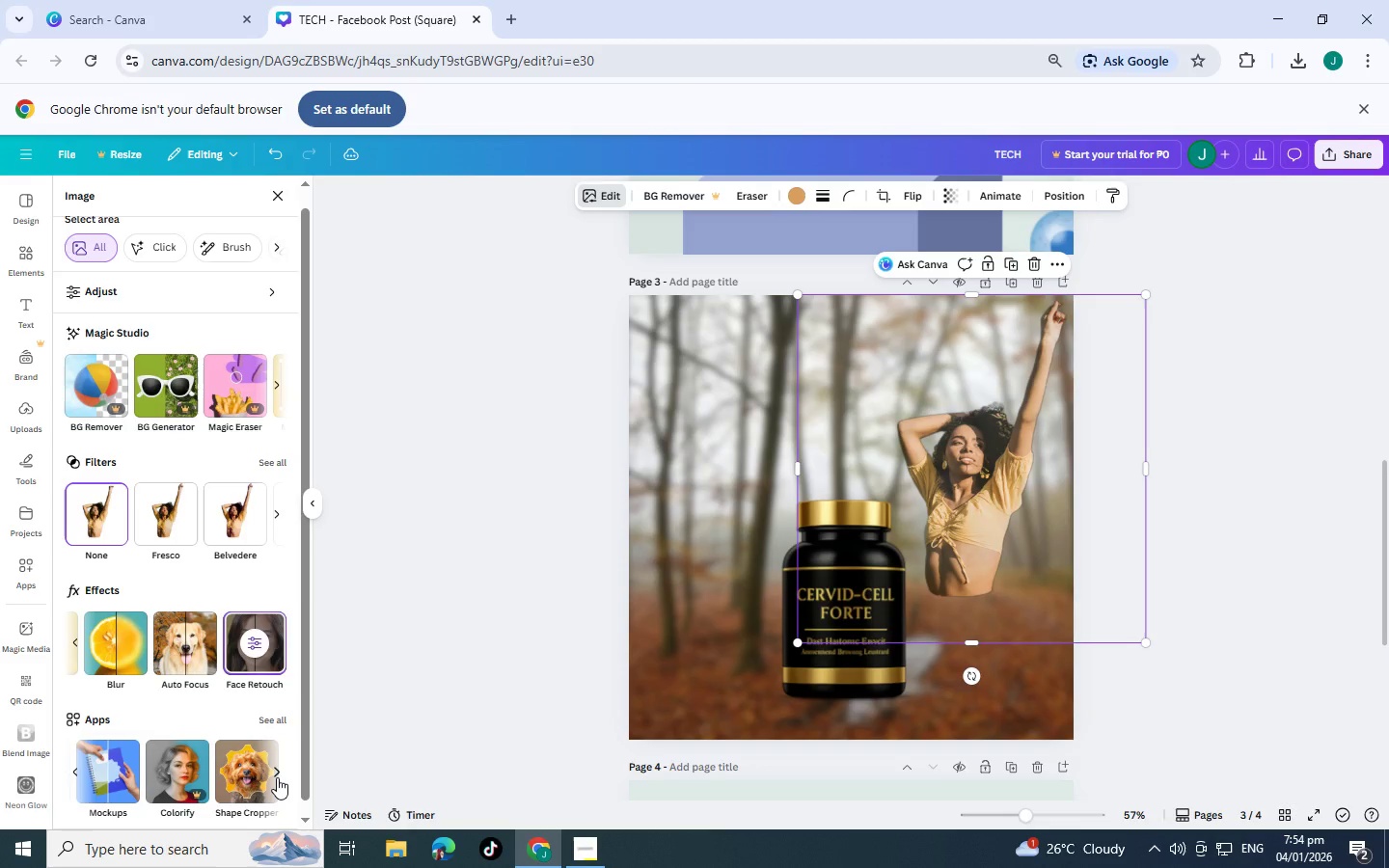 
left_click([277, 777])
 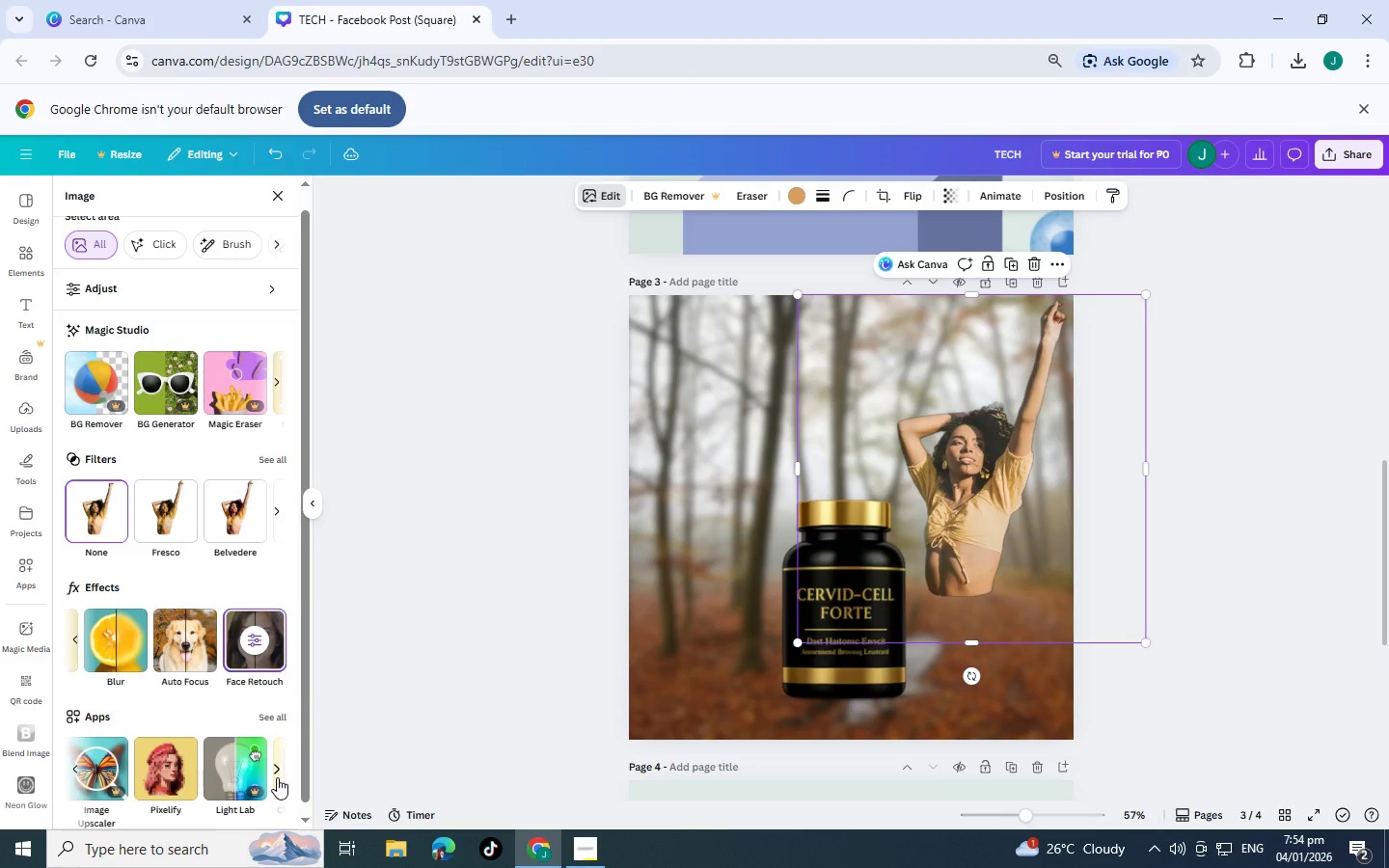 
left_click([277, 777])
 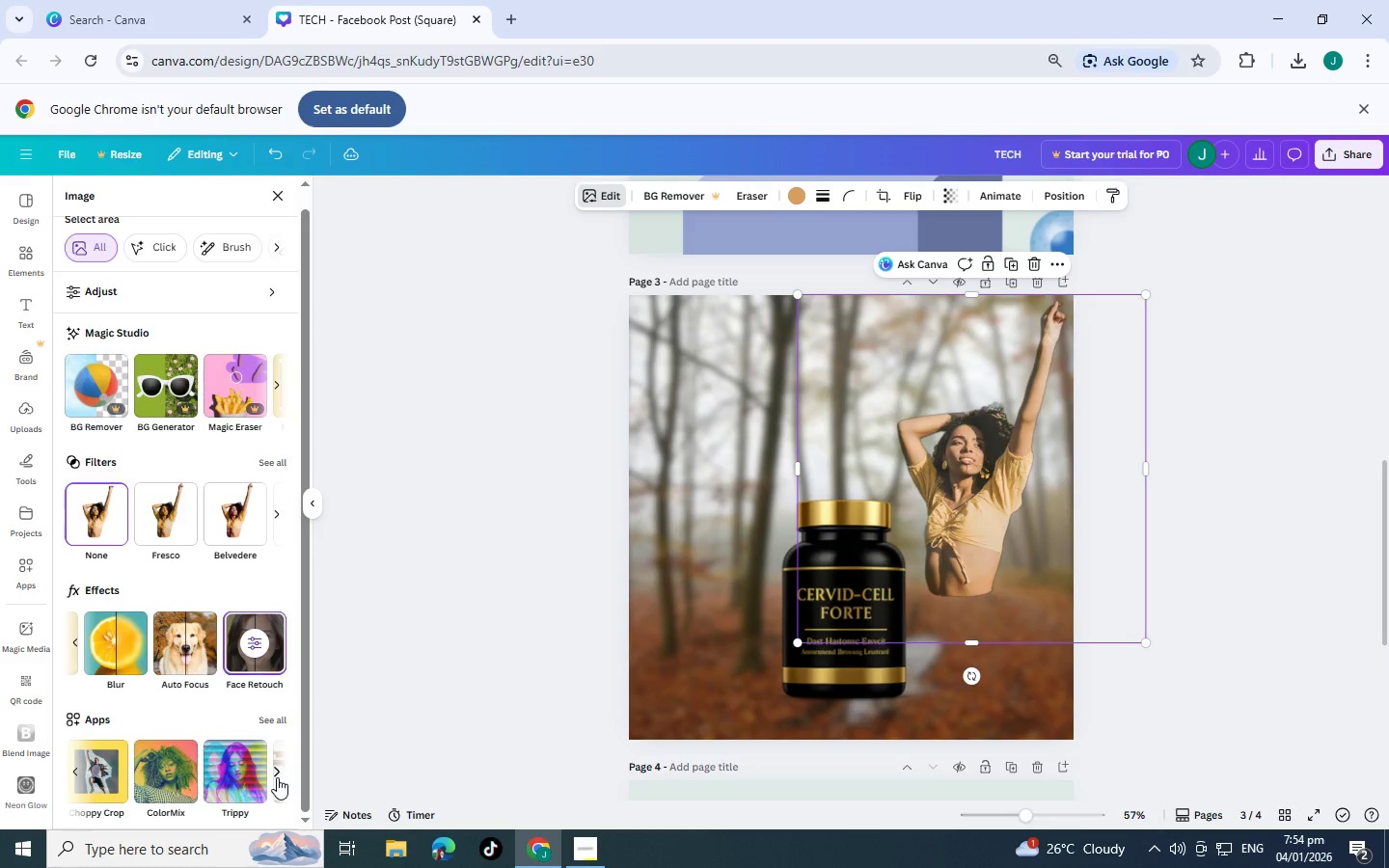 
left_click([277, 777])
 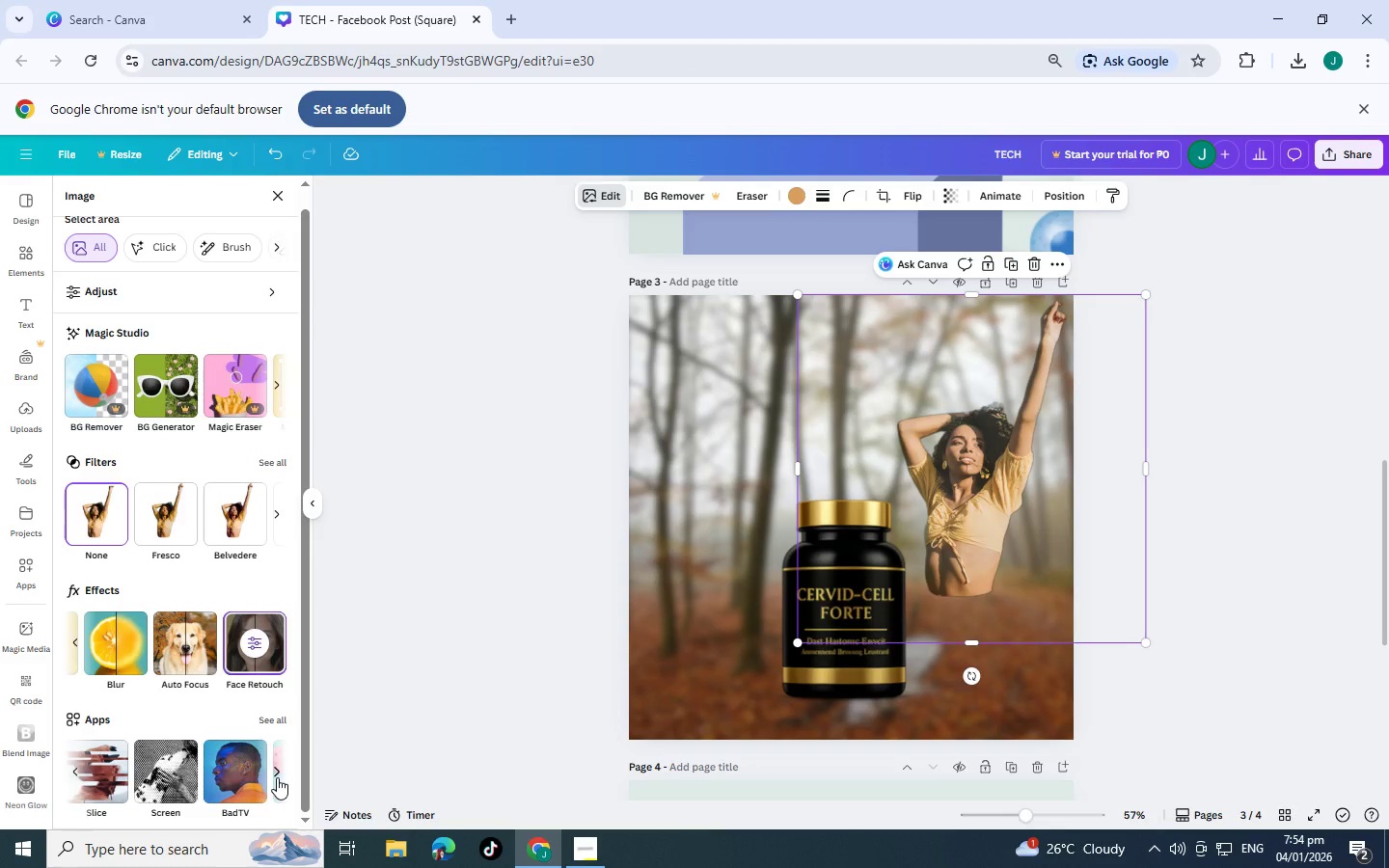 
left_click([277, 777])
 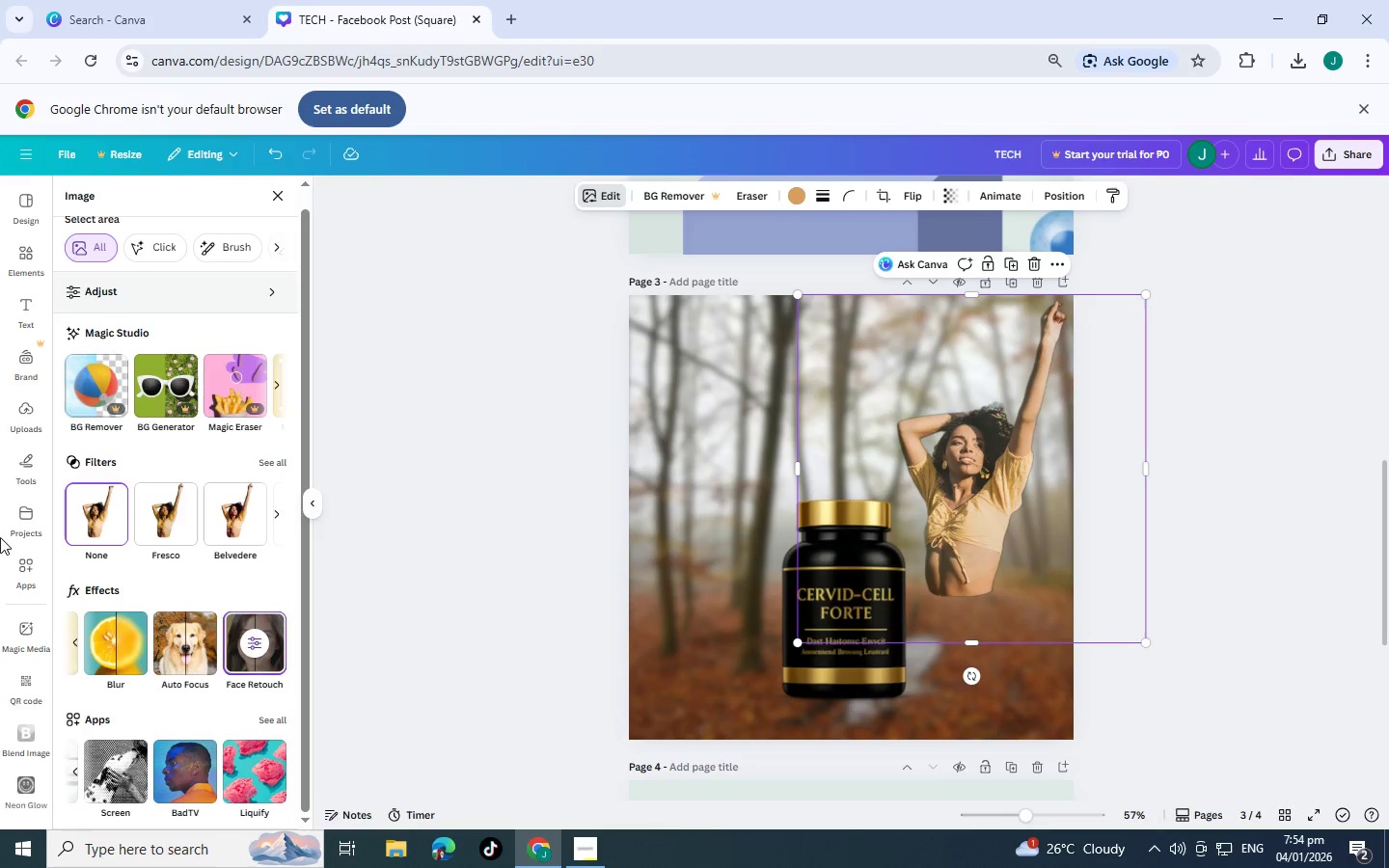 
left_click([26, 556])
 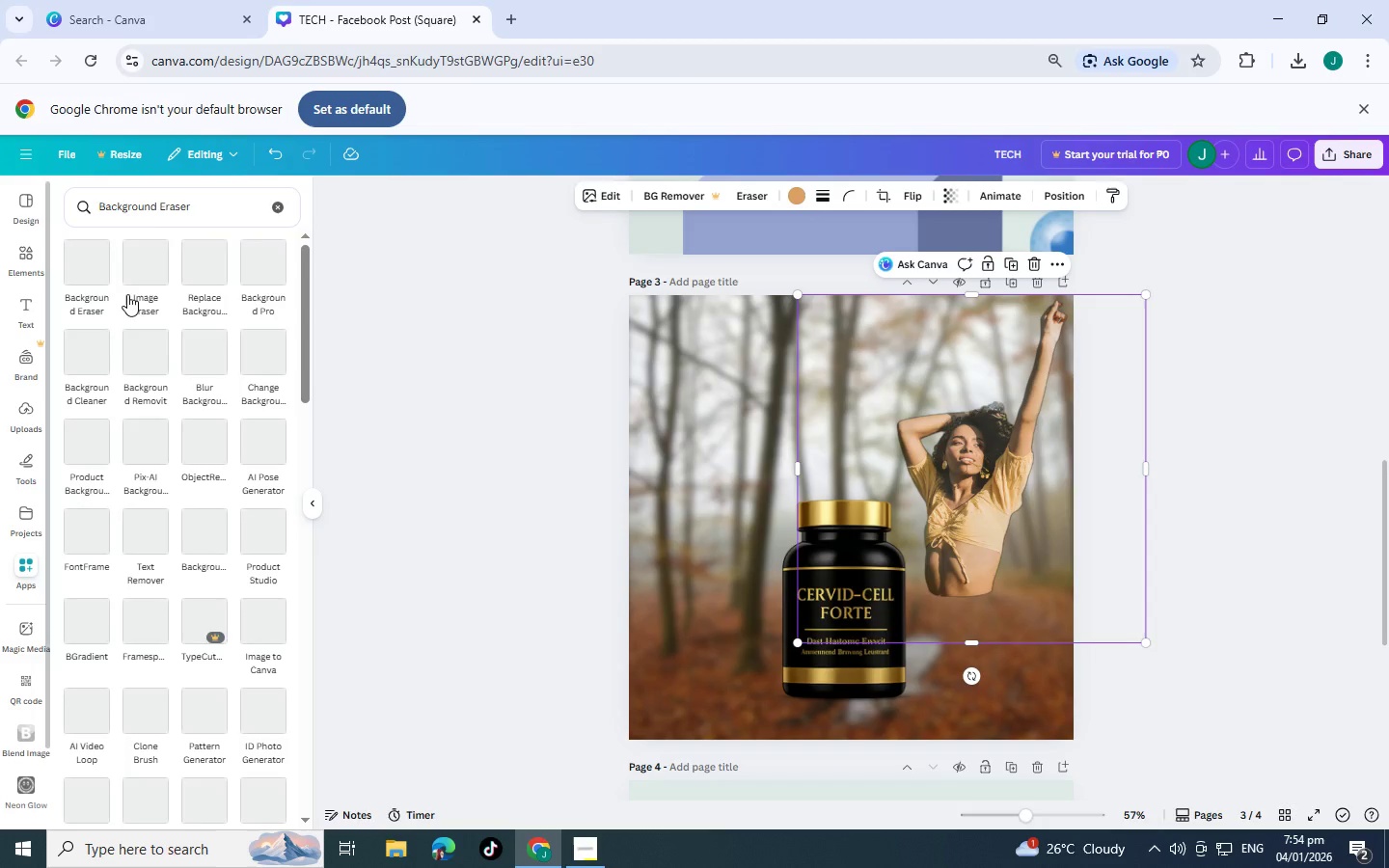 
left_click_drag(start_coordinate=[206, 199], to_coordinate=[0, 174])
 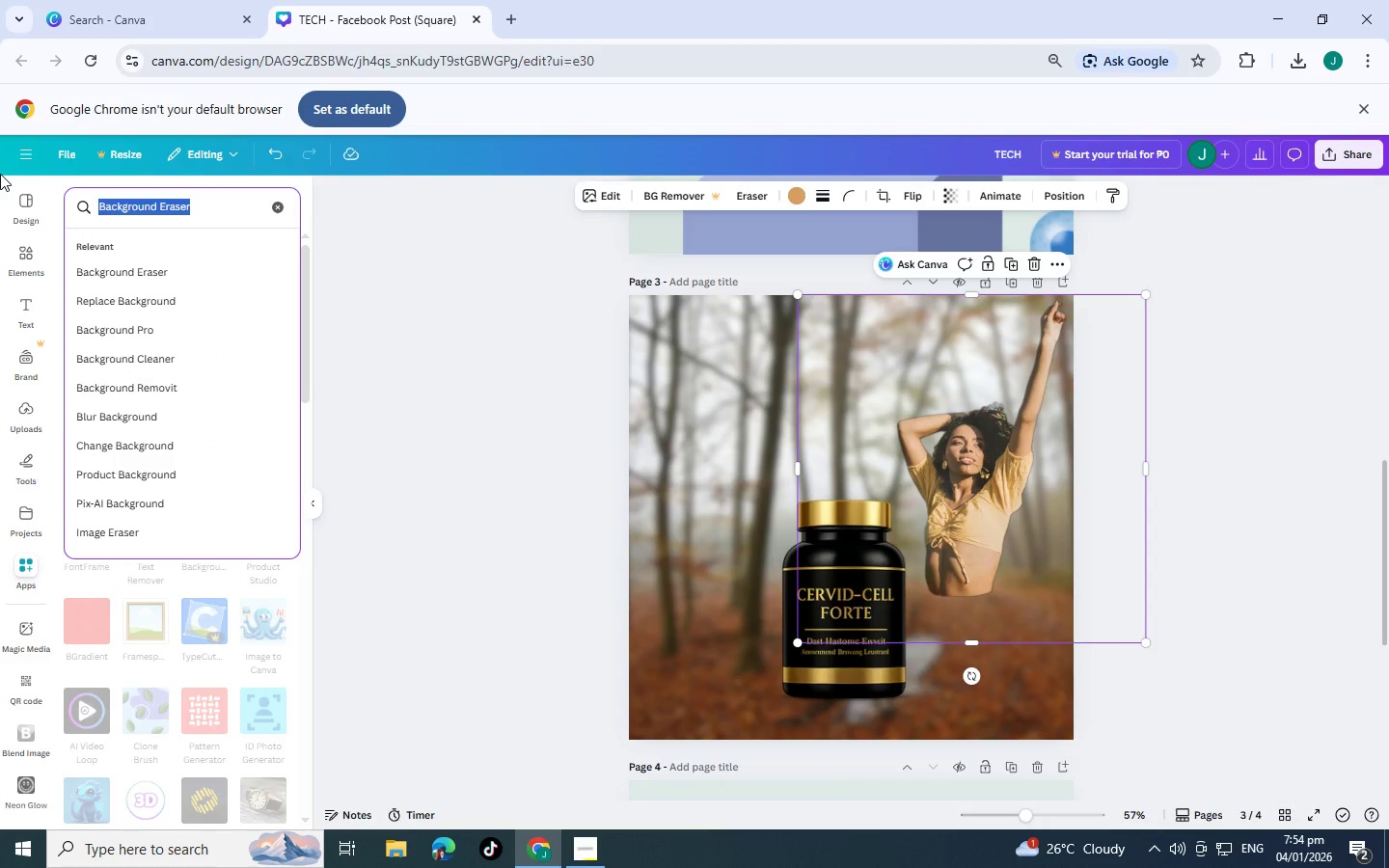 
type(blend)
 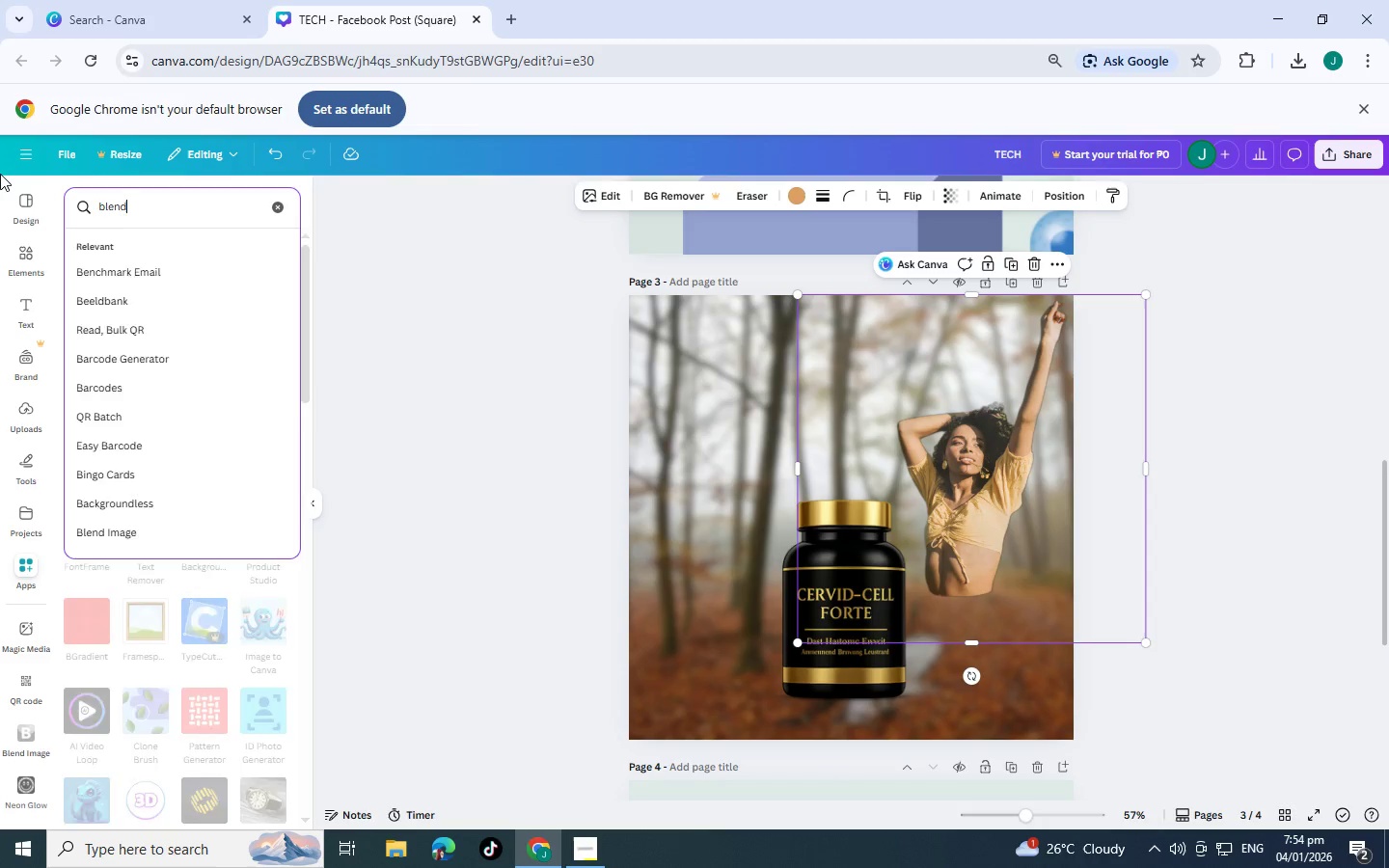 
key(Enter)
 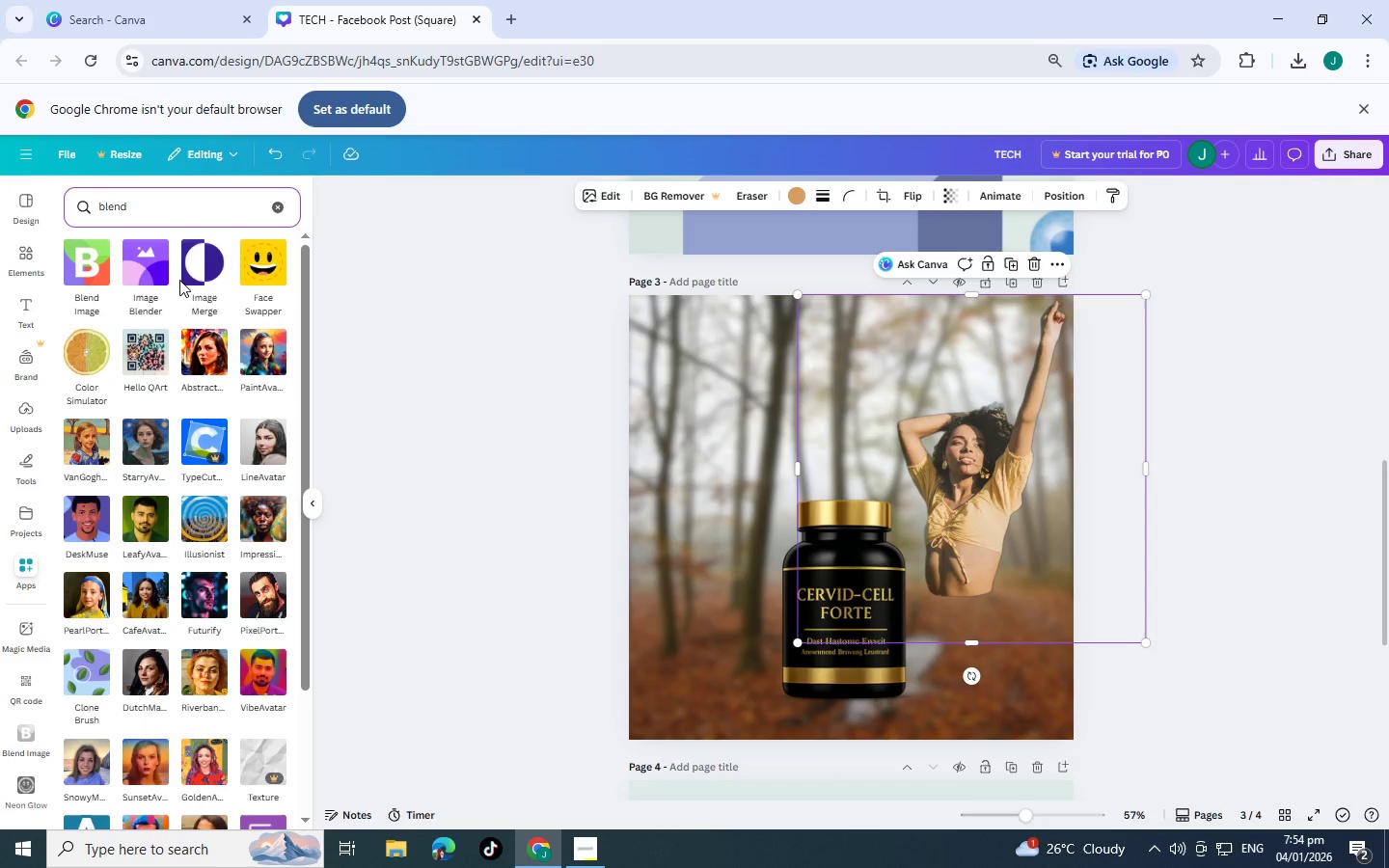 
left_click([147, 270])
 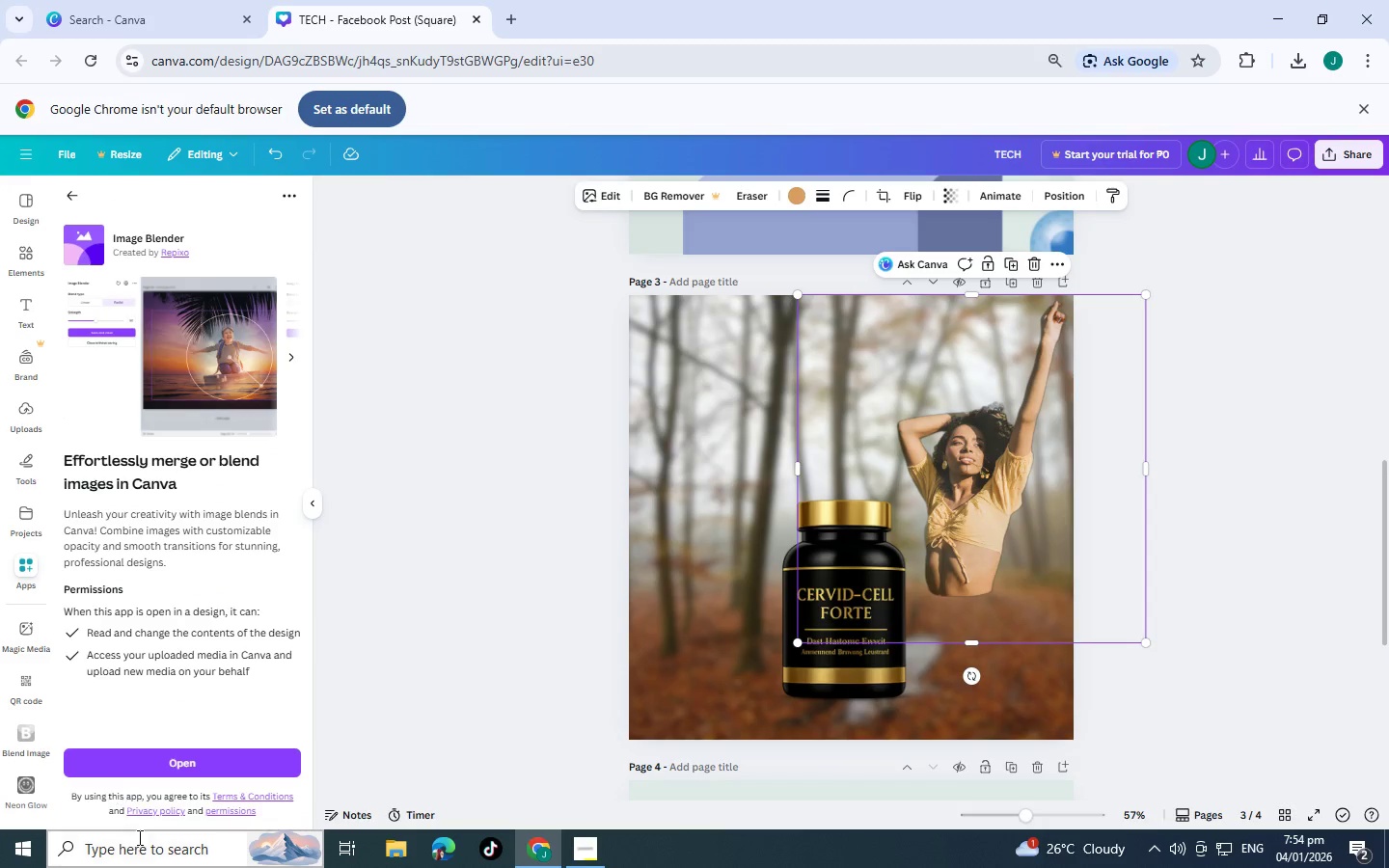 
left_click([179, 753])
 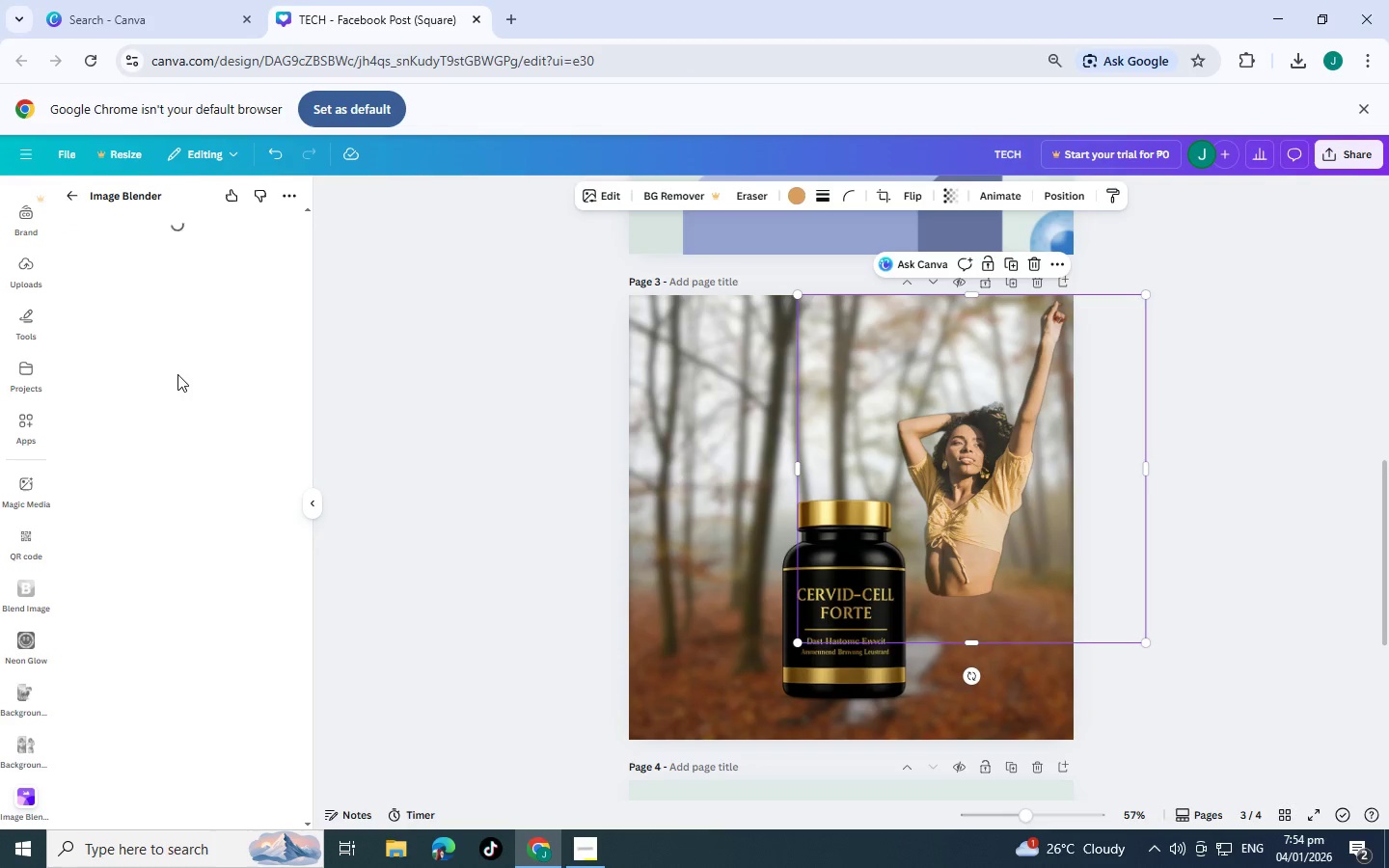 
wait(5.2)
 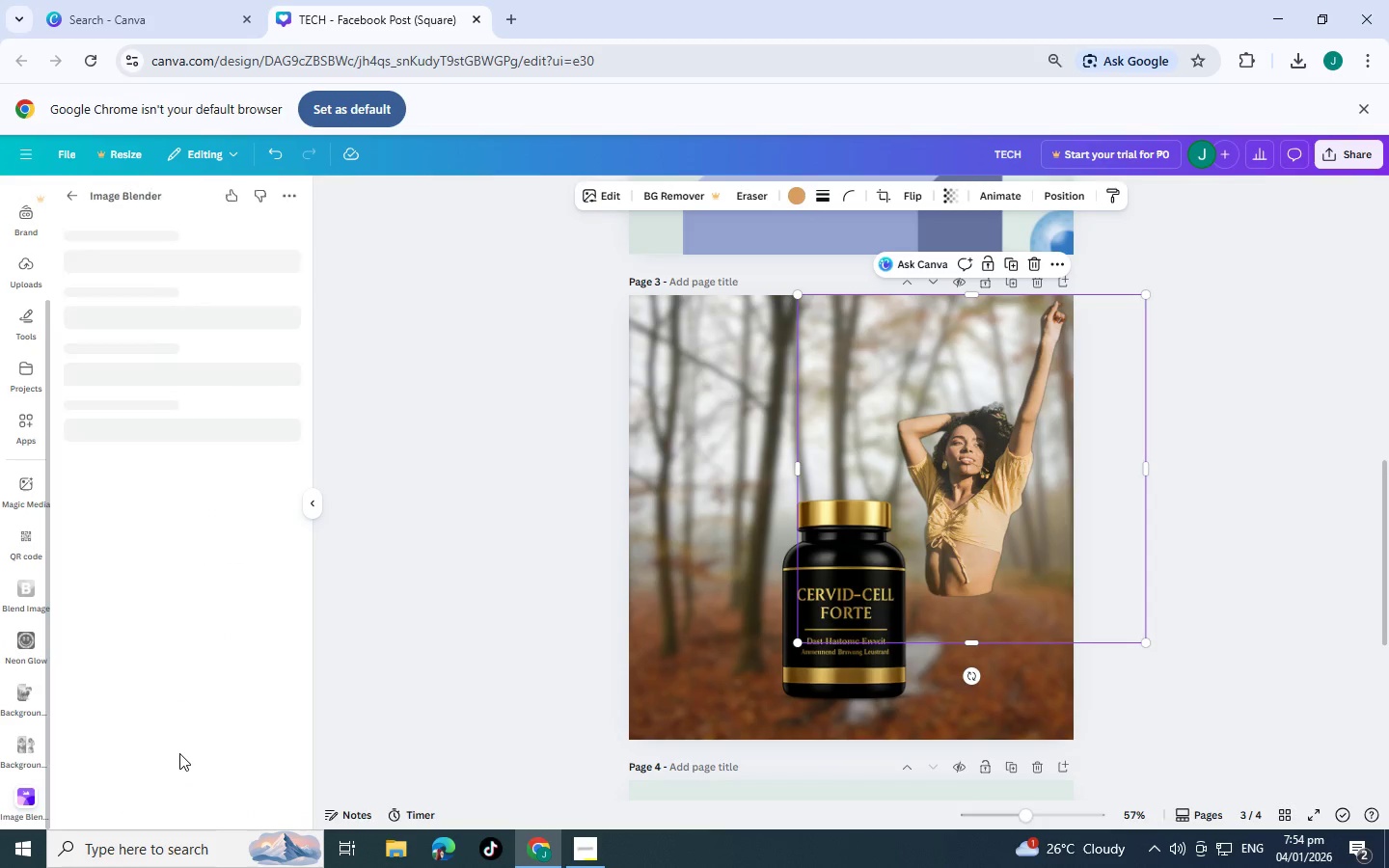 
double_click([956, 195])
 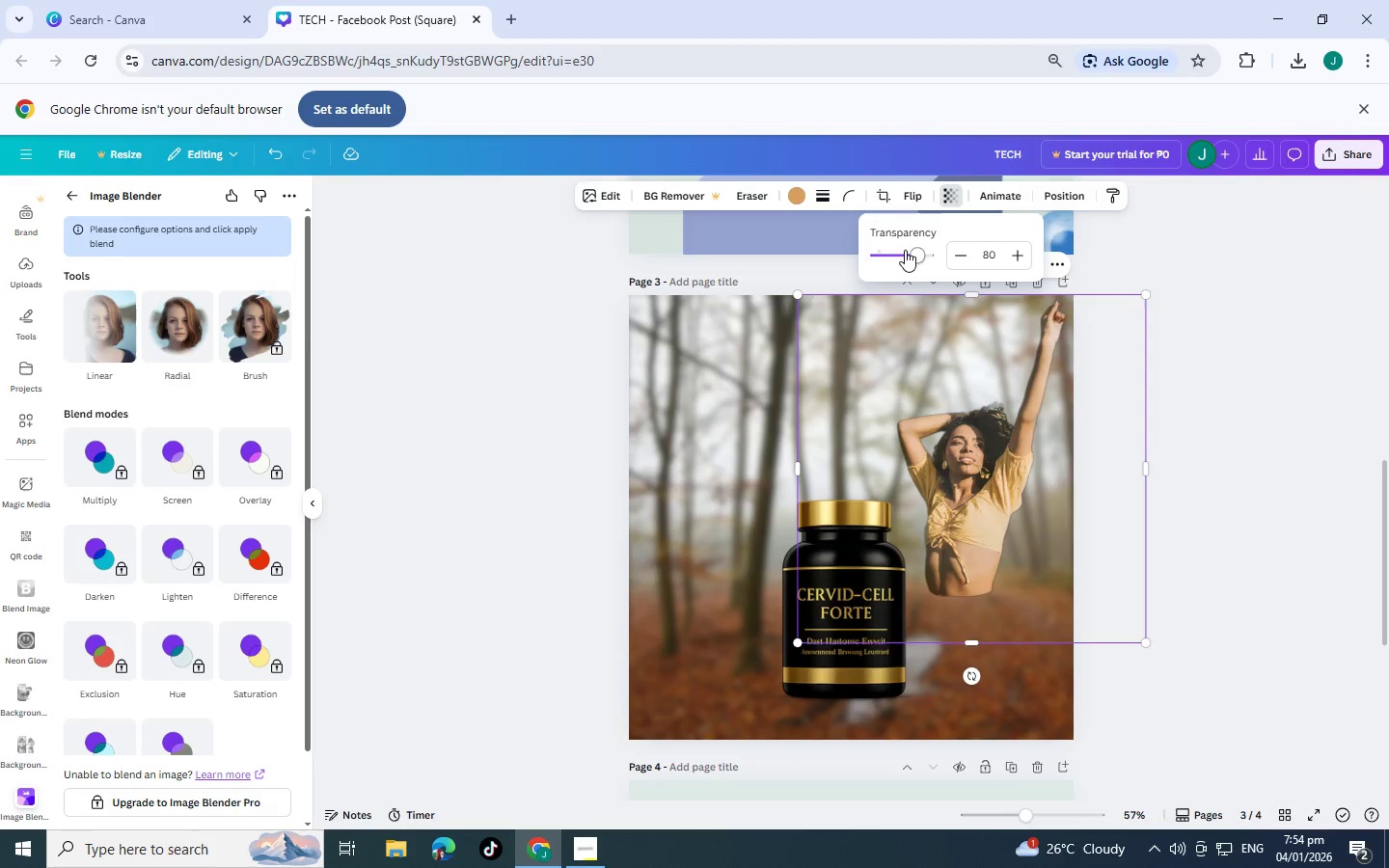 
left_click_drag(start_coordinate=[923, 252], to_coordinate=[1013, 264])
 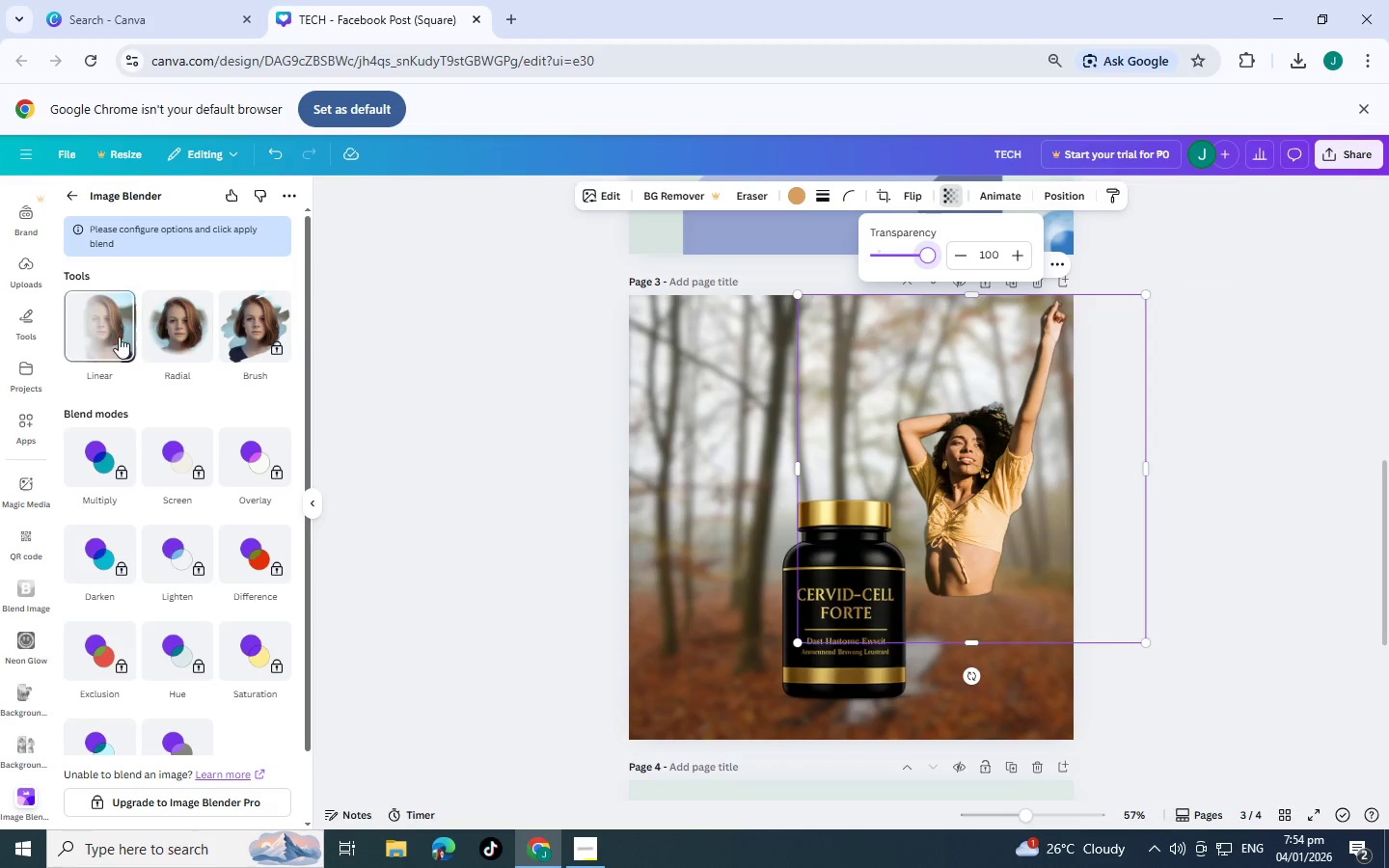 
left_click([113, 335])
 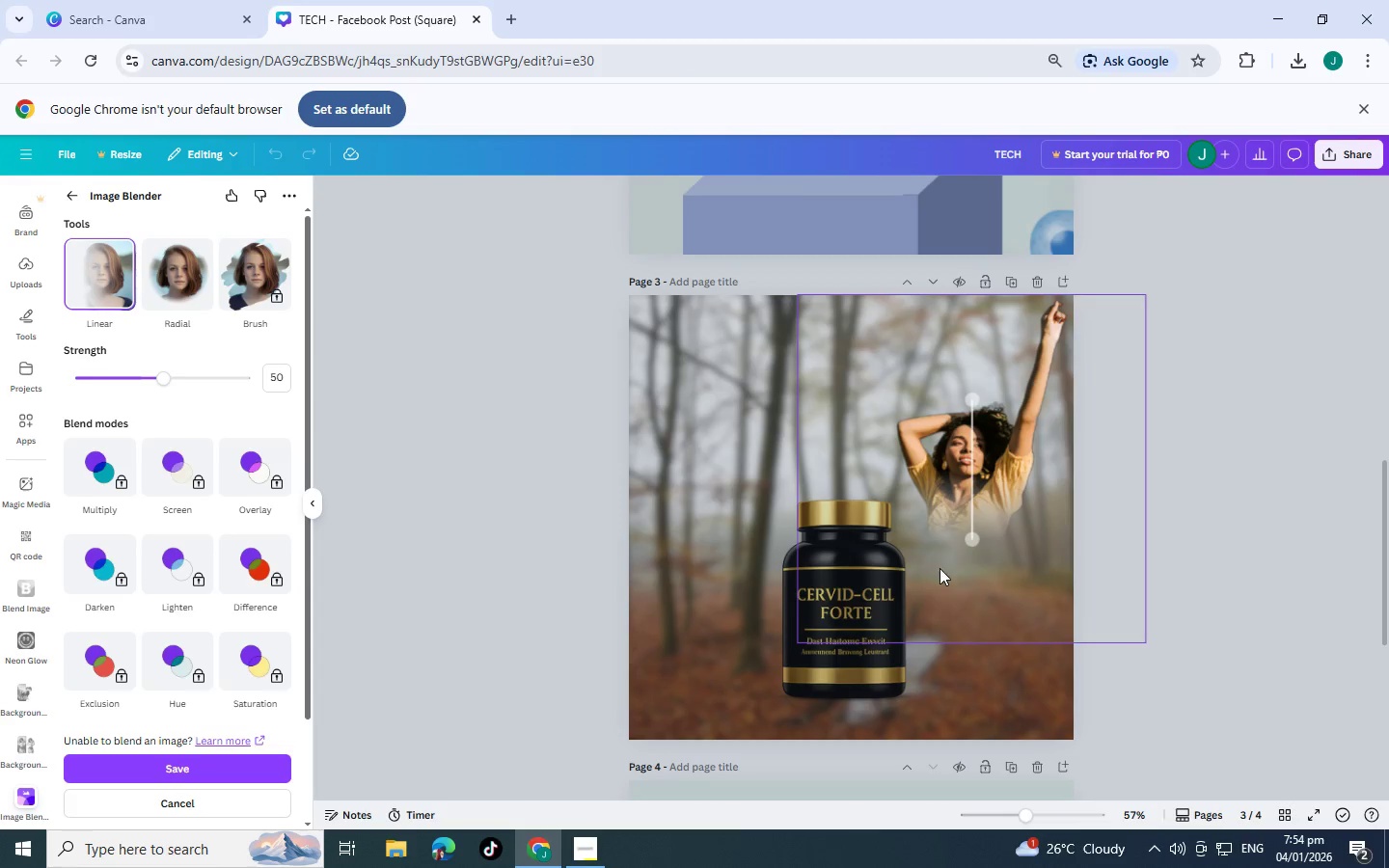 
left_click_drag(start_coordinate=[975, 537], to_coordinate=[976, 586])
 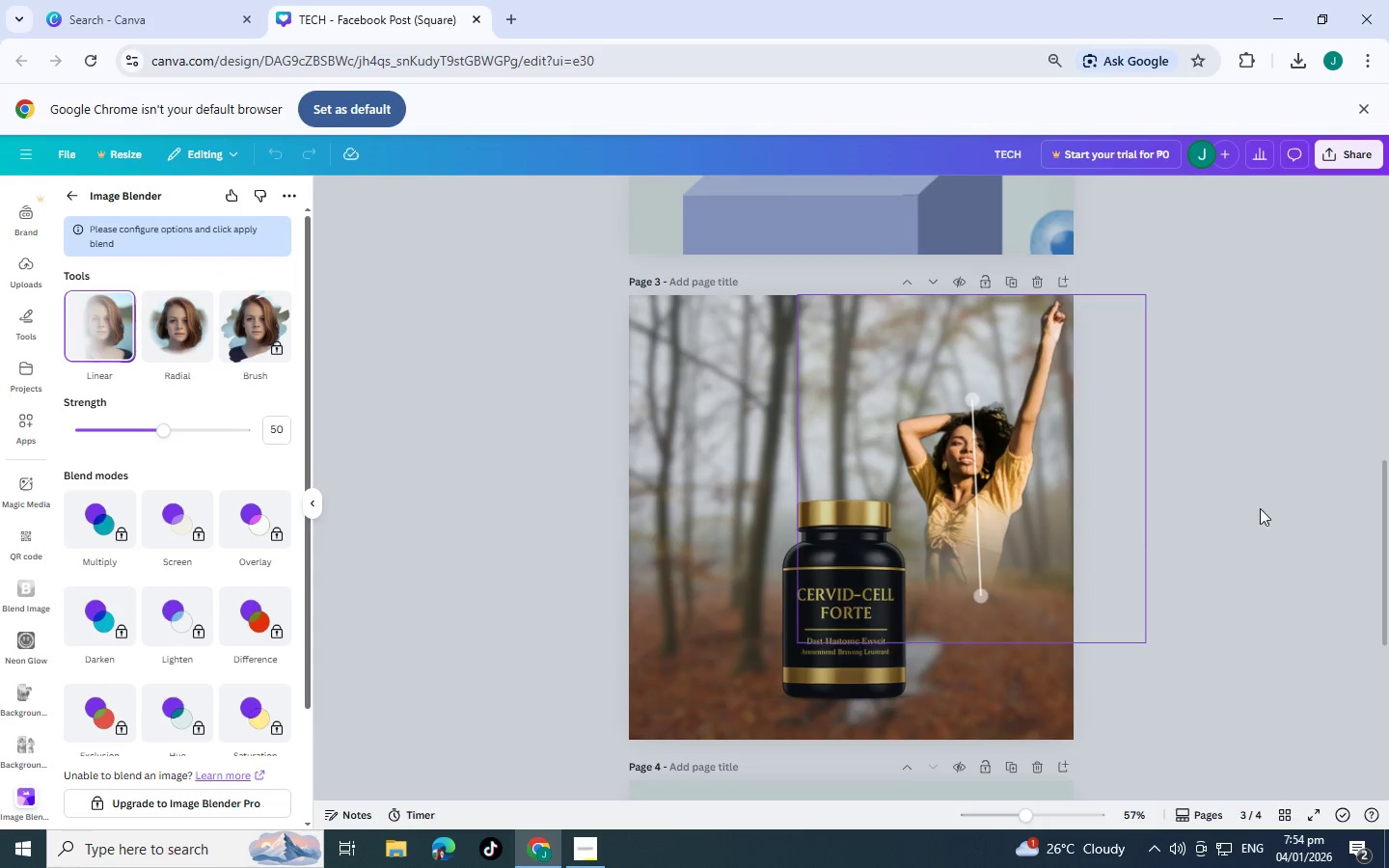 
double_click([1260, 508])
 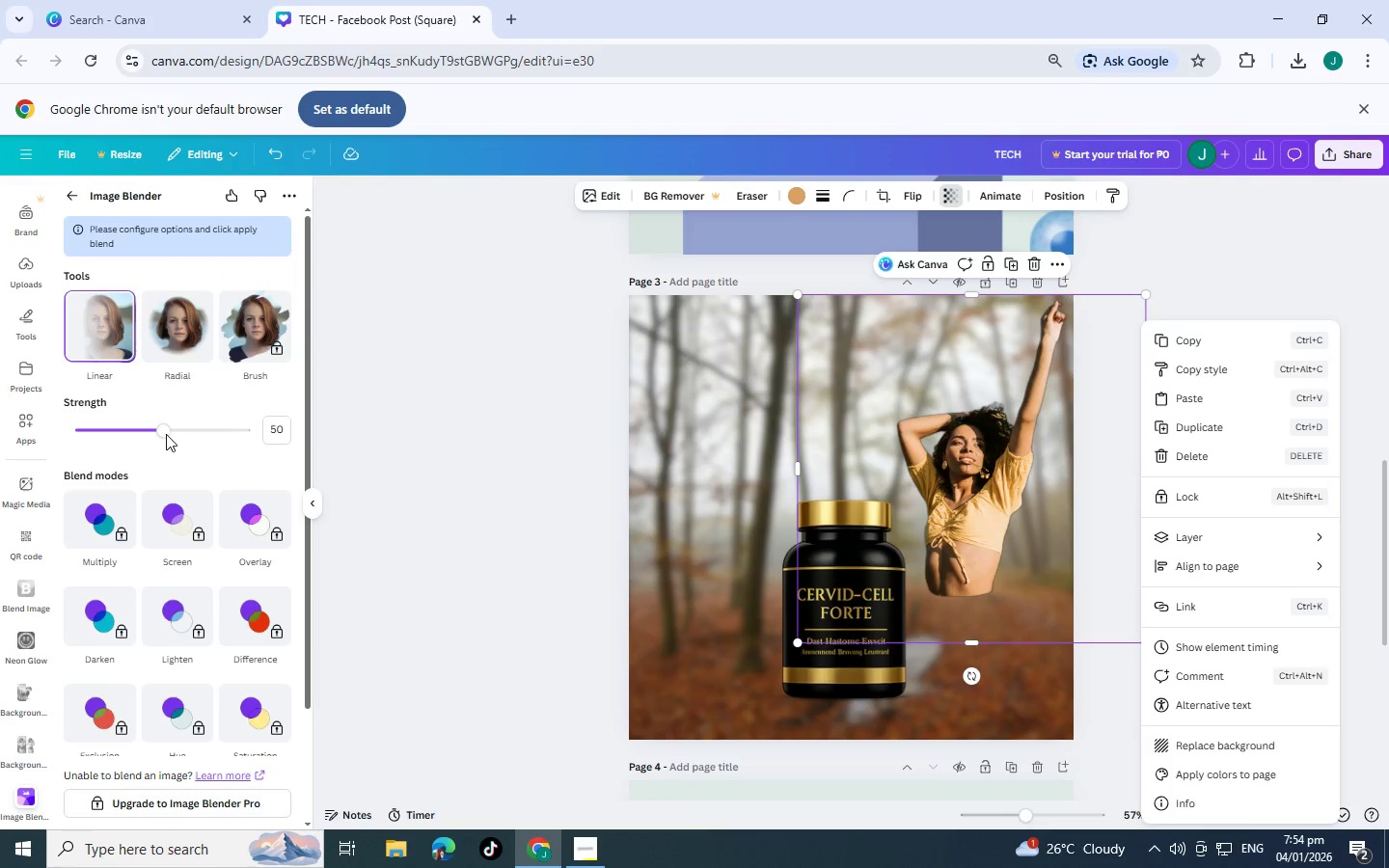 
left_click_drag(start_coordinate=[159, 430], to_coordinate=[194, 430])
 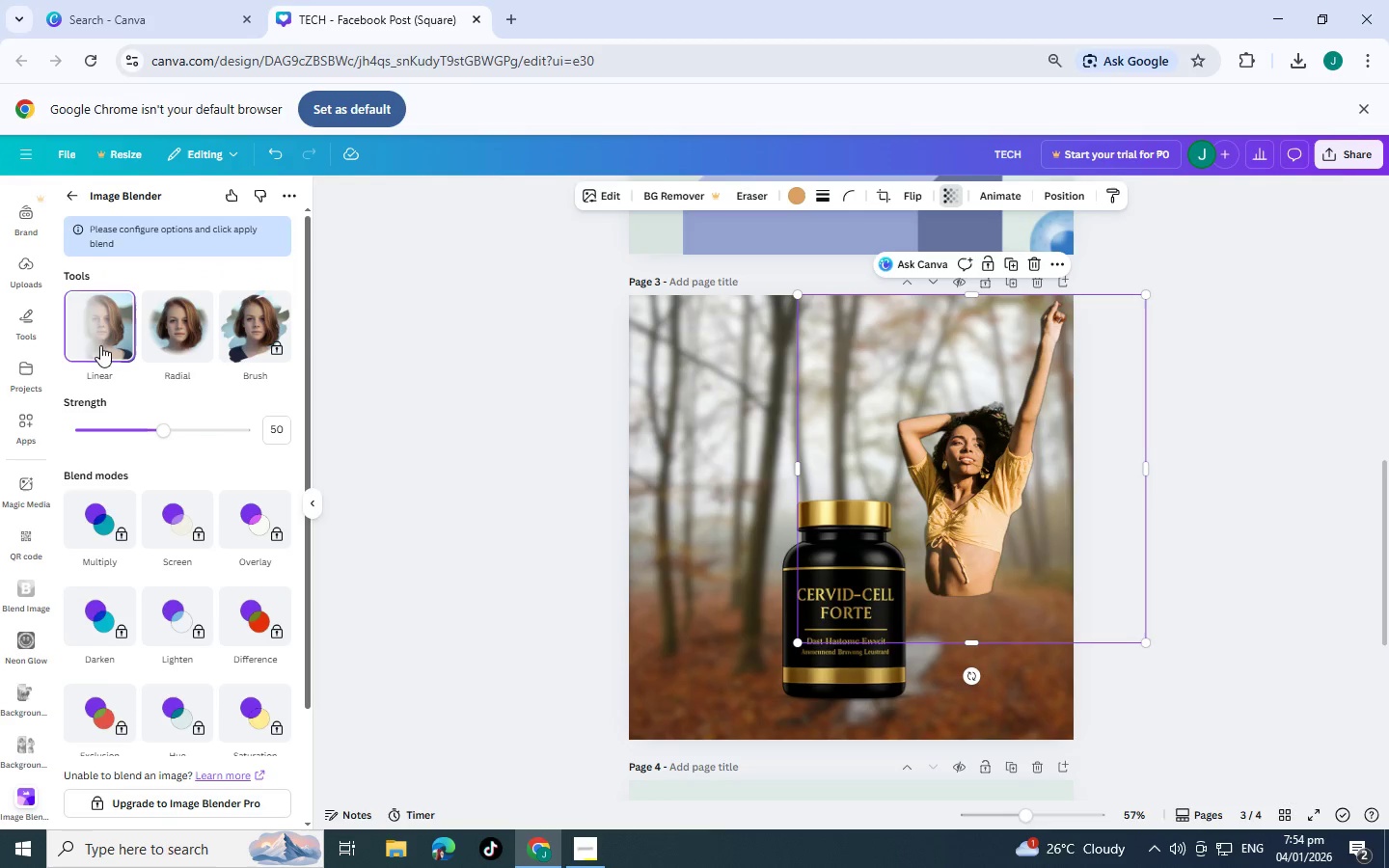 
left_click([94, 339])
 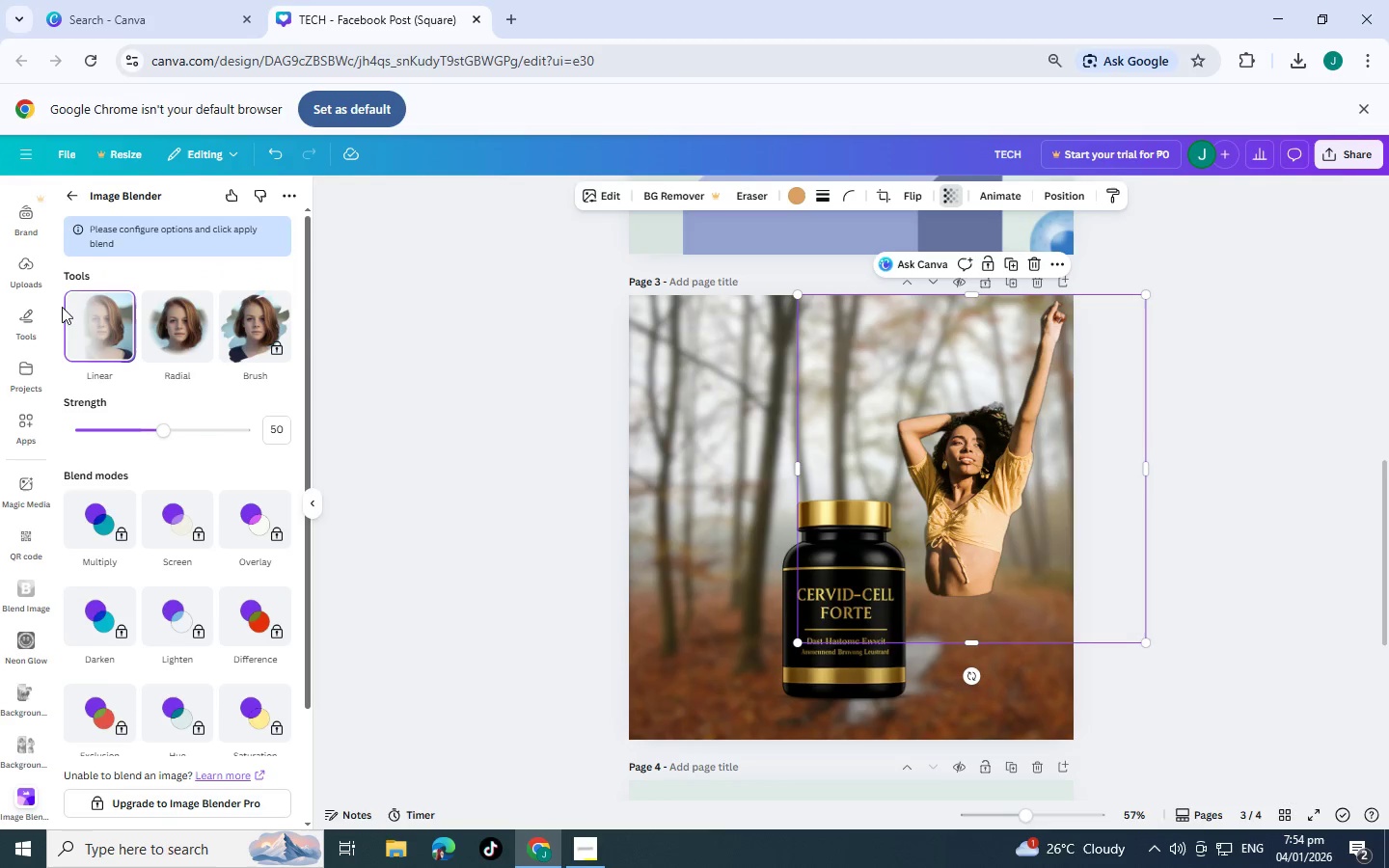 
left_click([109, 330])
 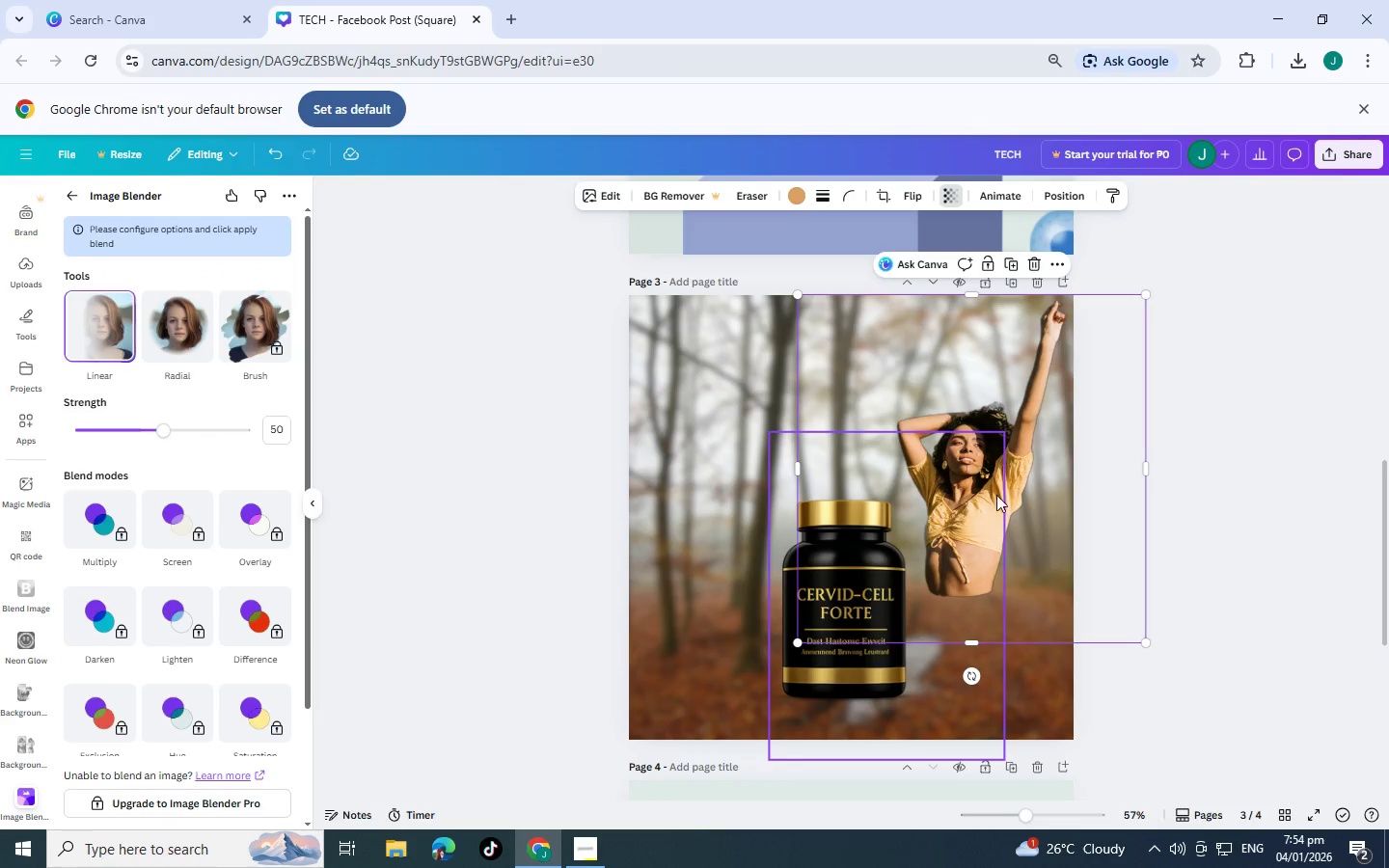 
left_click([1003, 494])
 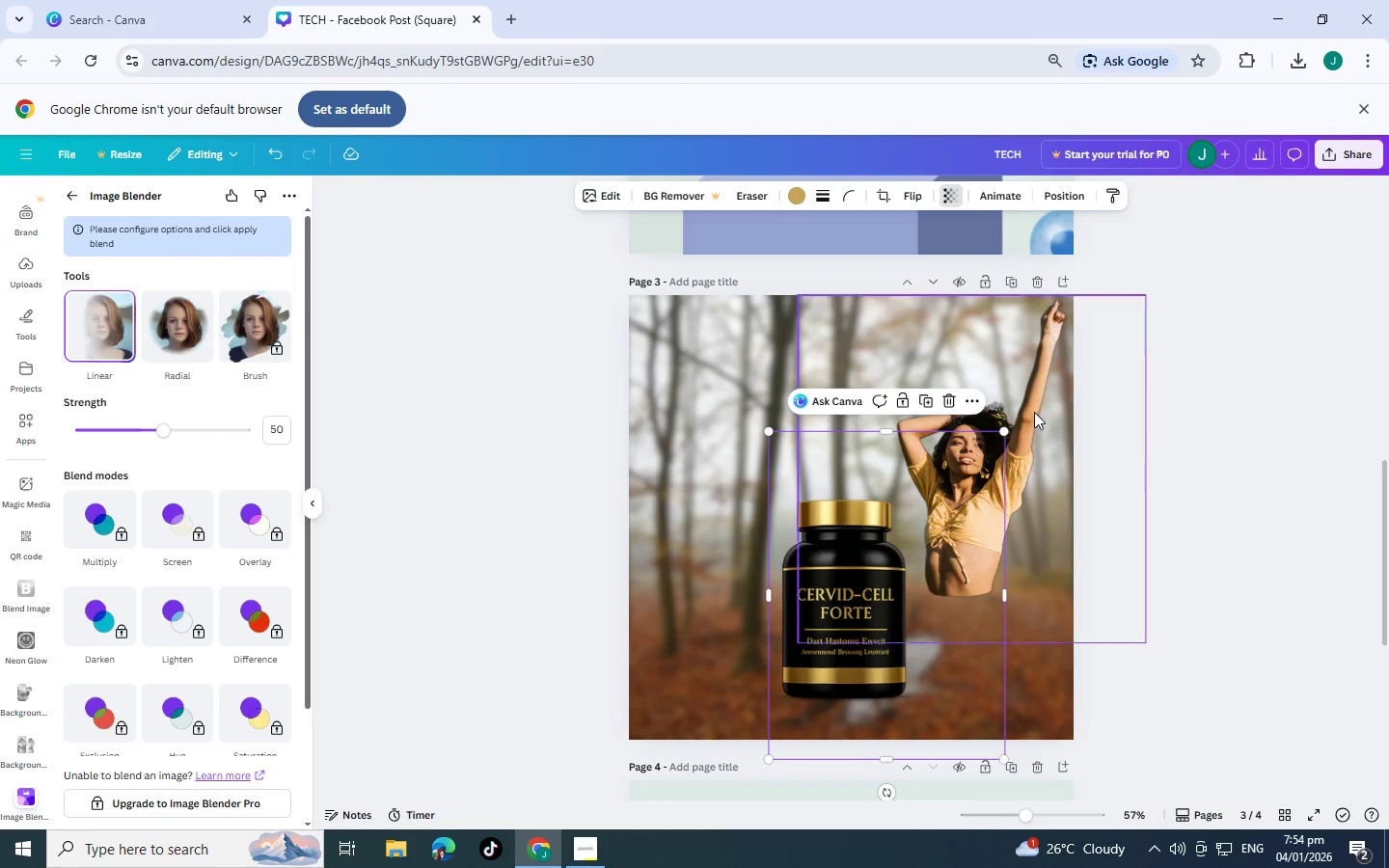 
left_click([1036, 408])
 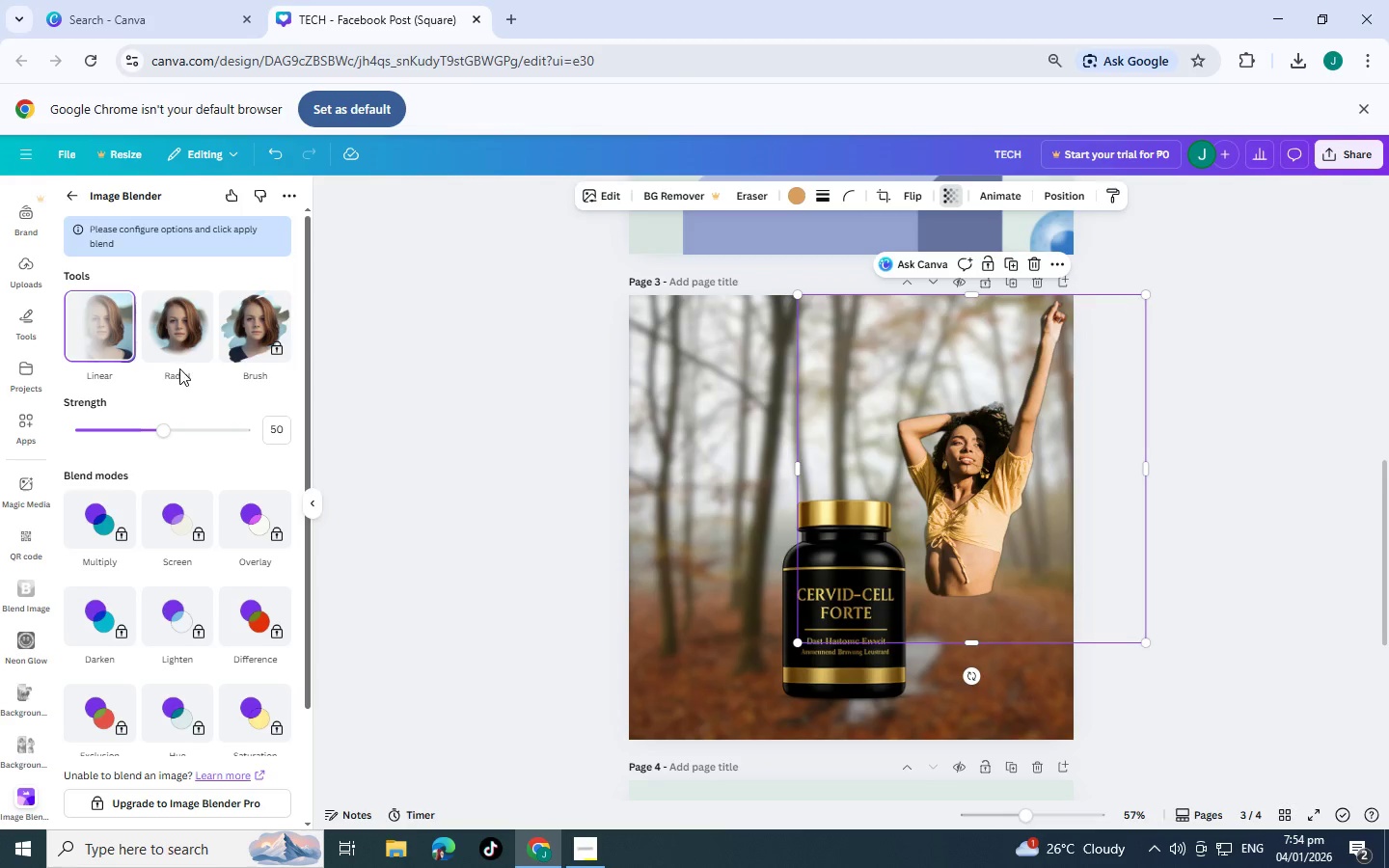 
left_click([77, 336])
 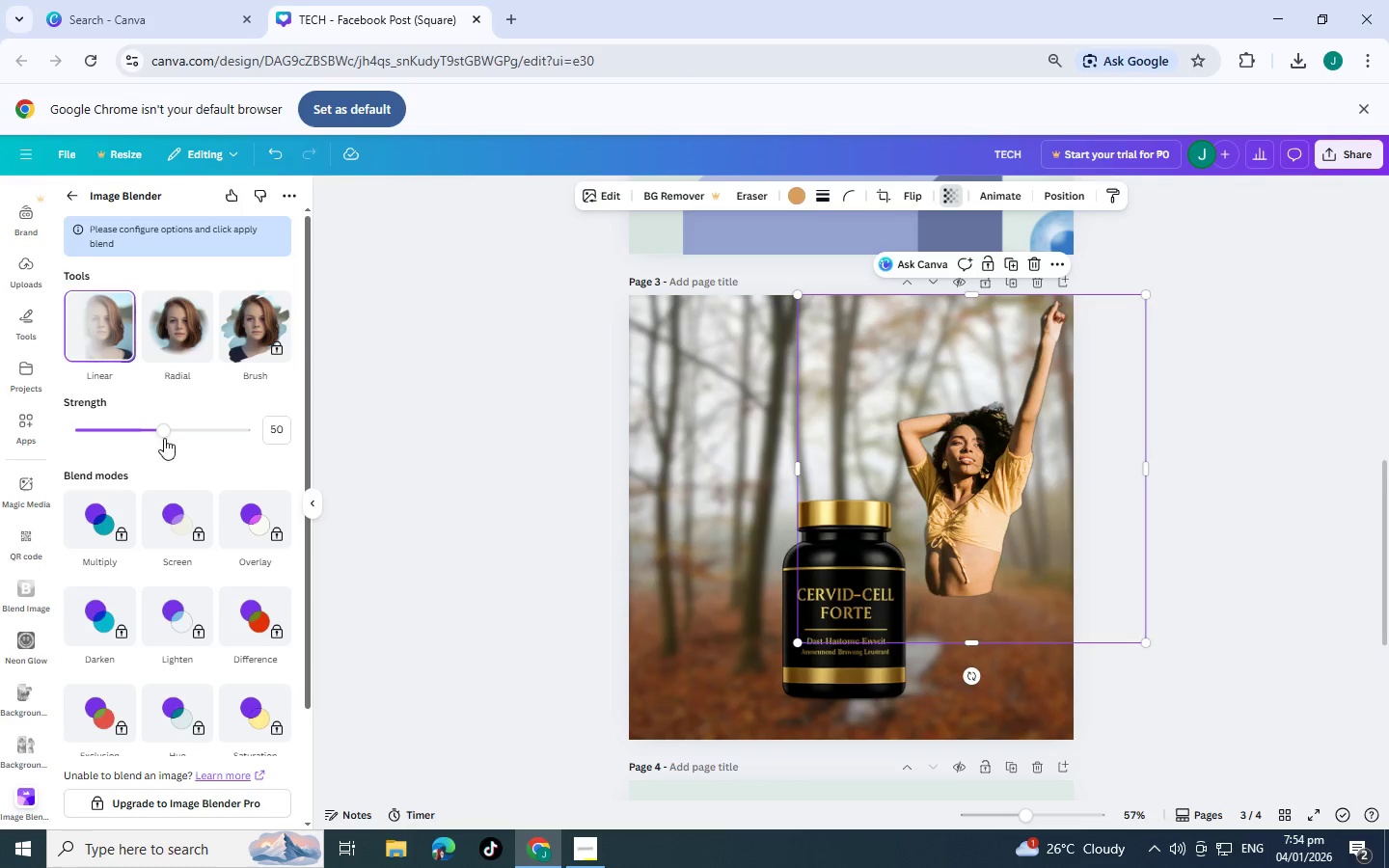 
left_click_drag(start_coordinate=[164, 429], to_coordinate=[177, 438])
 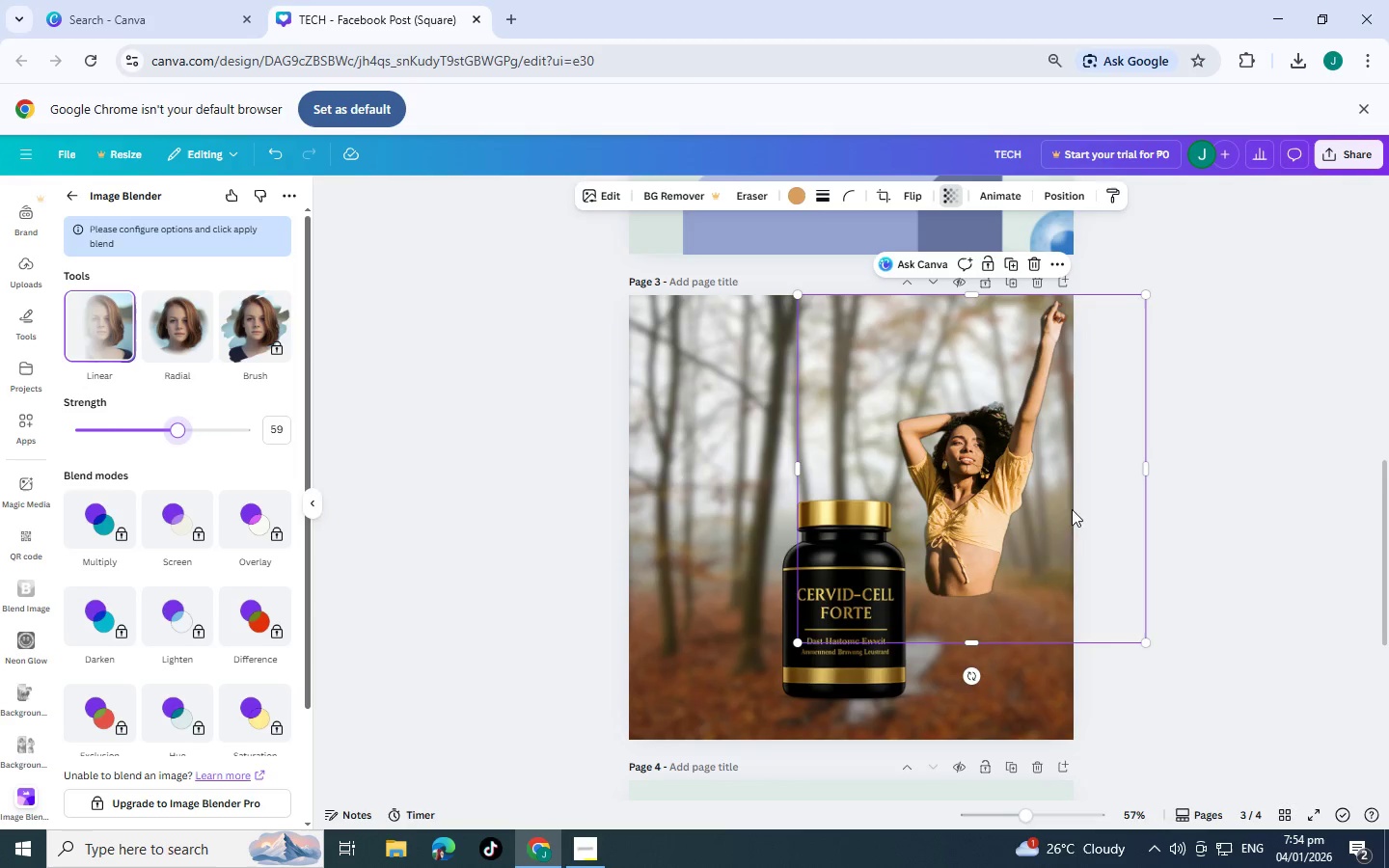 
double_click([981, 469])
 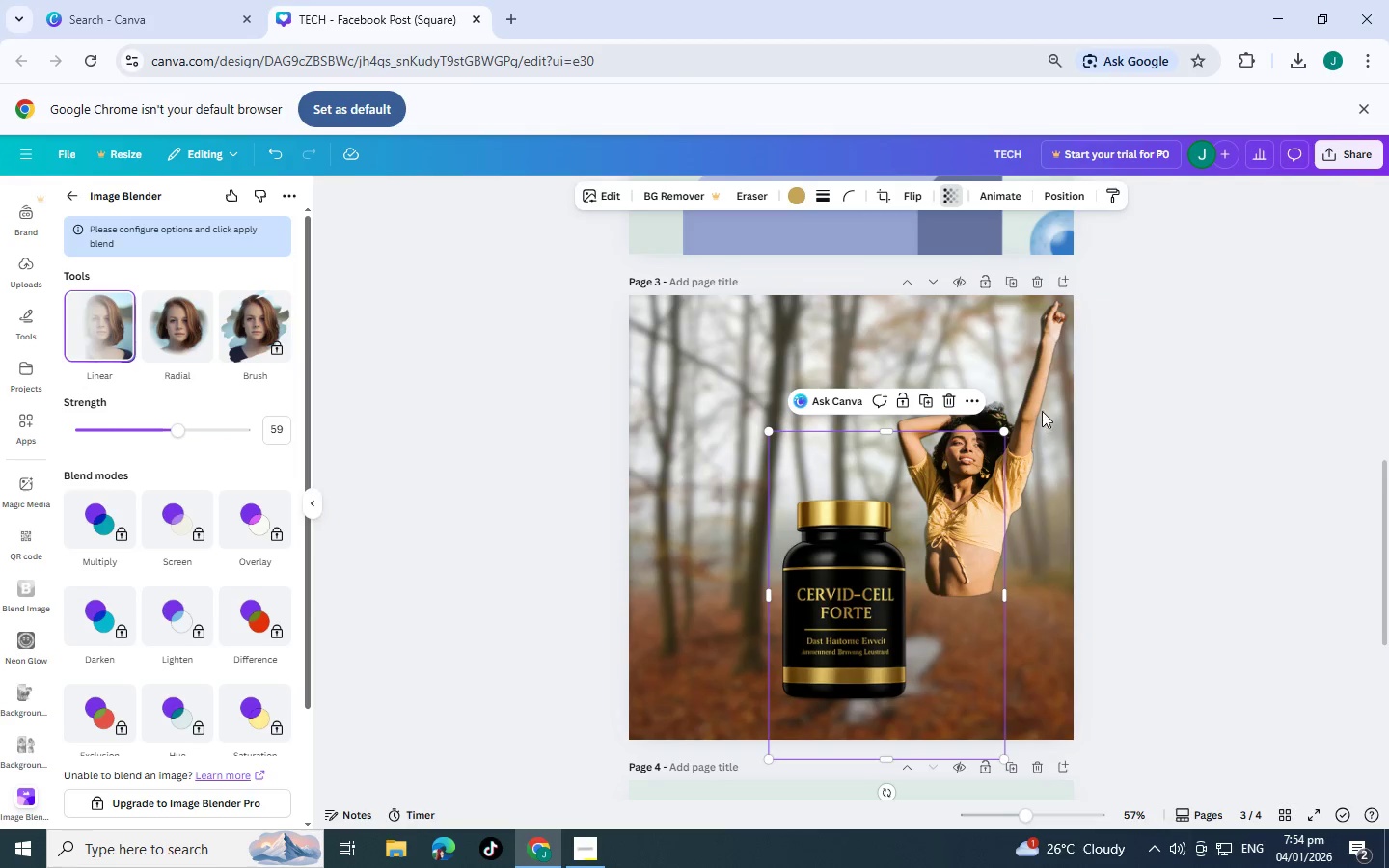 
triple_click([1042, 409])
 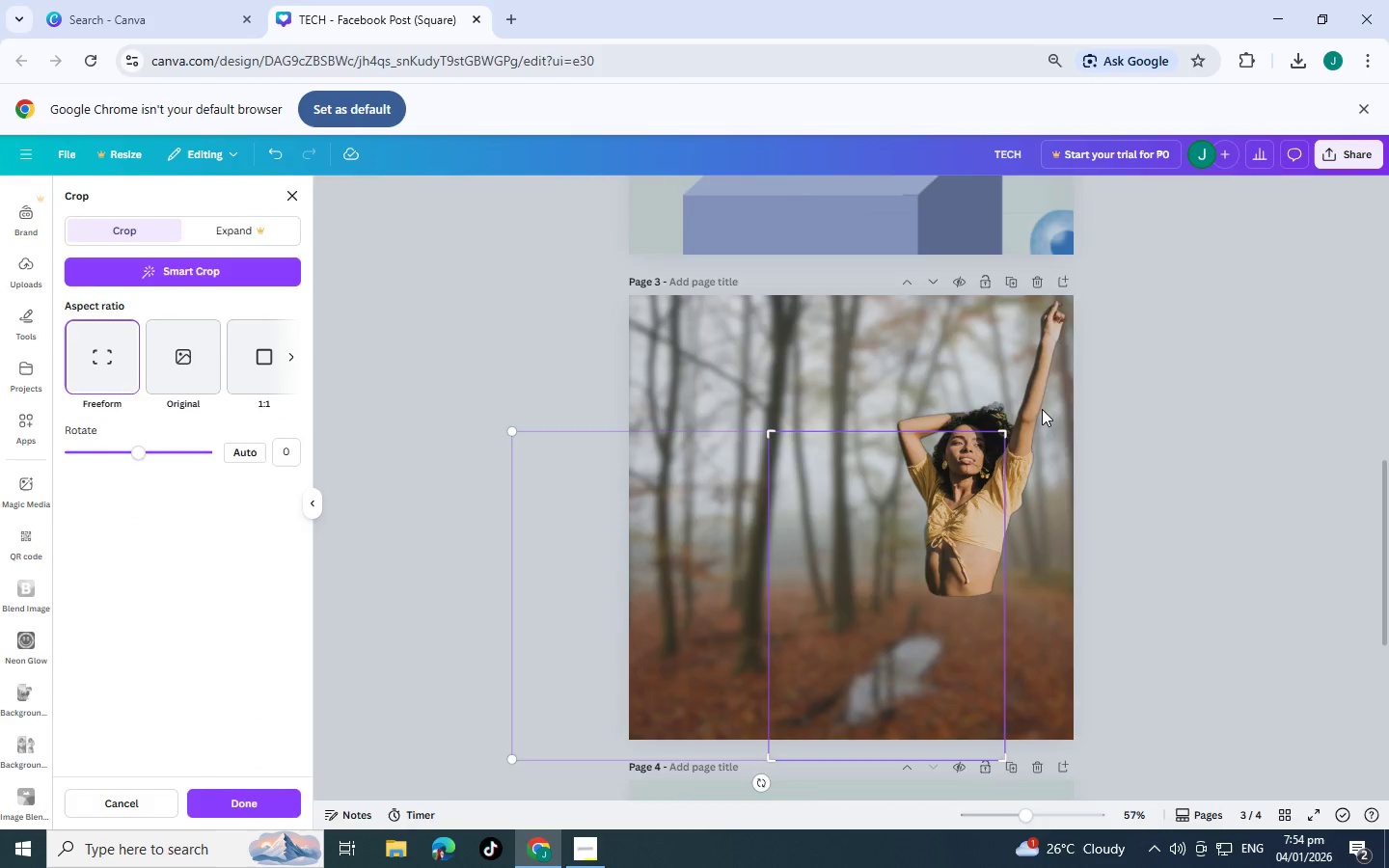 
triple_click([1042, 409])
 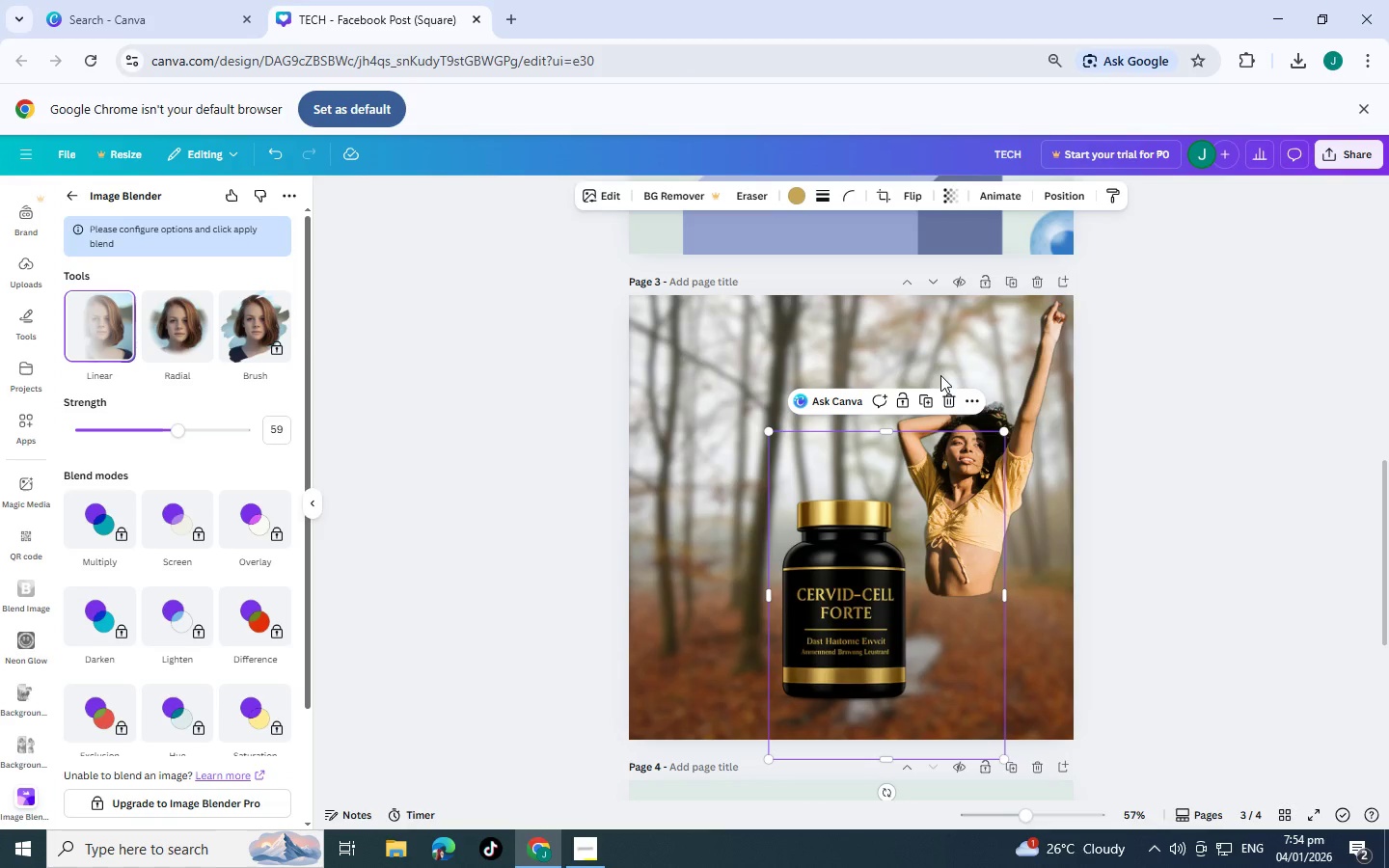 
left_click([993, 384])
 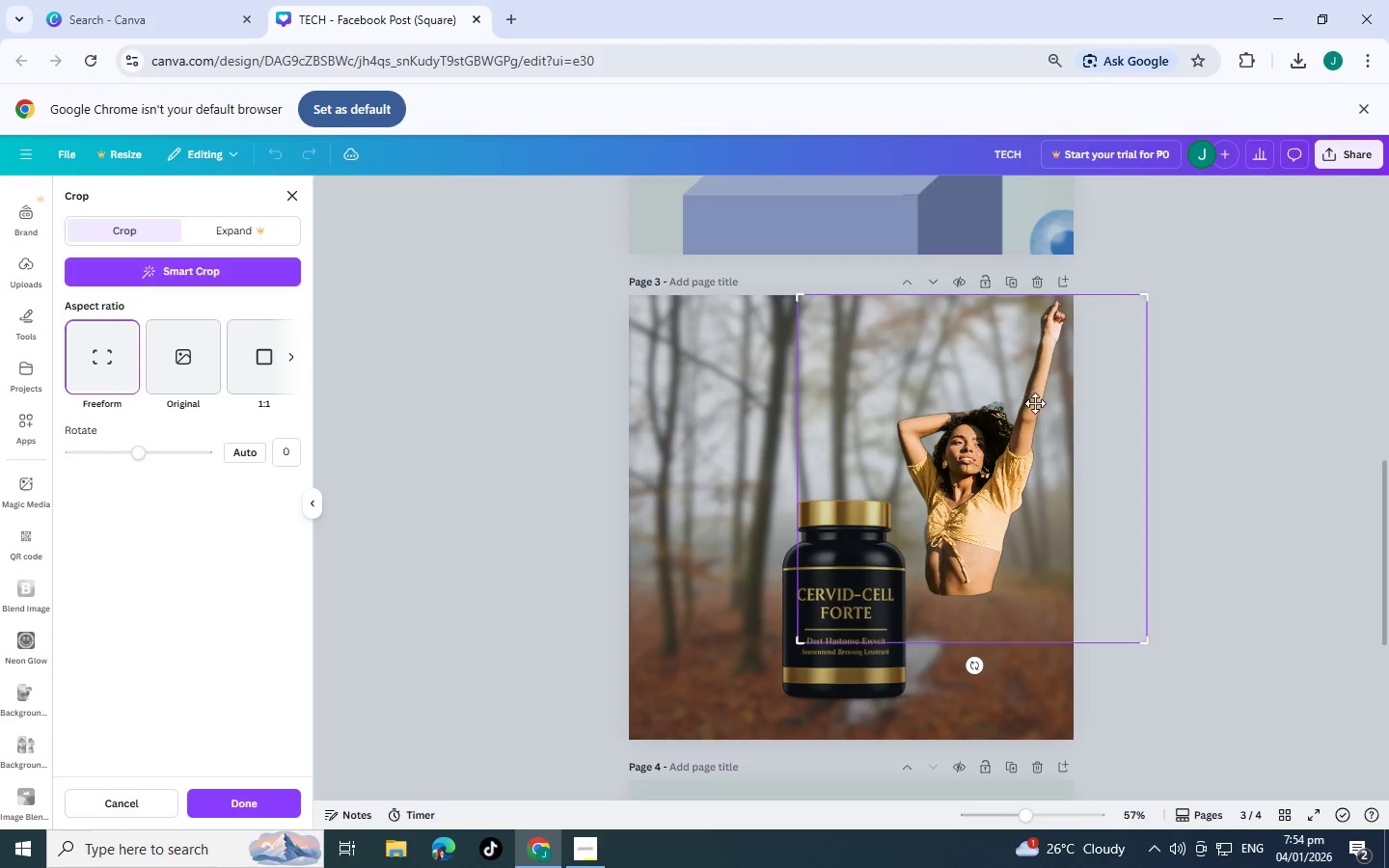 
double_click([1035, 403])
 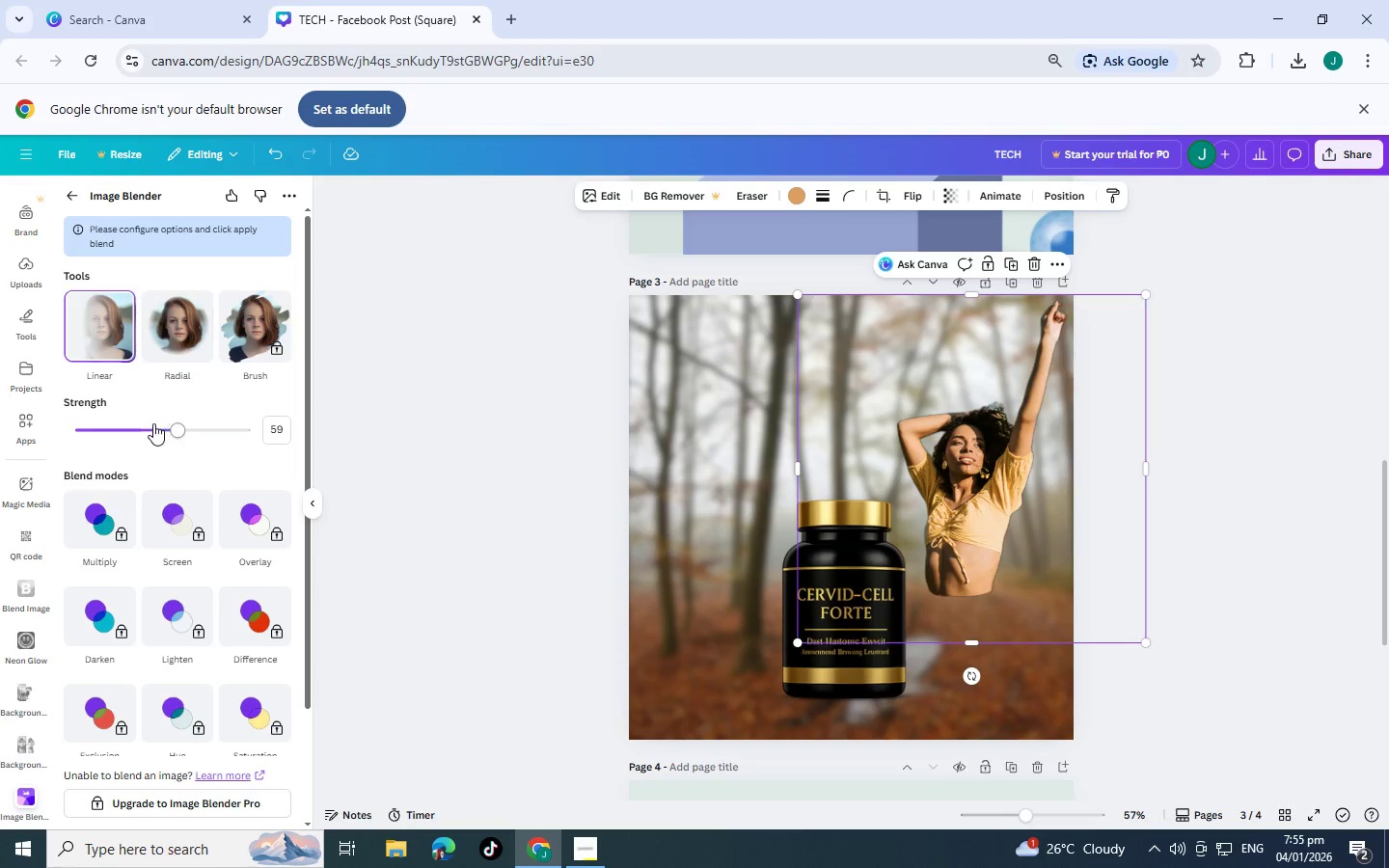 
left_click([76, 192])
 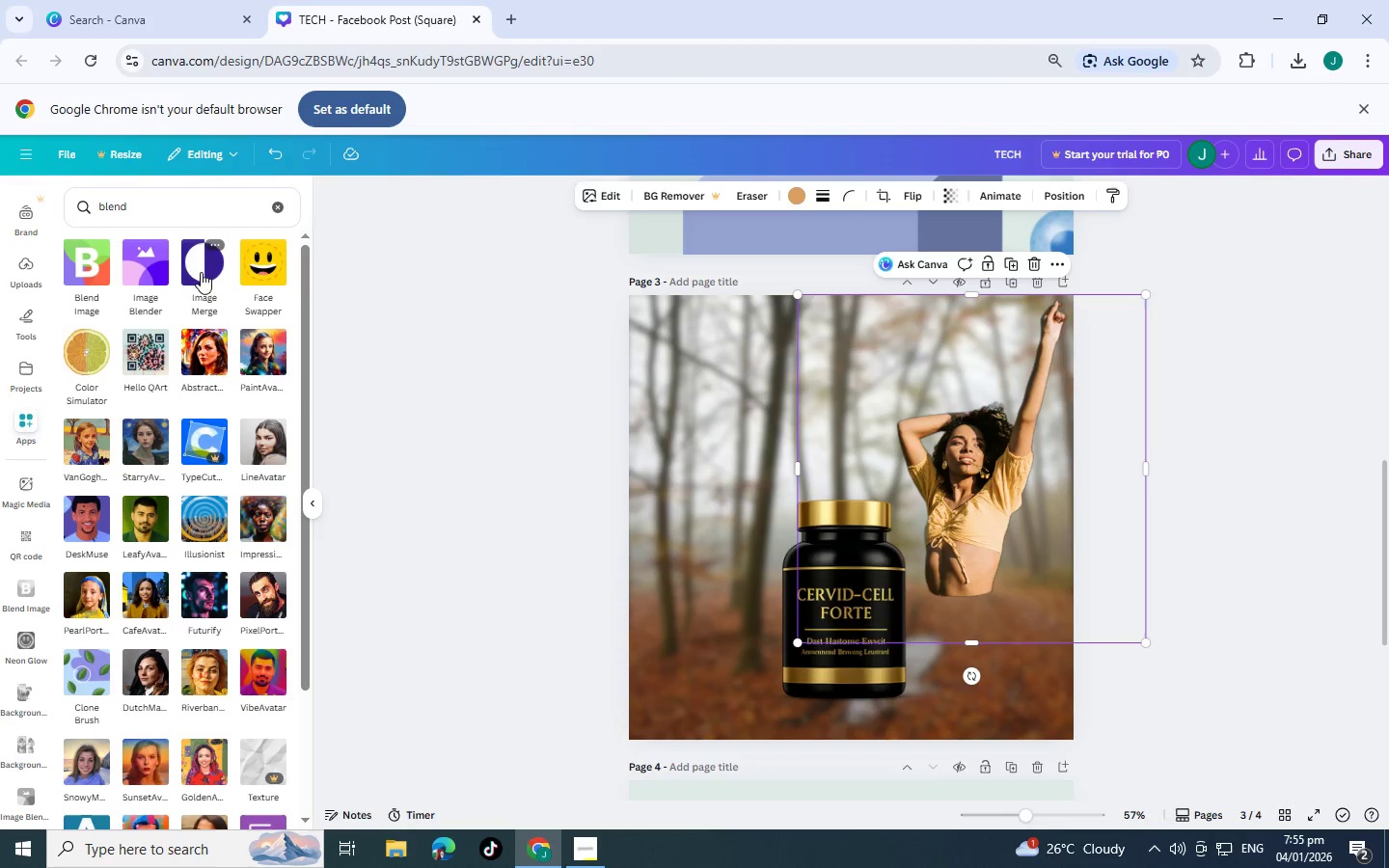 
left_click([150, 261])
 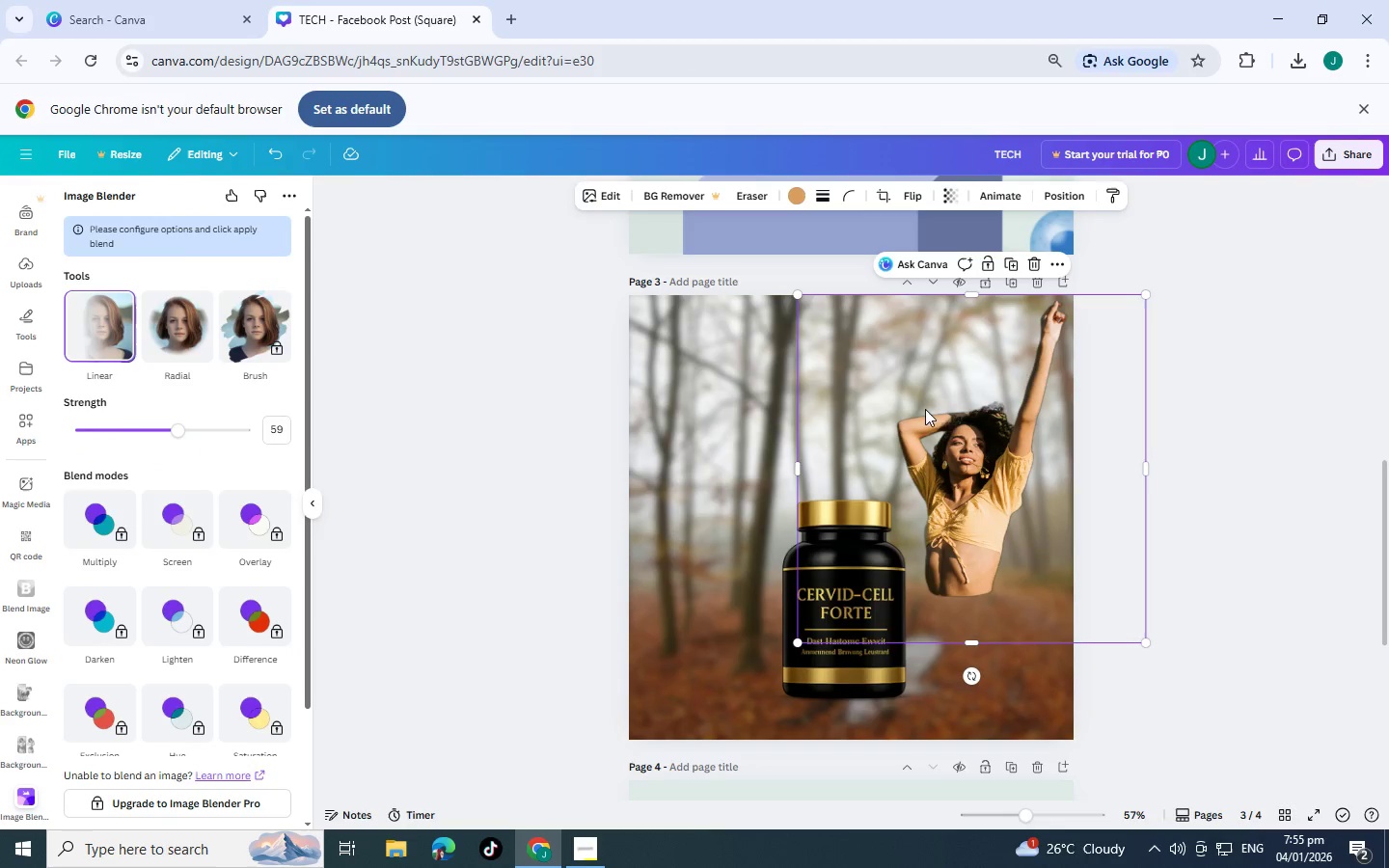 
left_click([997, 430])
 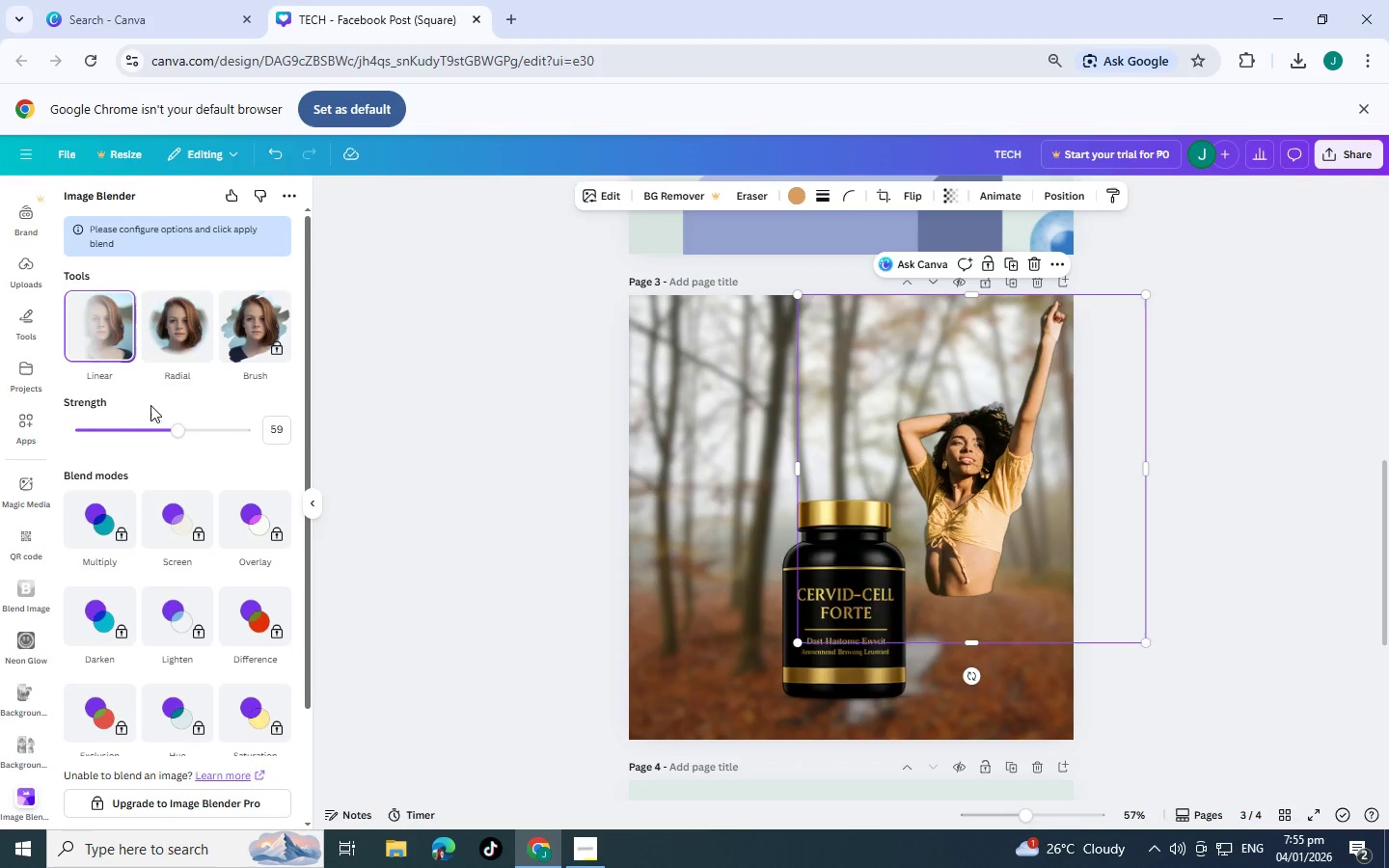 
left_click([193, 327])
 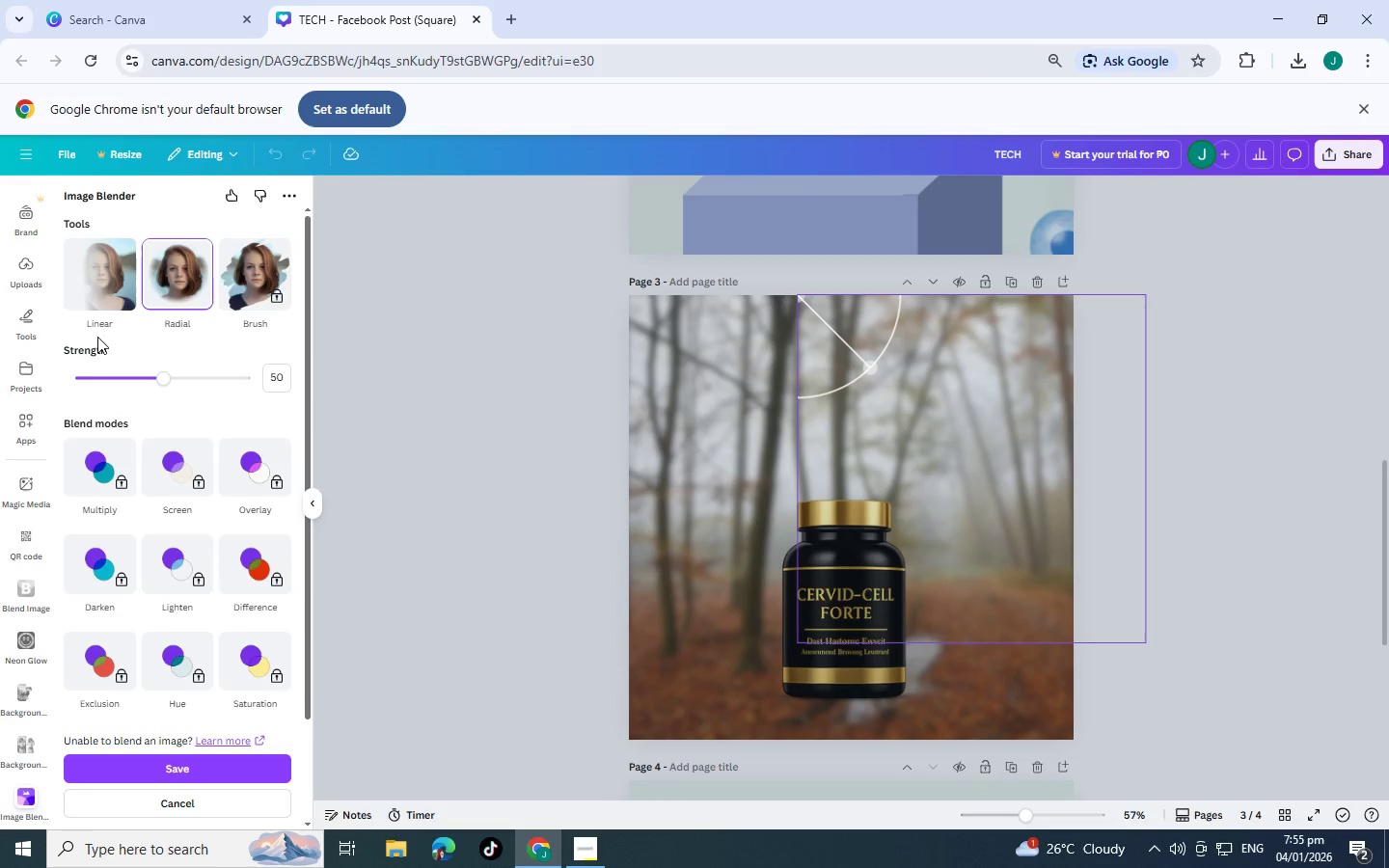 
left_click([114, 276])
 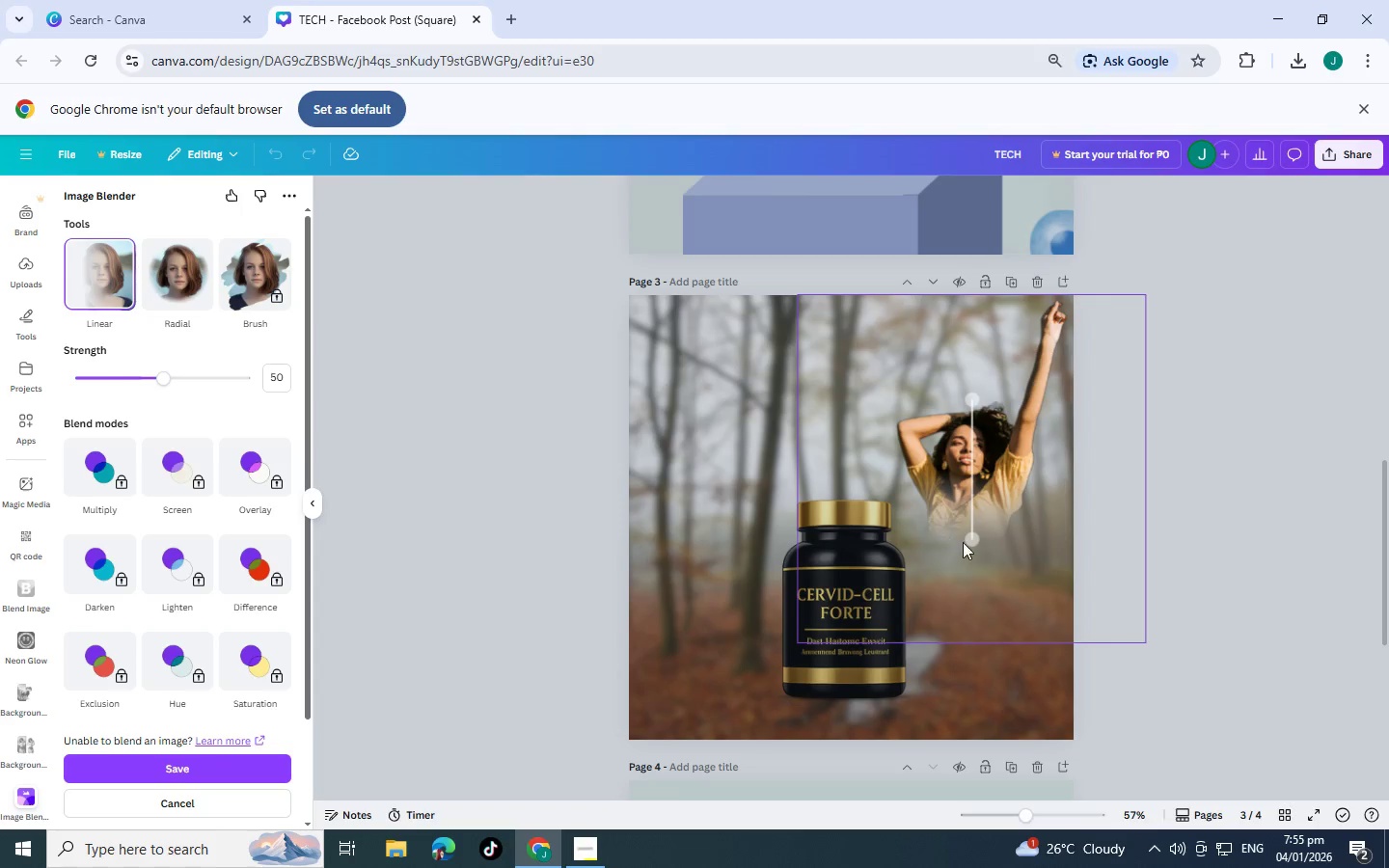 
left_click_drag(start_coordinate=[978, 542], to_coordinate=[984, 595])
 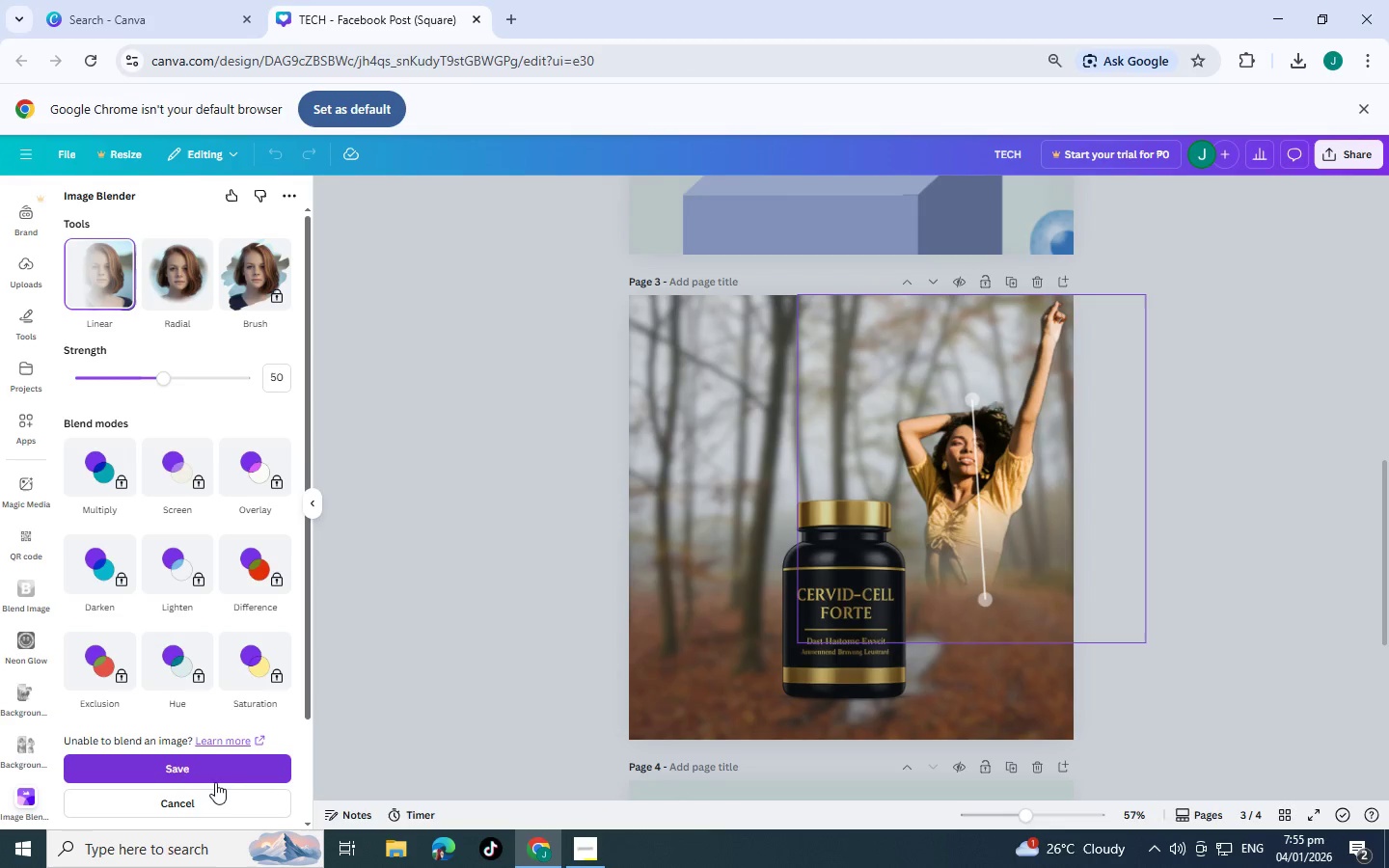 
left_click([216, 774])
 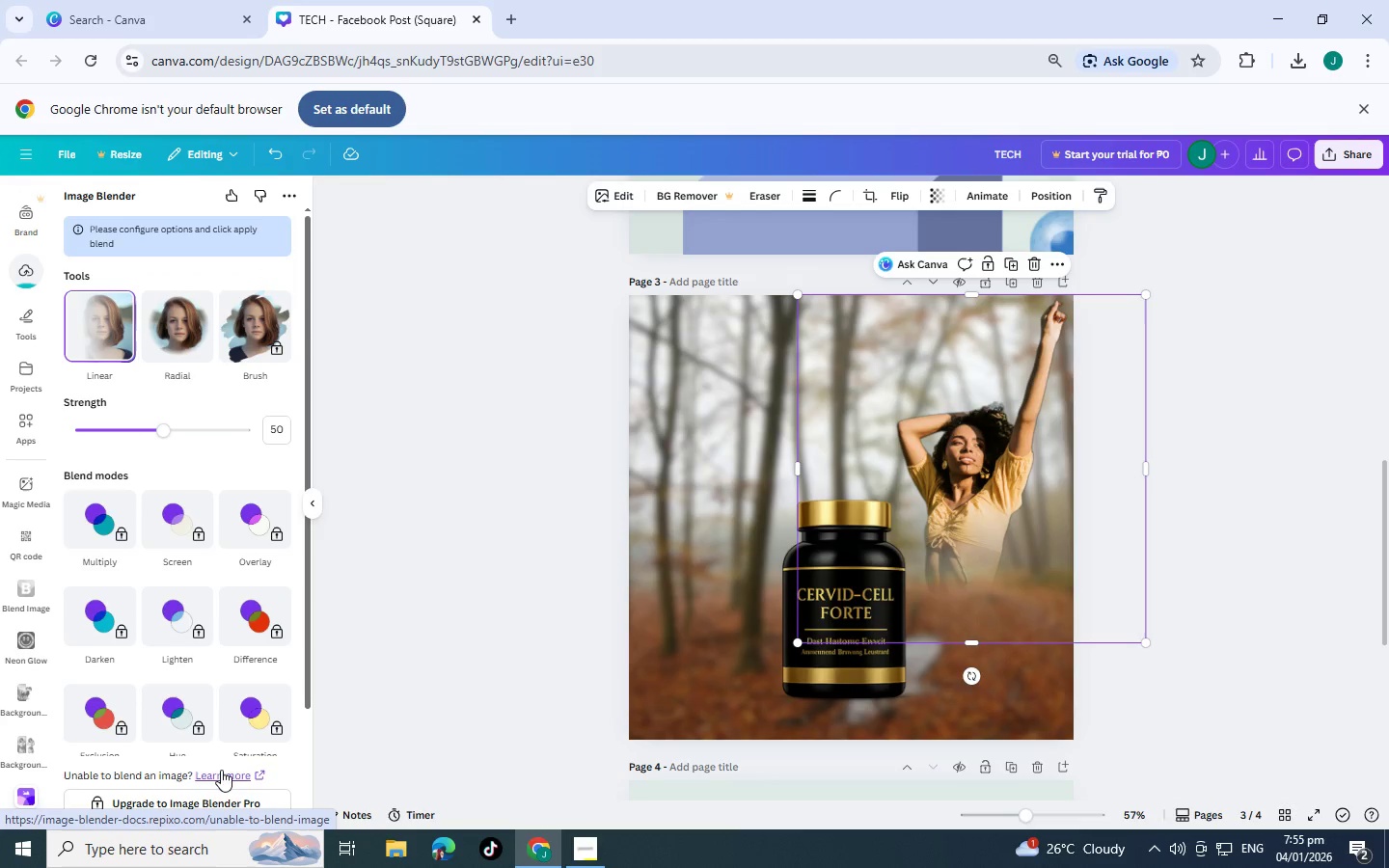 
left_click([1321, 340])
 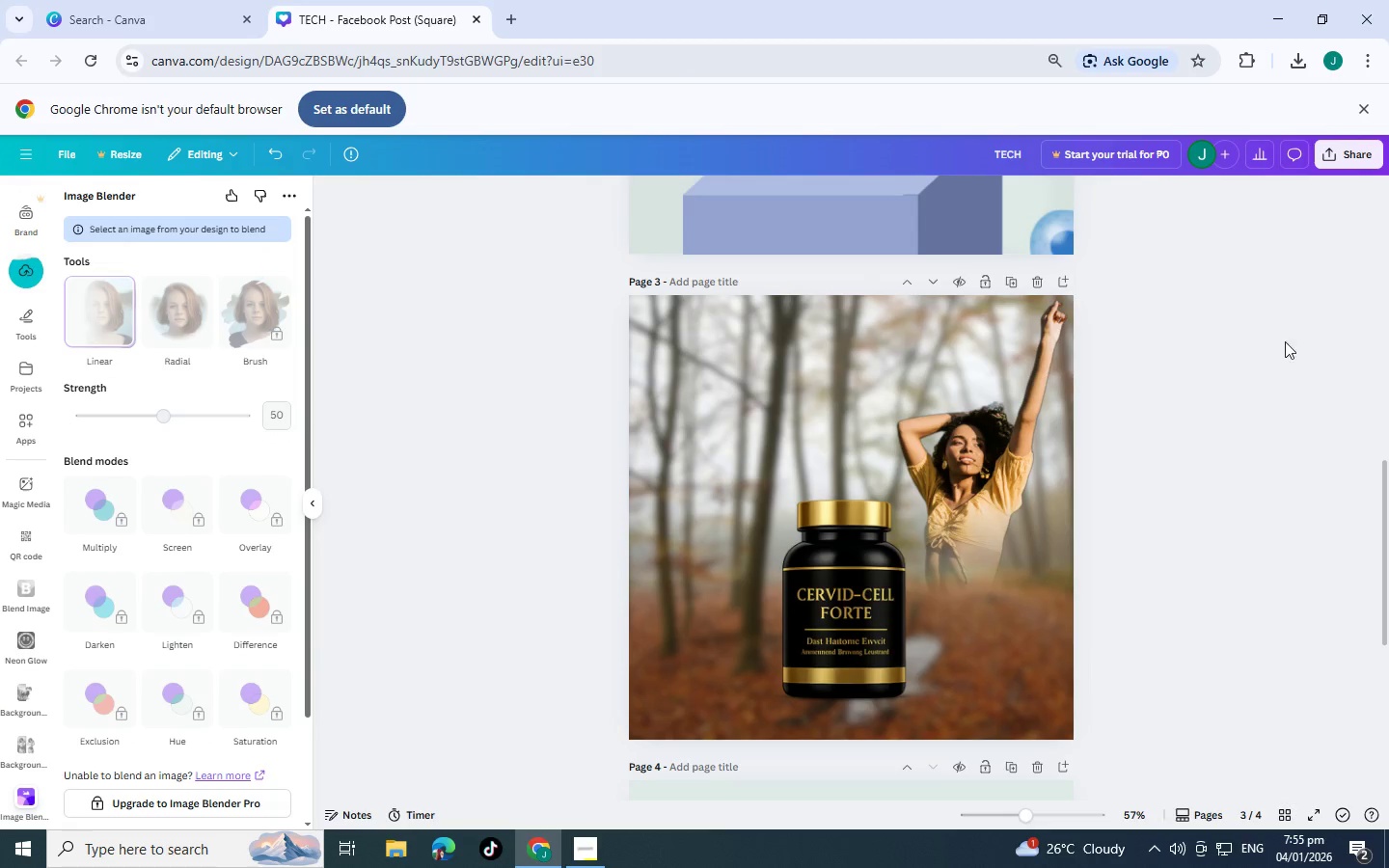 
left_click([1280, 343])
 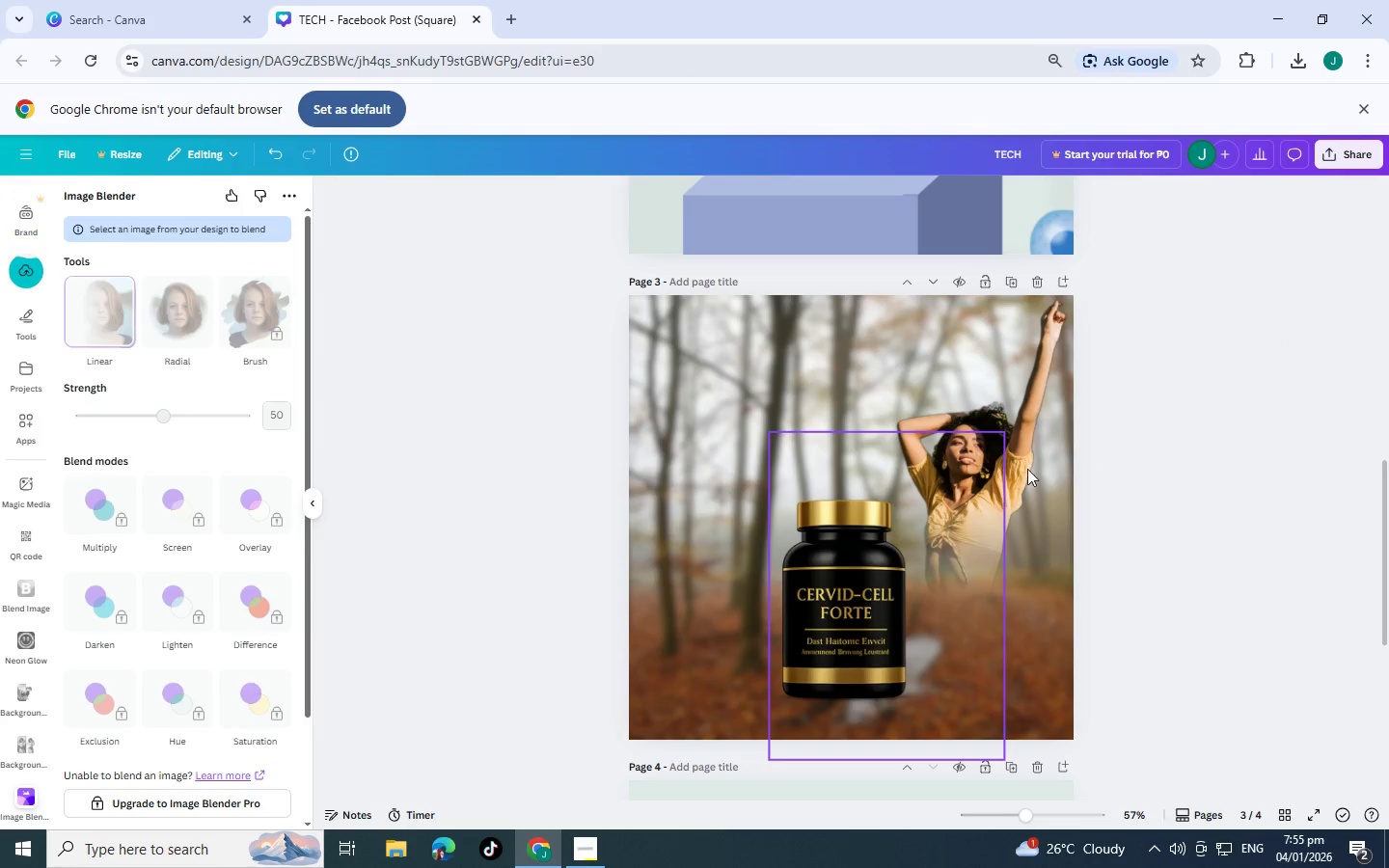 
left_click([1029, 452])
 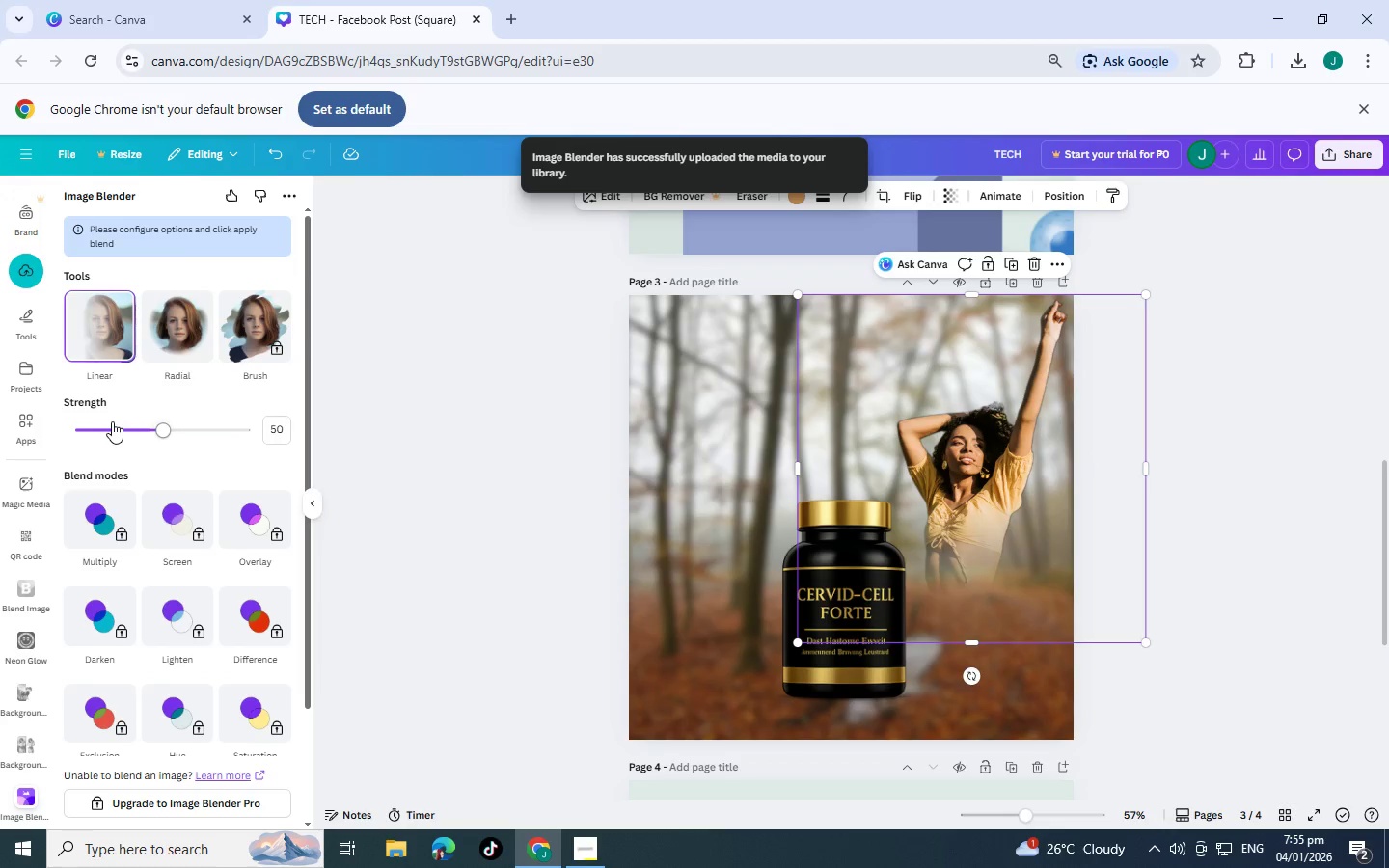 
left_click_drag(start_coordinate=[163, 420], to_coordinate=[205, 420])
 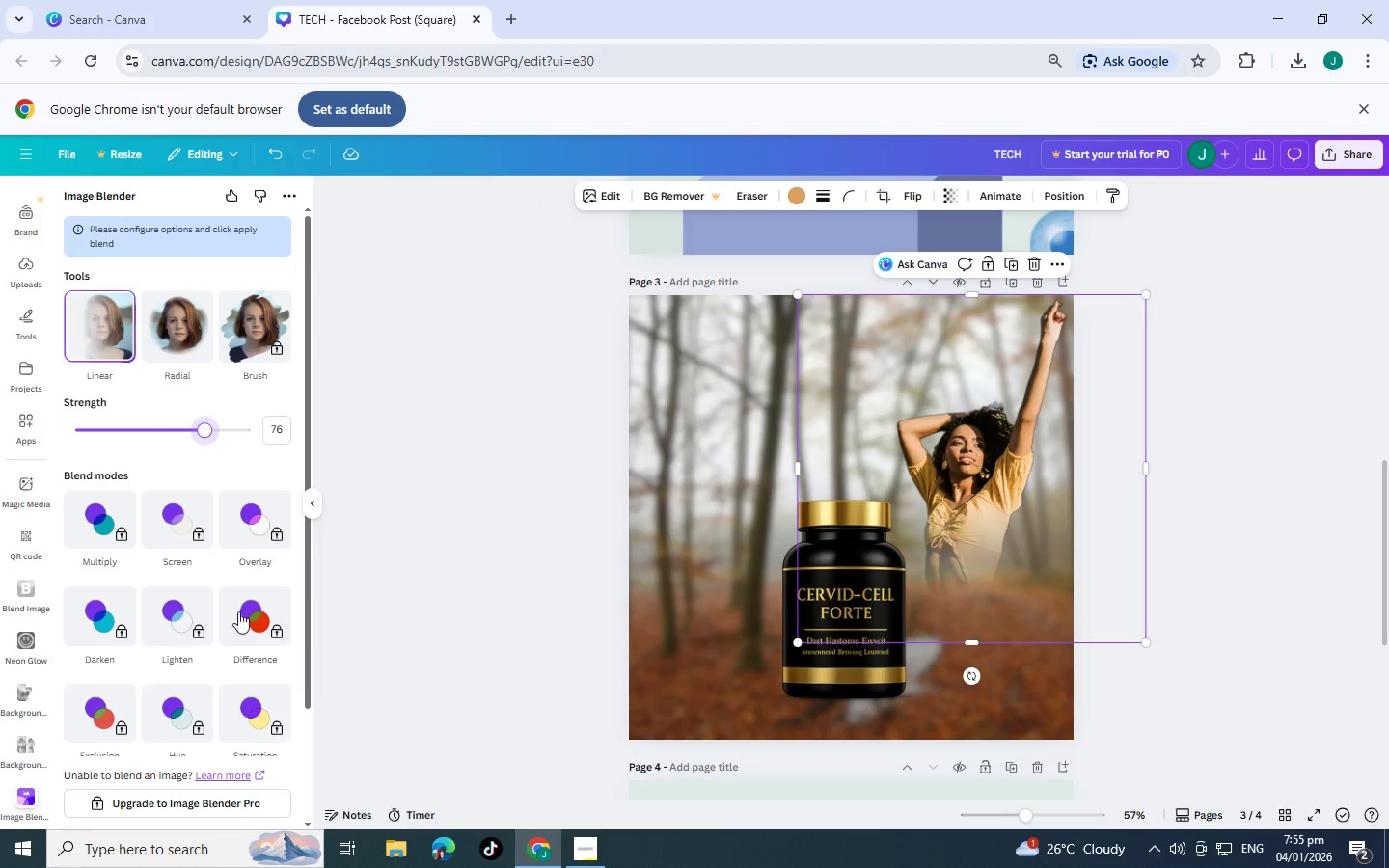 
scroll: coordinate [124, 651], scroll_direction: down, amount: 1.0
 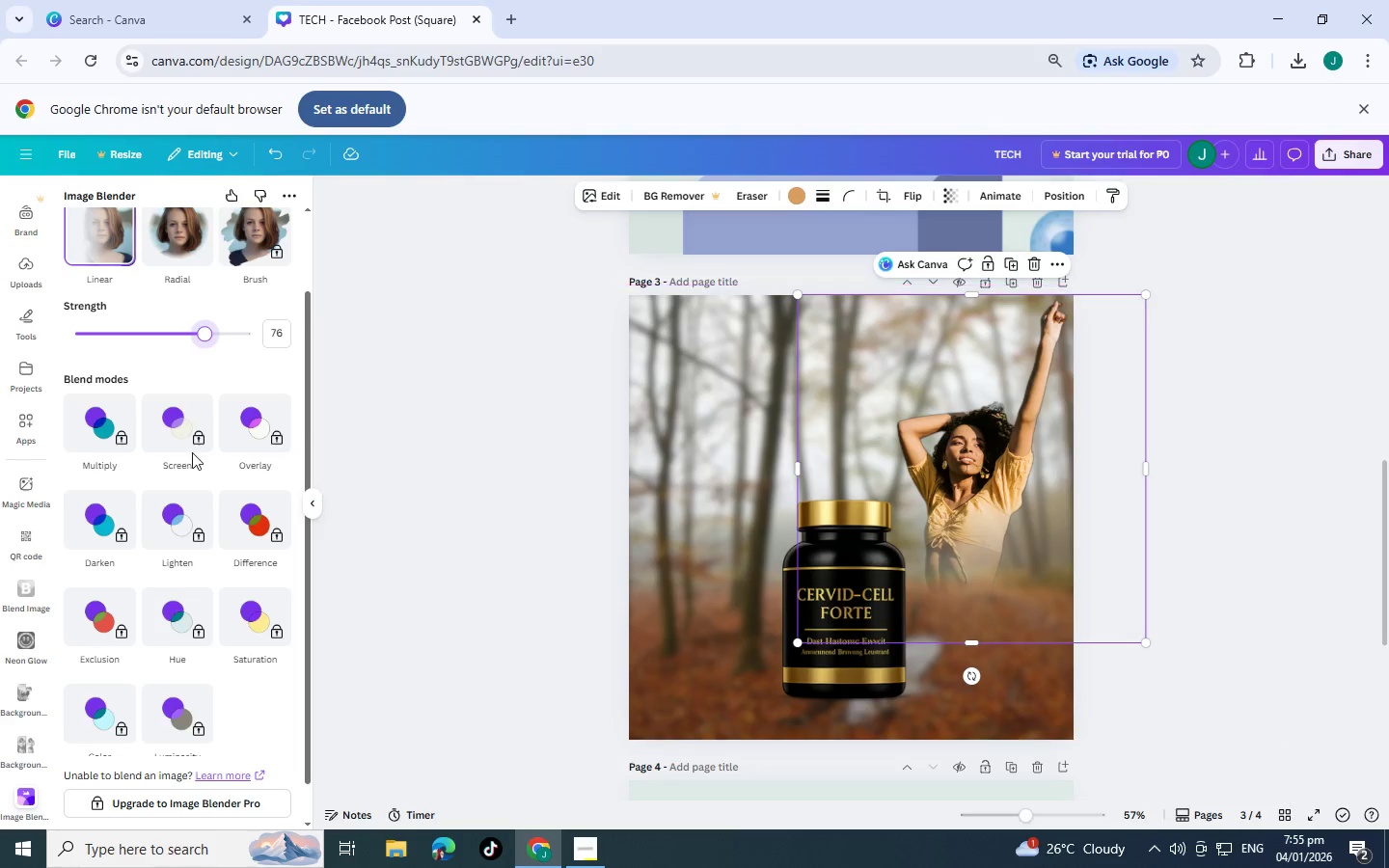 
scroll: coordinate [161, 332], scroll_direction: up, amount: 2.0
 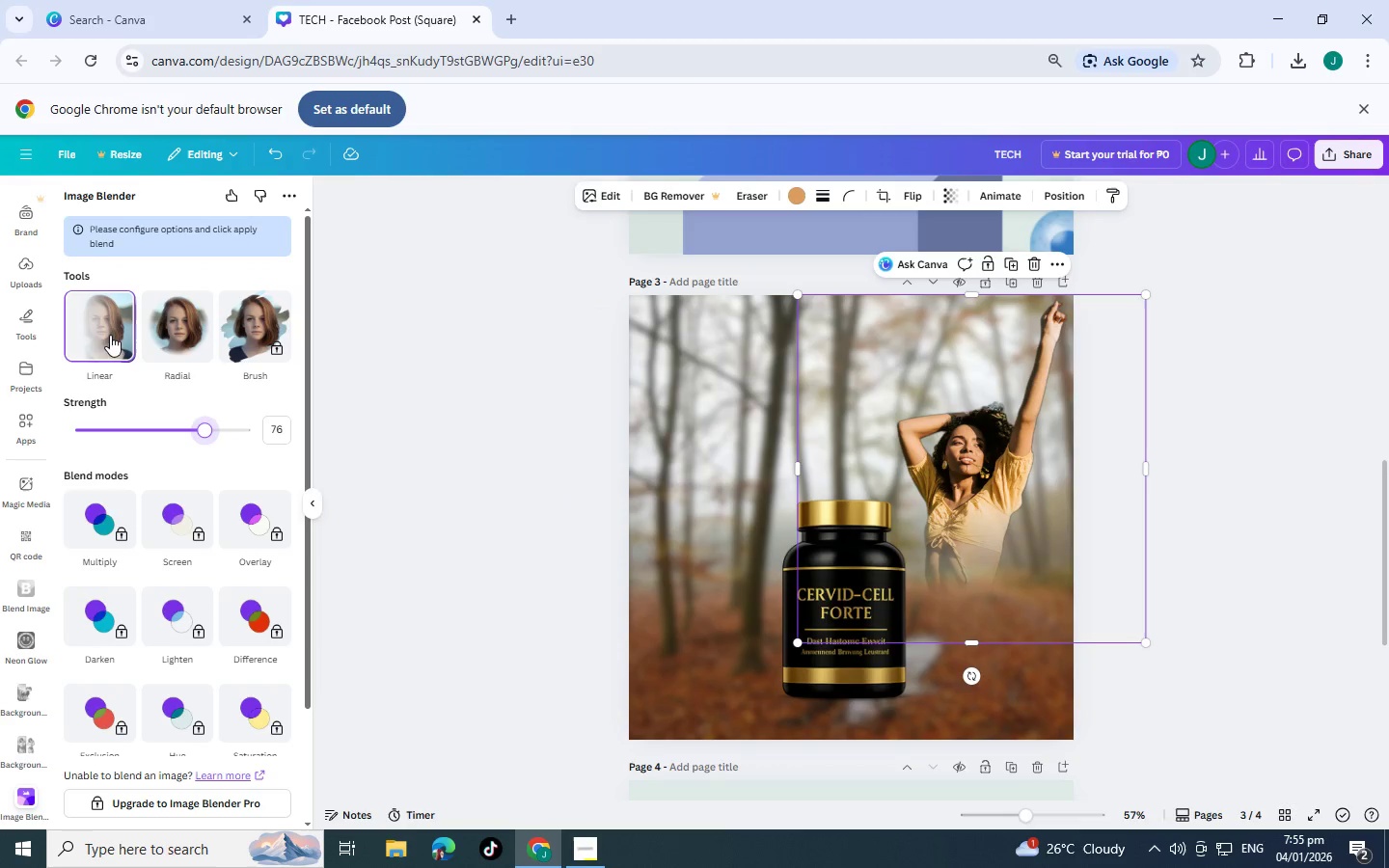 
left_click([90, 329])
 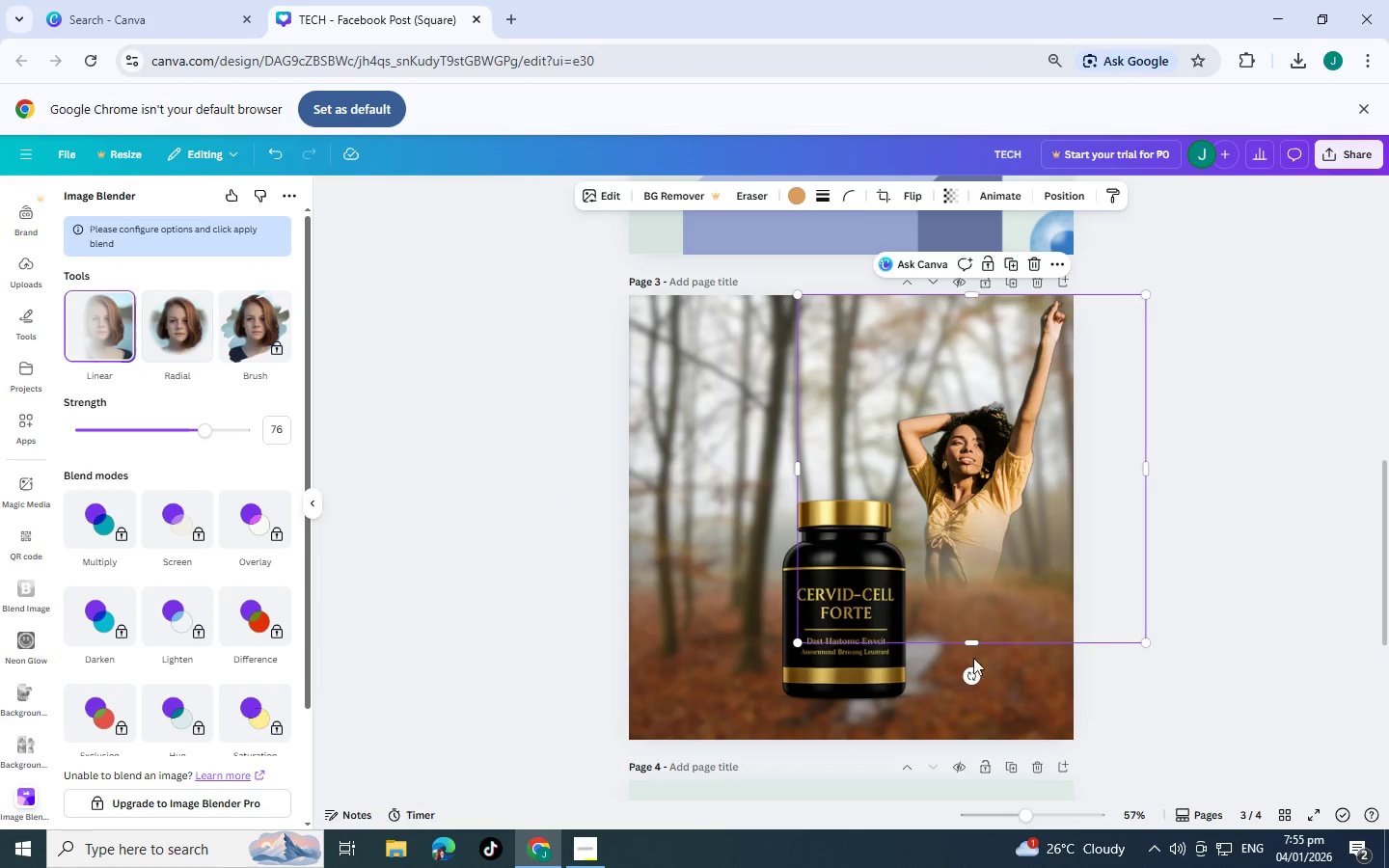 
left_click([1010, 529])
 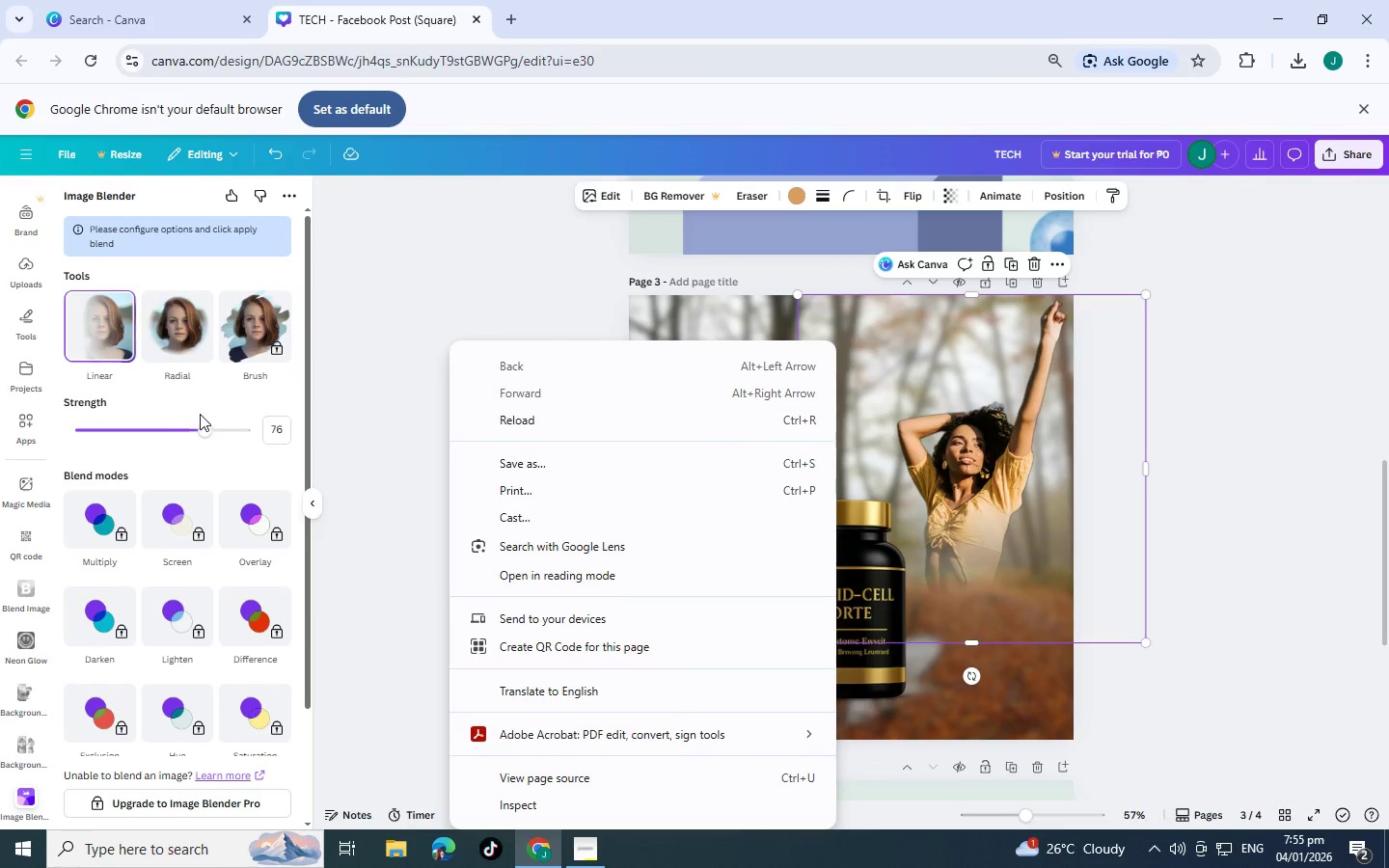 
left_click_drag(start_coordinate=[211, 429], to_coordinate=[239, 437])
 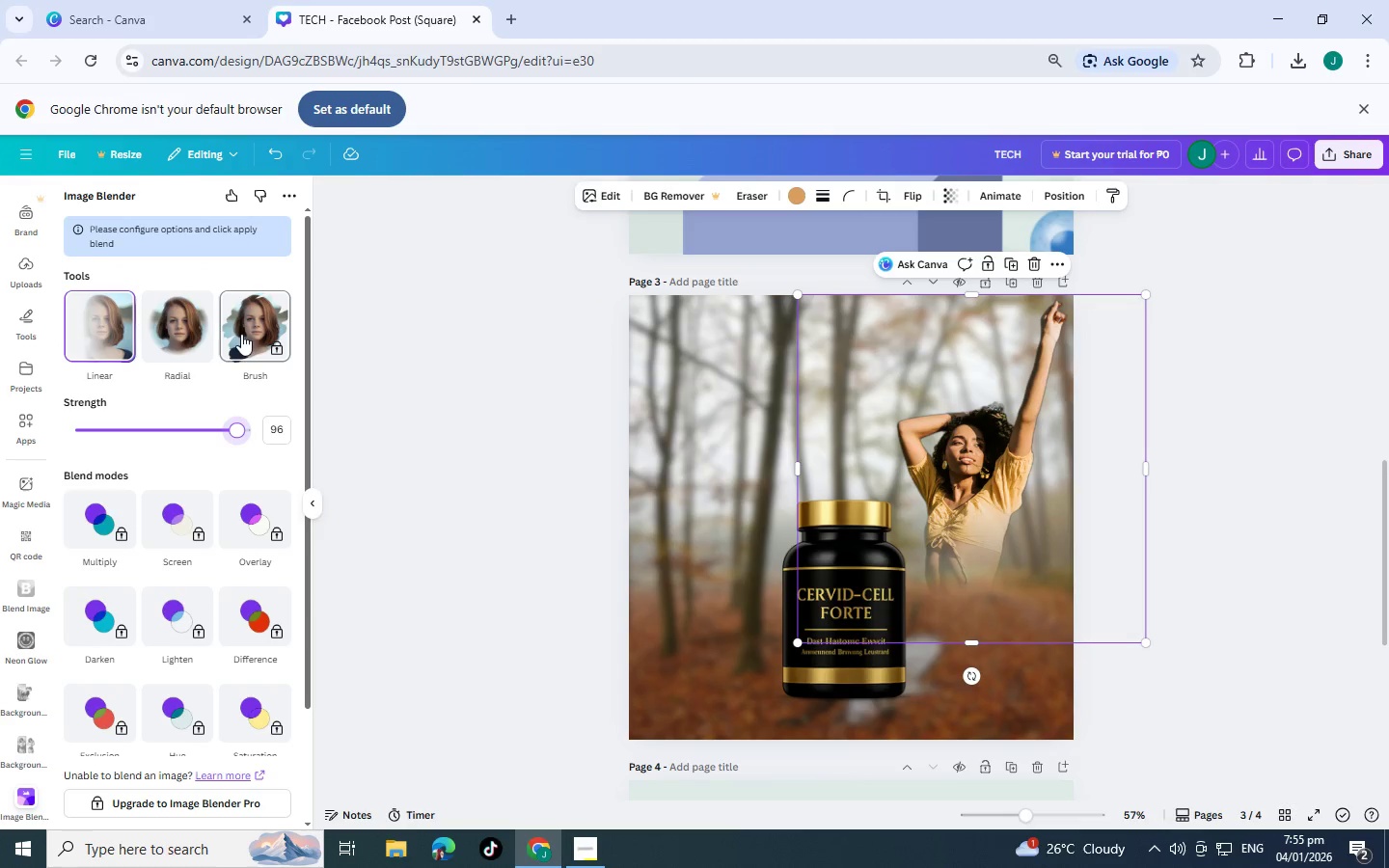 
left_click([202, 327])
 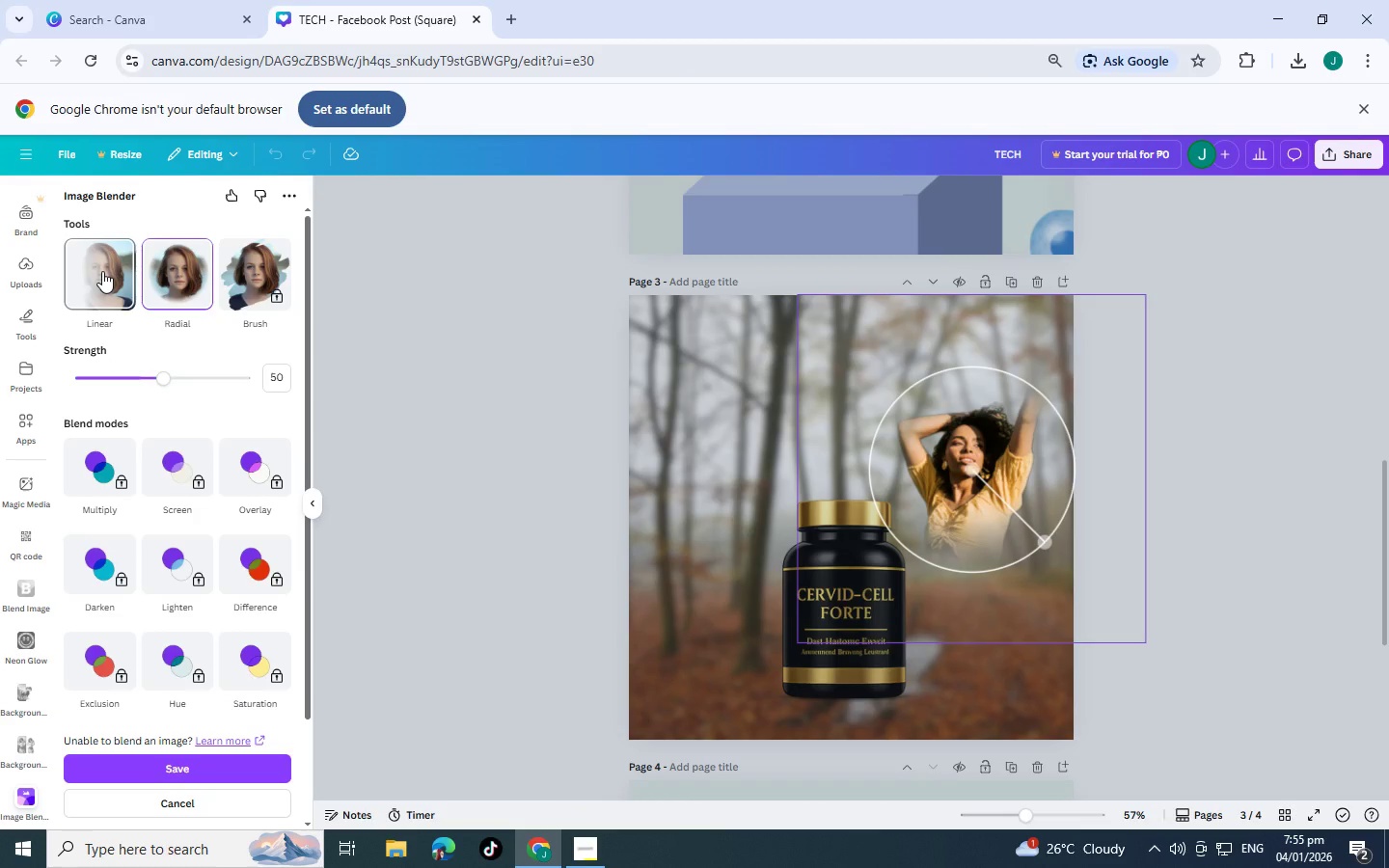 
left_click([102, 271])
 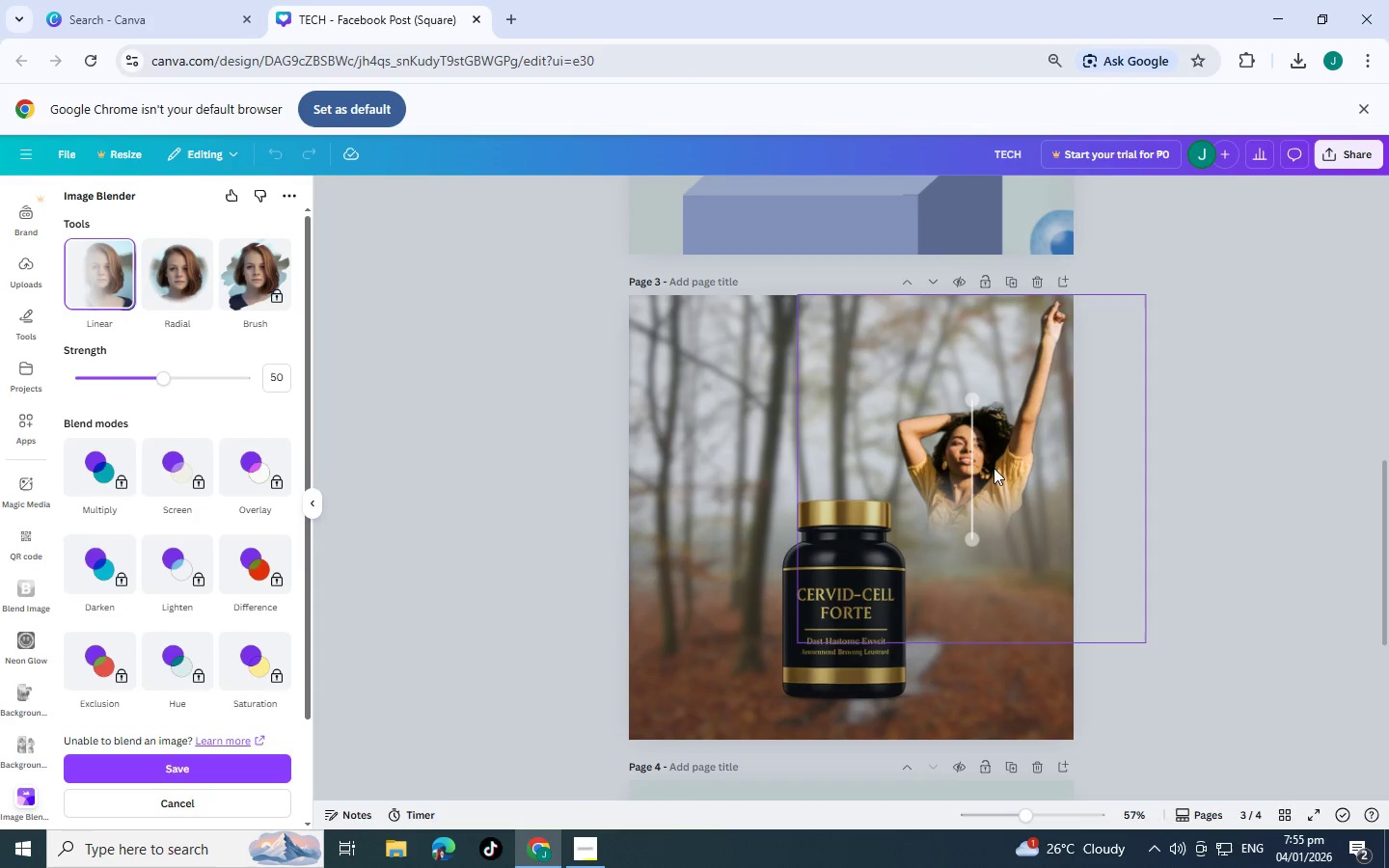 
left_click_drag(start_coordinate=[972, 490], to_coordinate=[972, 549])
 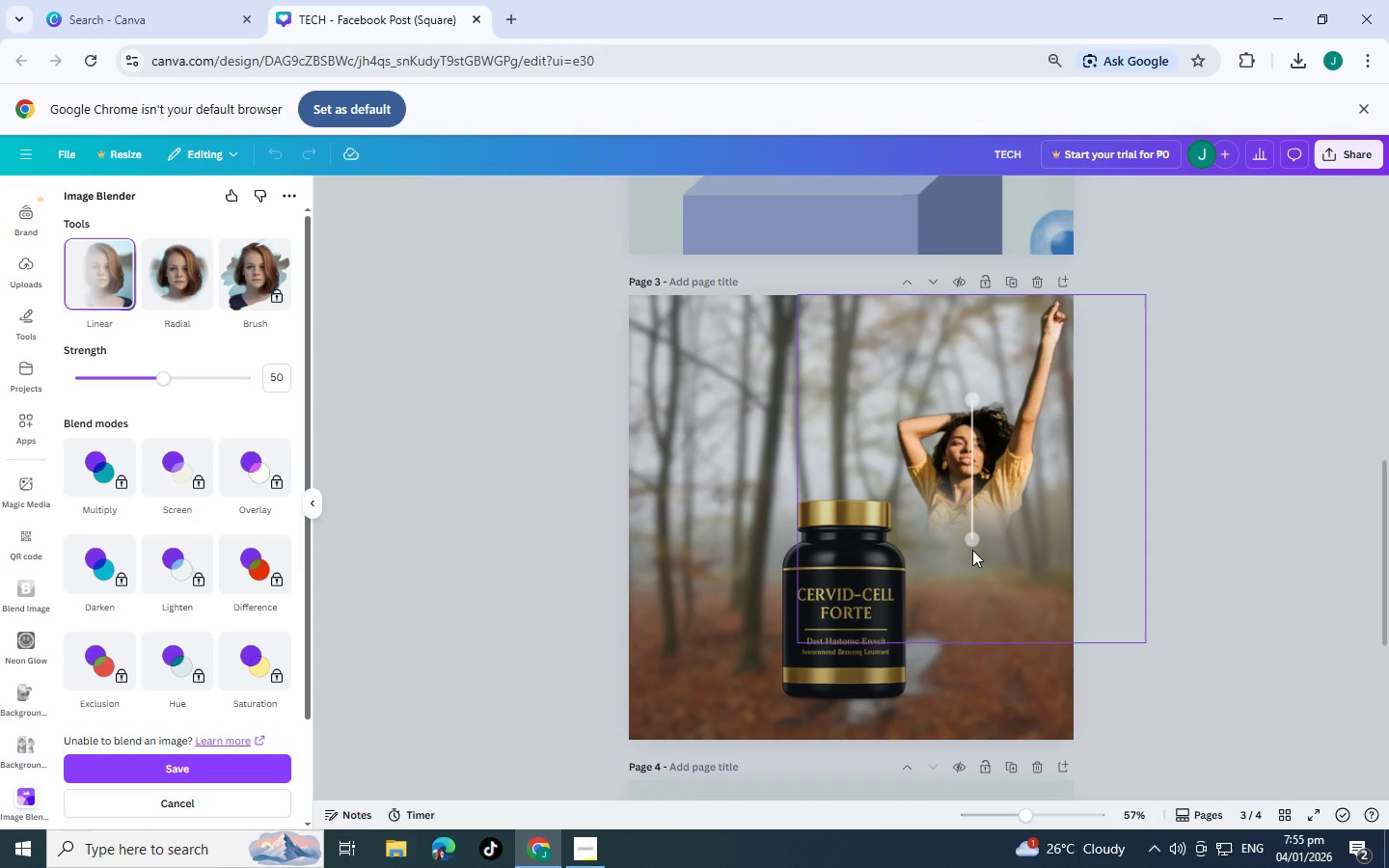 
left_click([972, 550])
 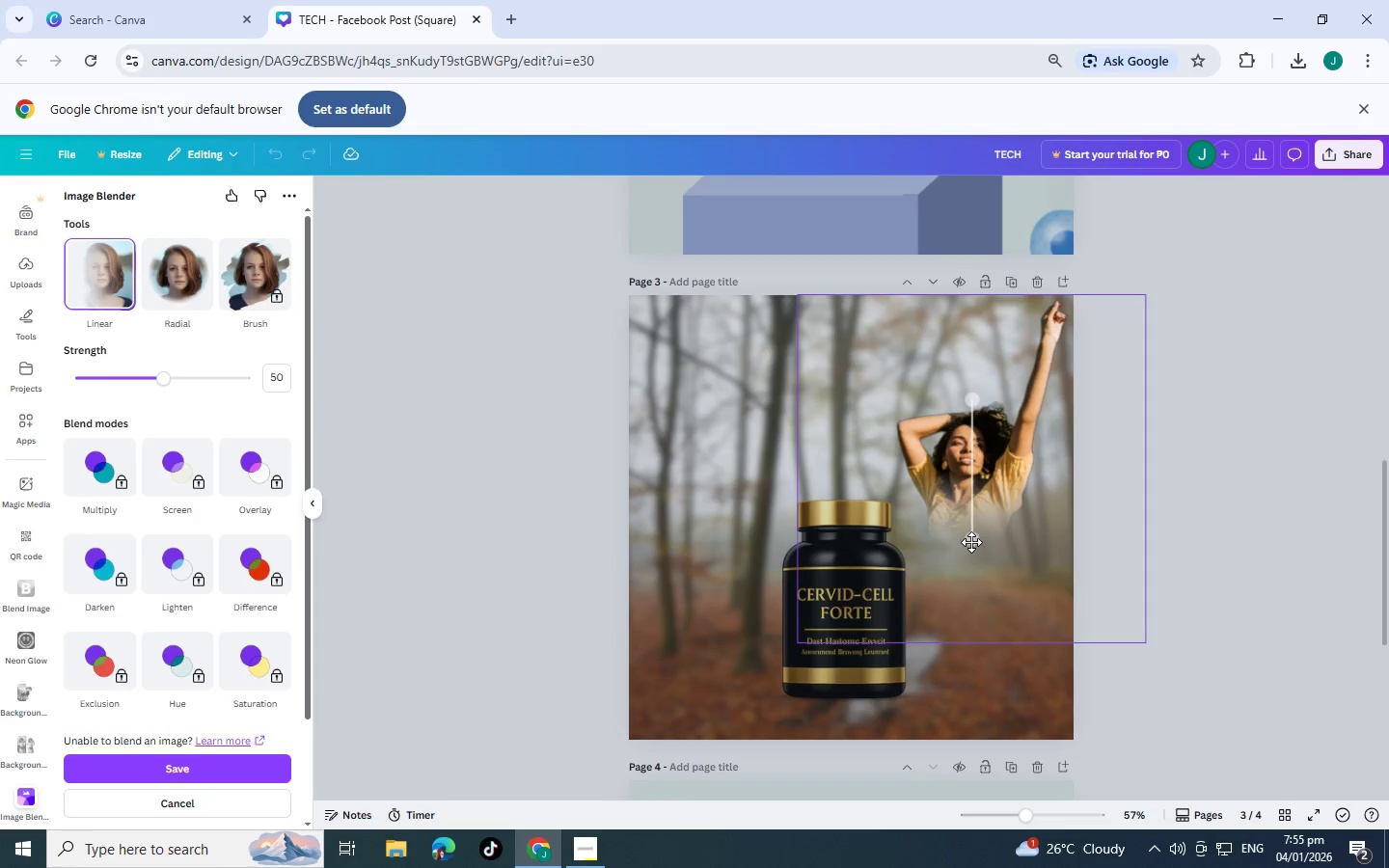 
left_click_drag(start_coordinate=[971, 542], to_coordinate=[970, 687])
 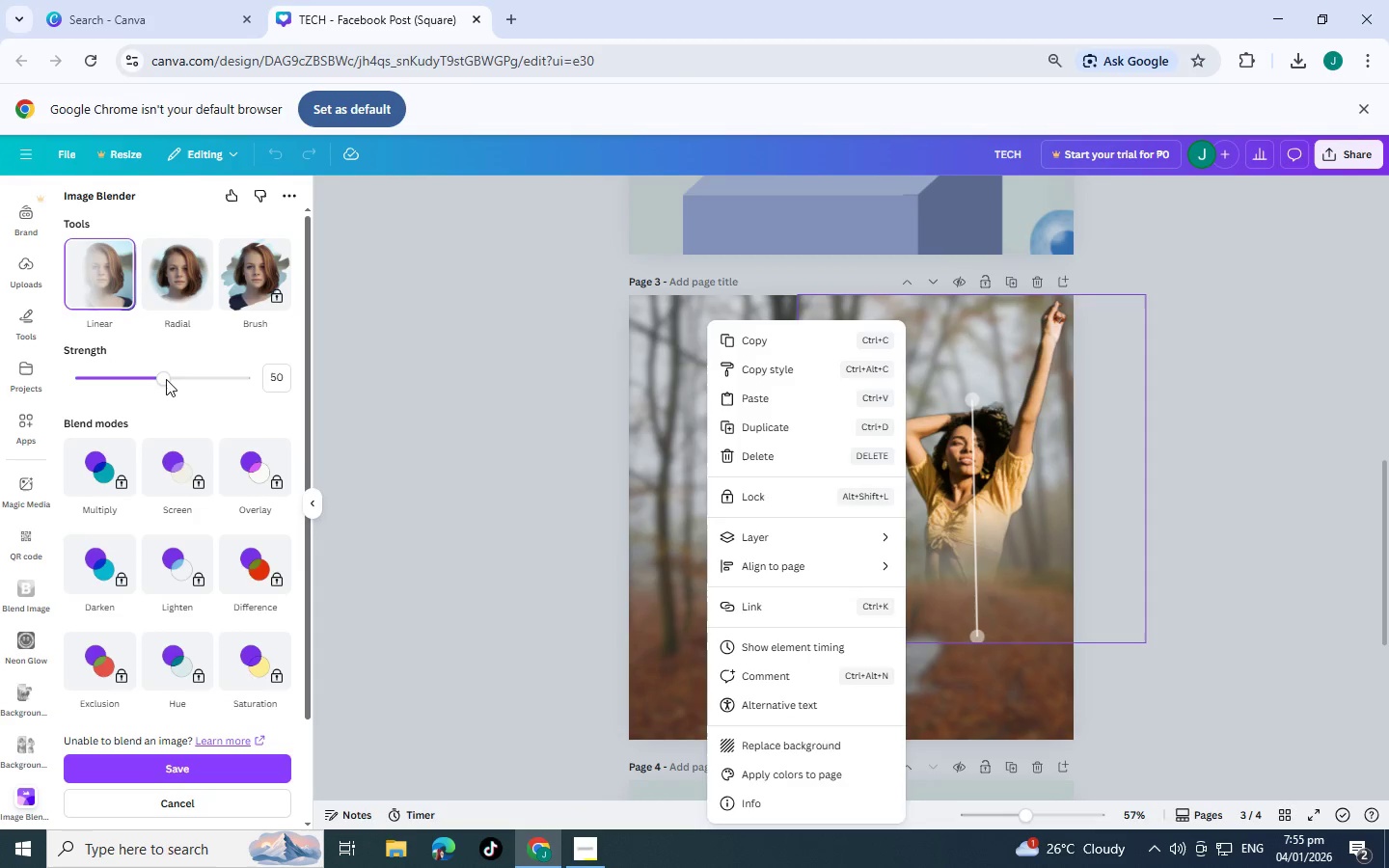 
left_click_drag(start_coordinate=[166, 382], to_coordinate=[197, 388])
 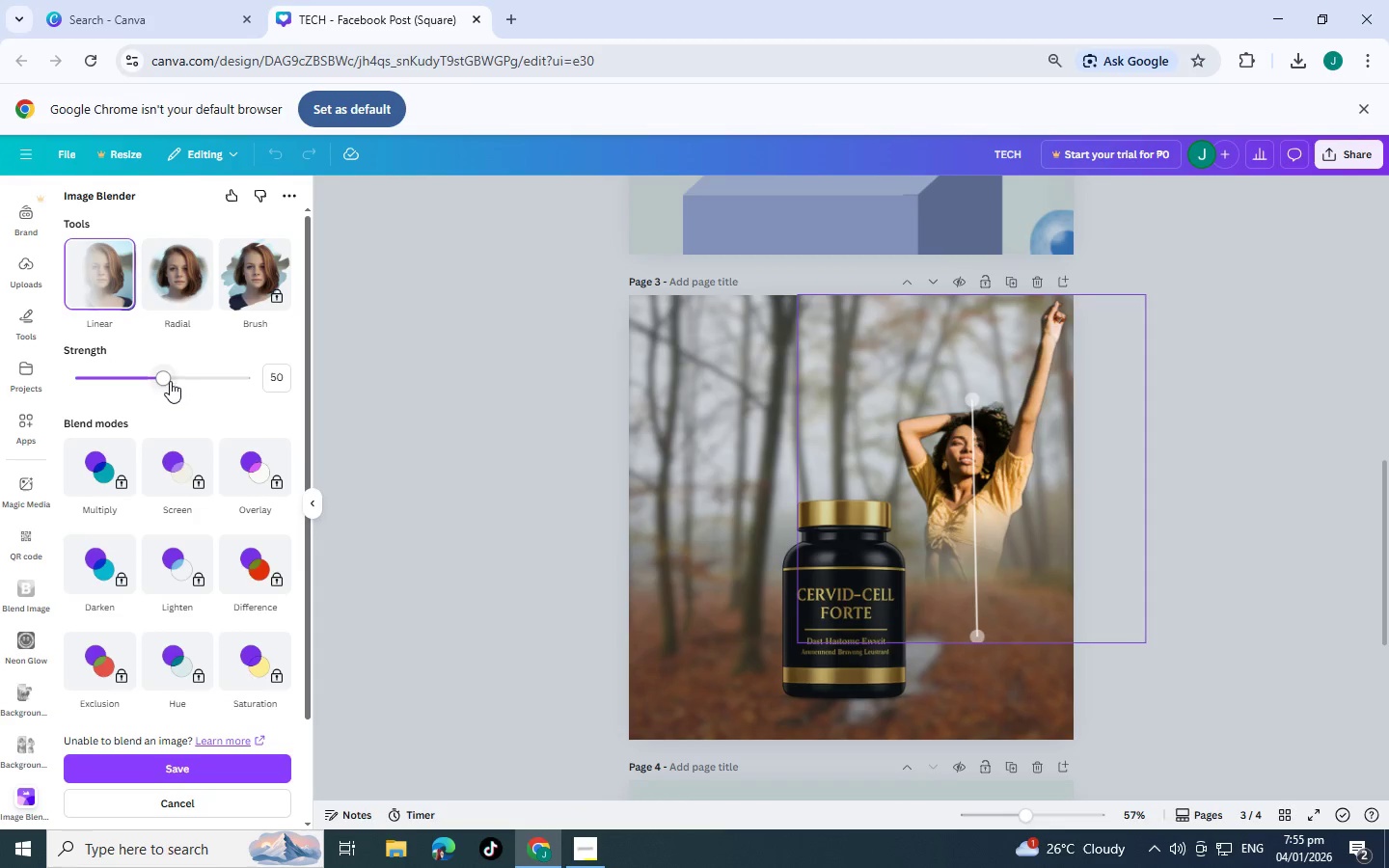 
left_click_drag(start_coordinate=[170, 381], to_coordinate=[186, 417])
 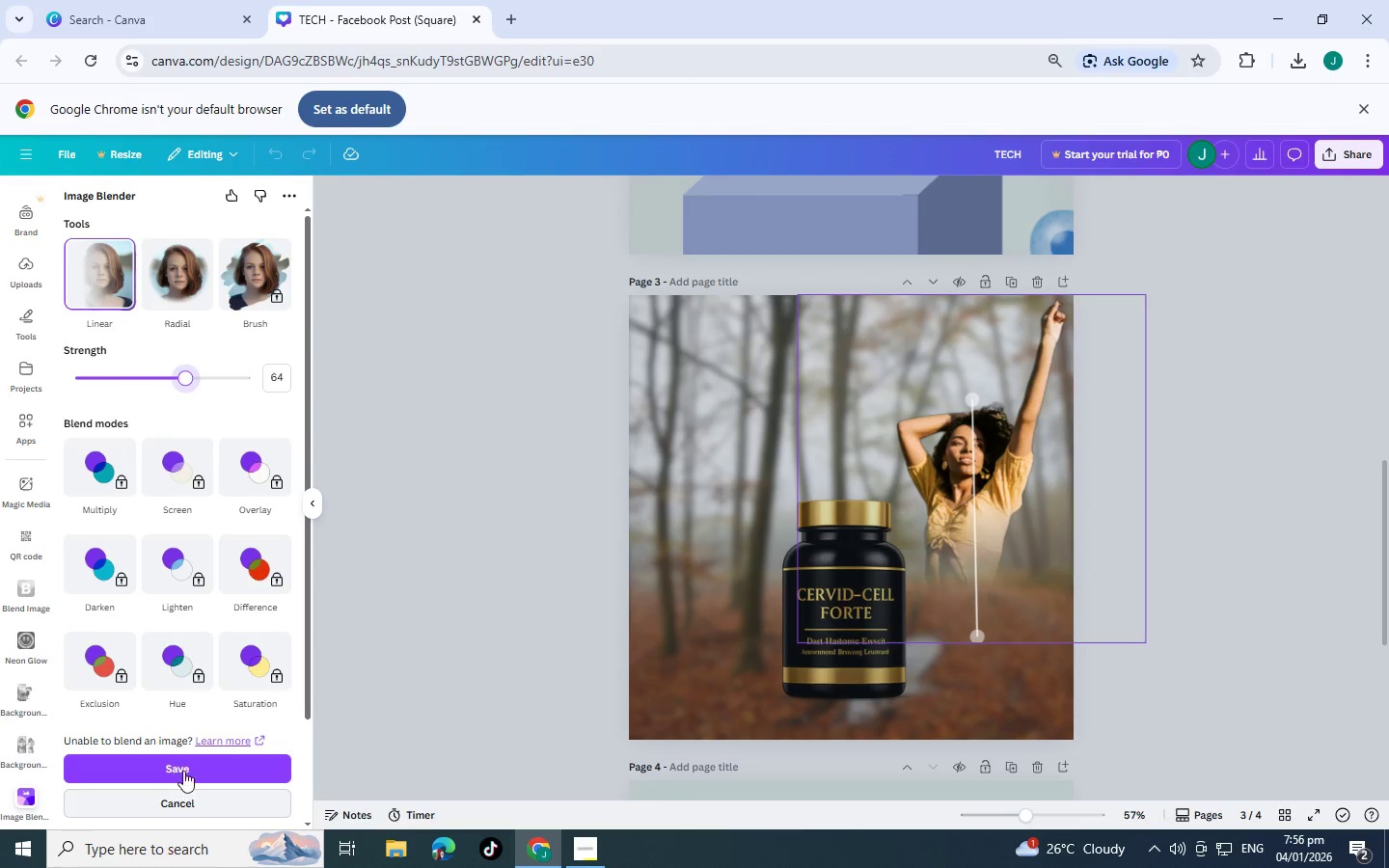 
left_click([183, 770])
 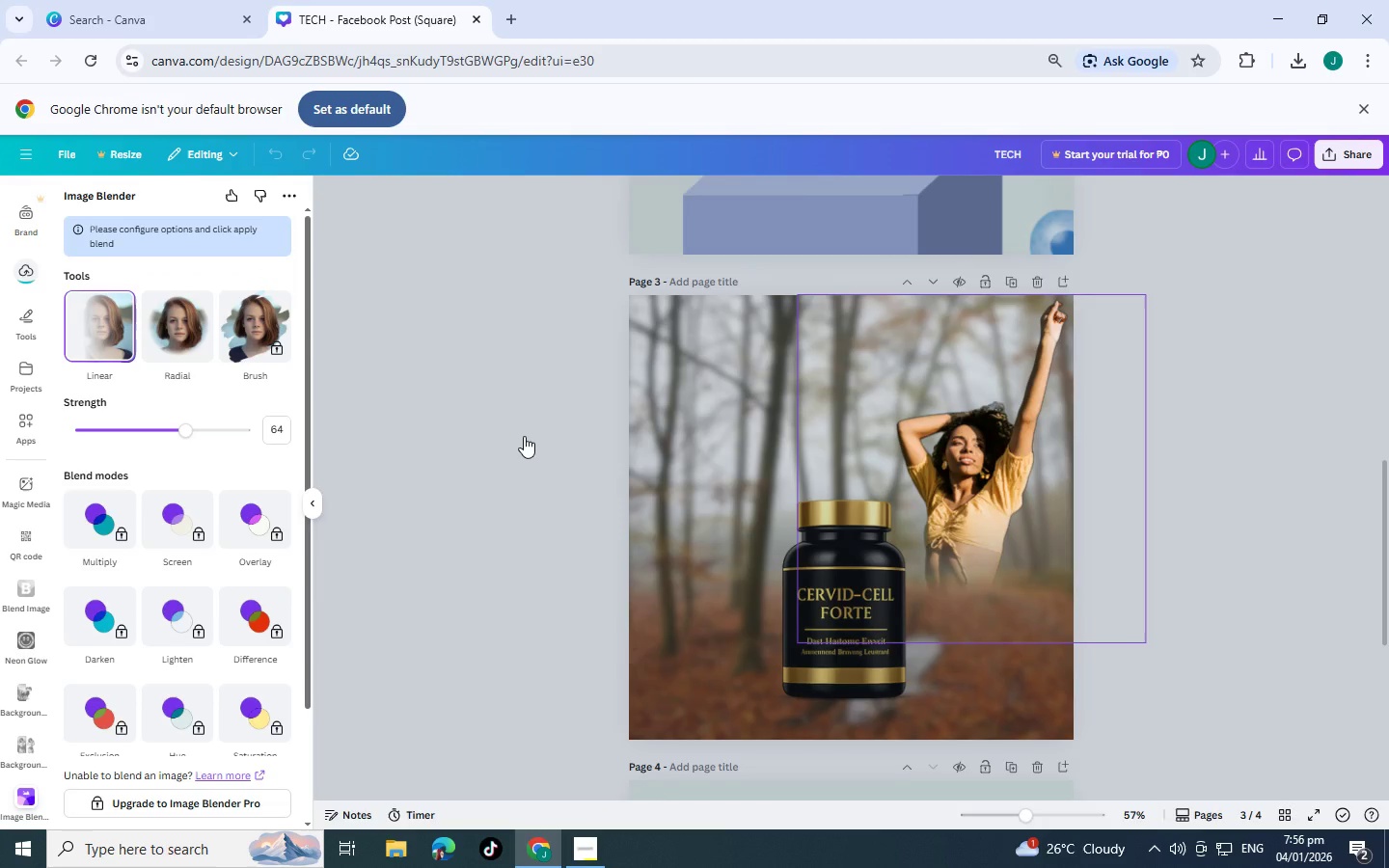 
left_click_drag(start_coordinate=[511, 459], to_coordinate=[510, 450])
 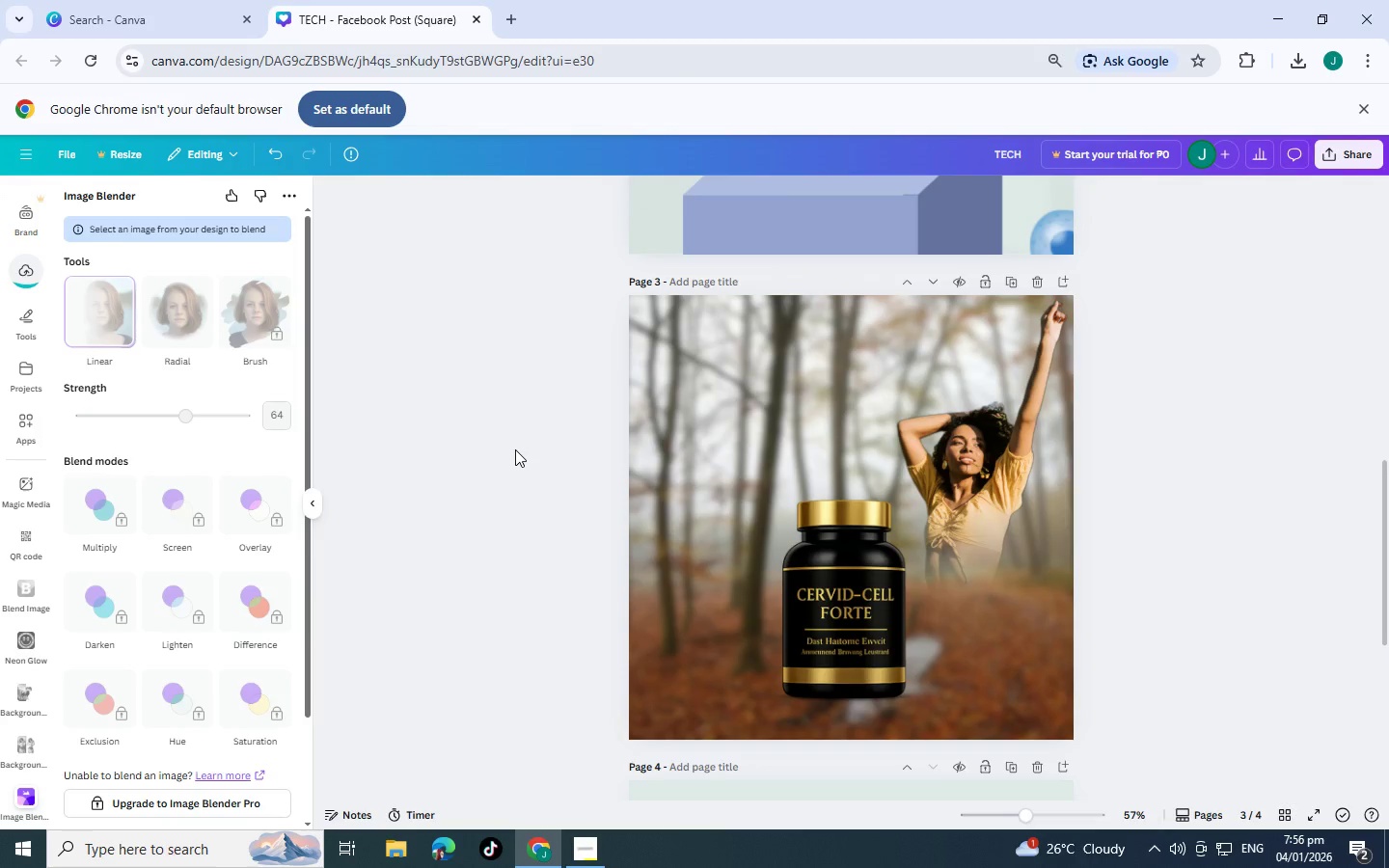 
left_click([515, 449])
 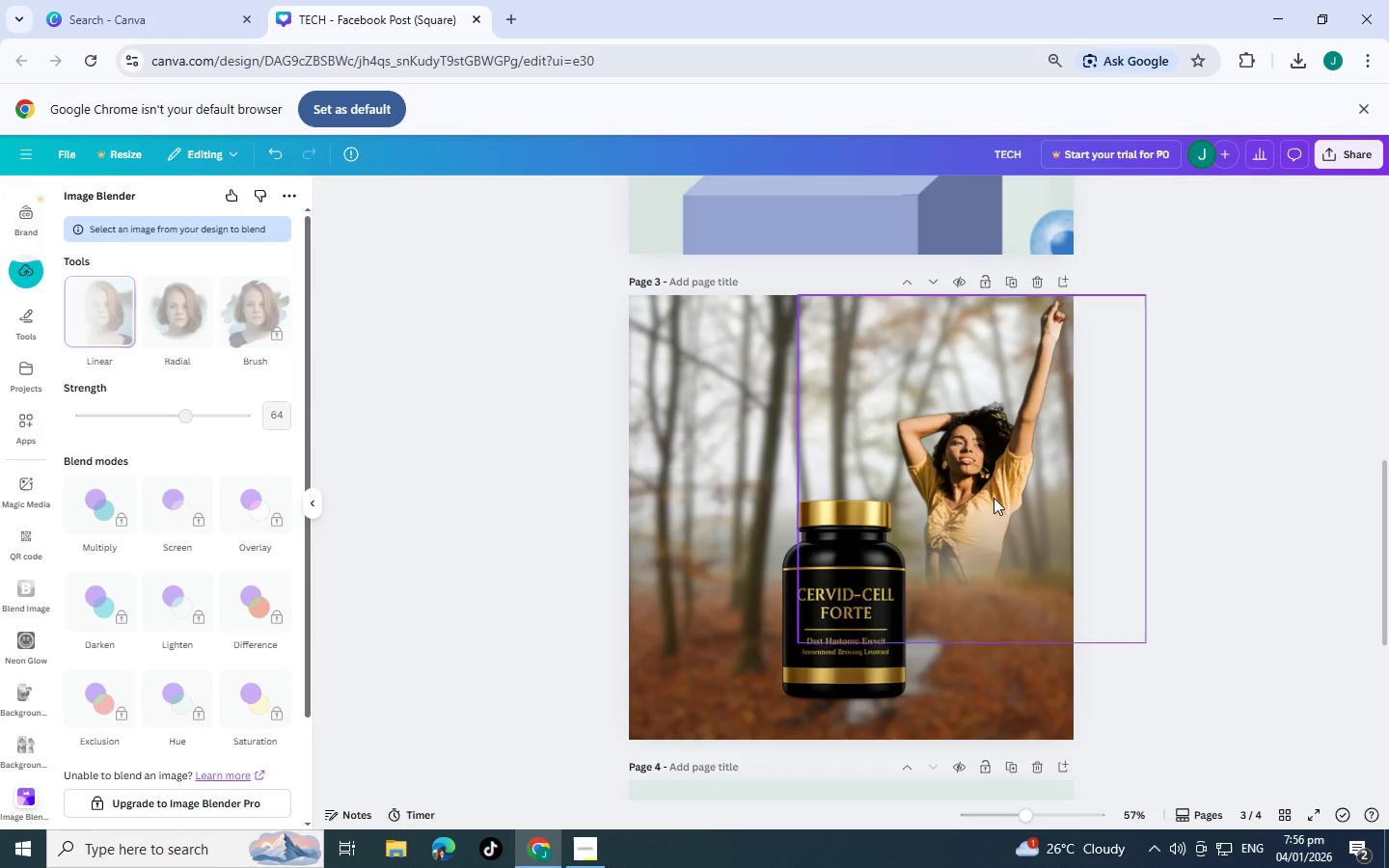 
left_click_drag(start_coordinate=[973, 495], to_coordinate=[982, 493])
 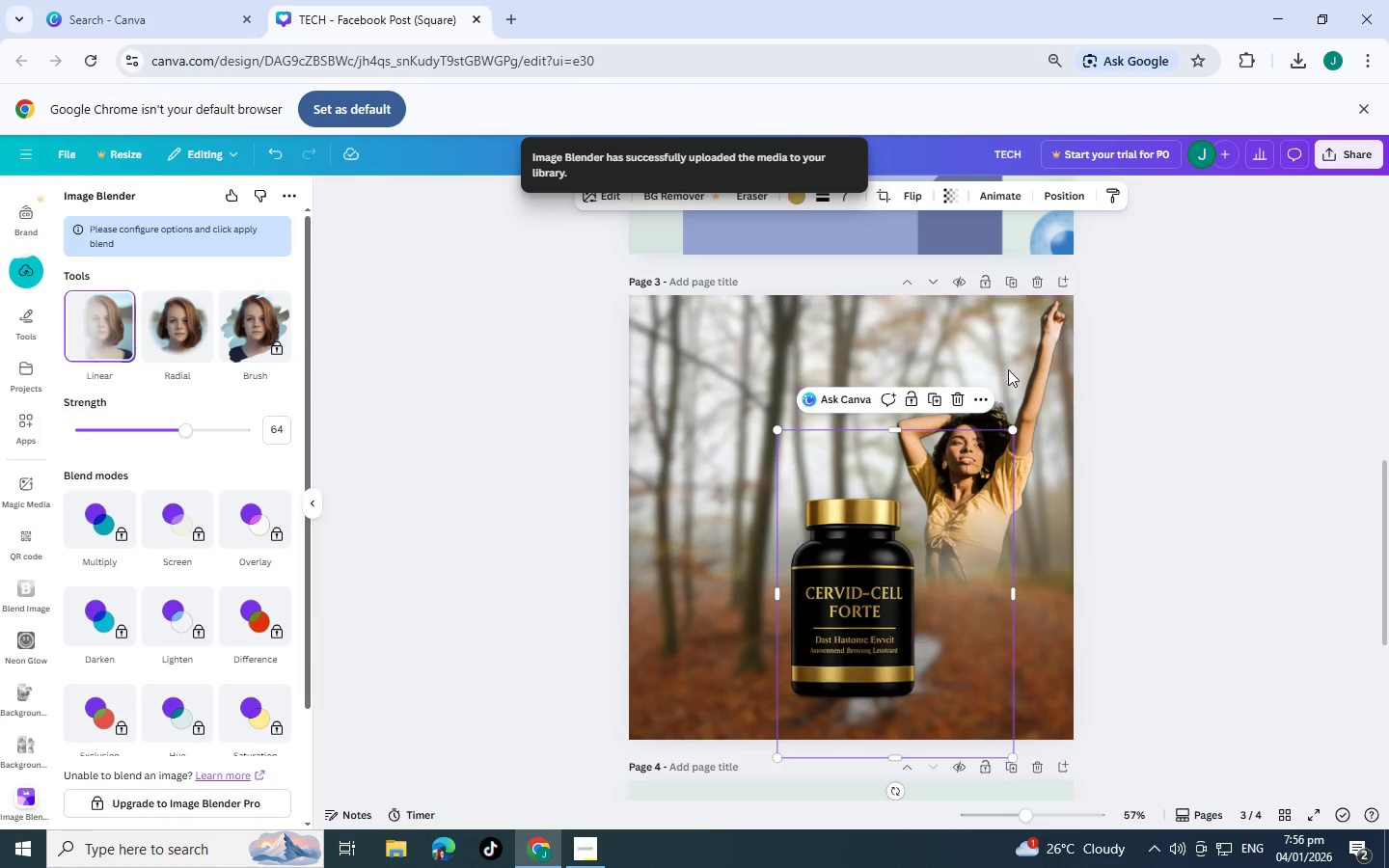 
left_click([1010, 366])
 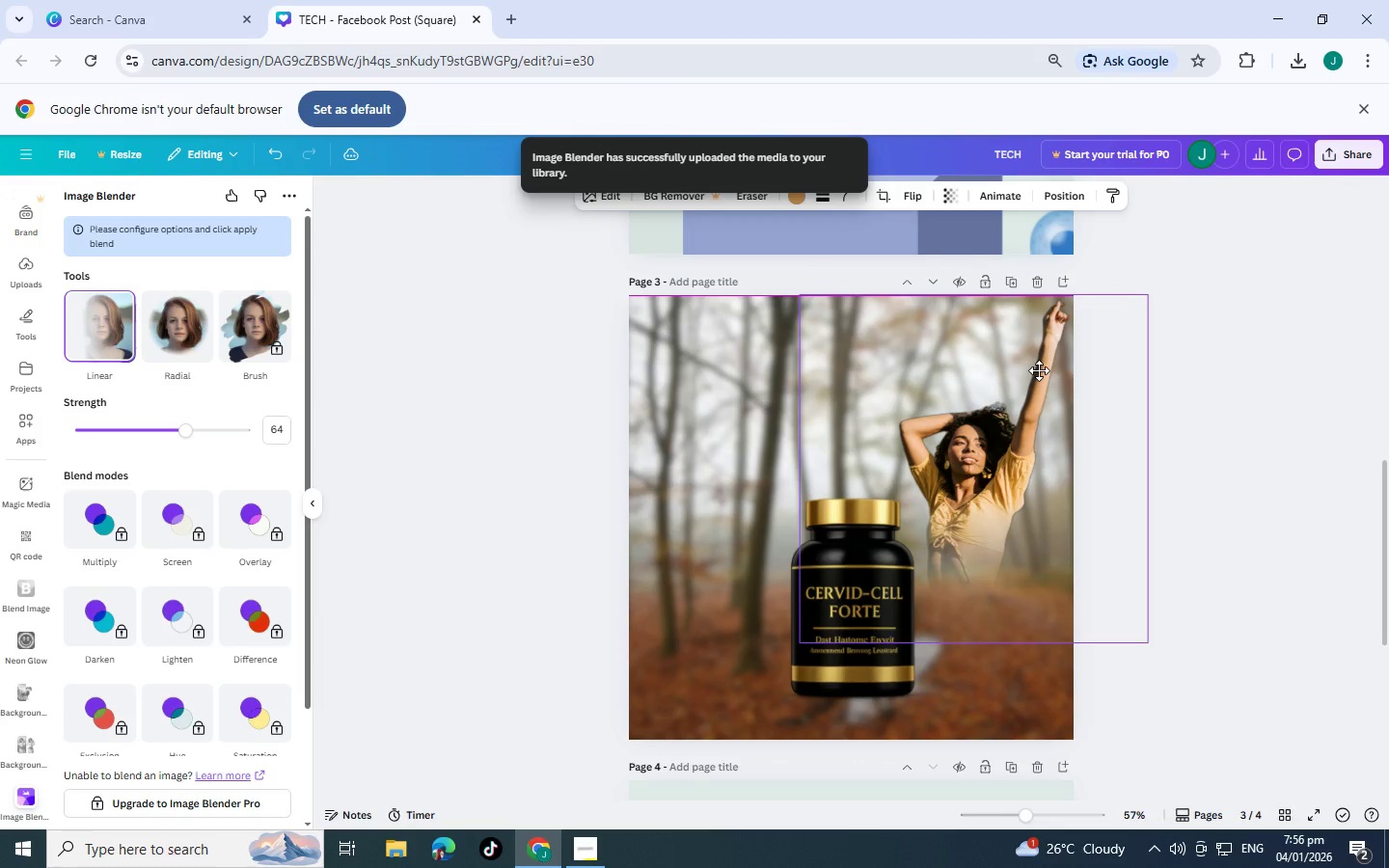 
left_click([1238, 376])
 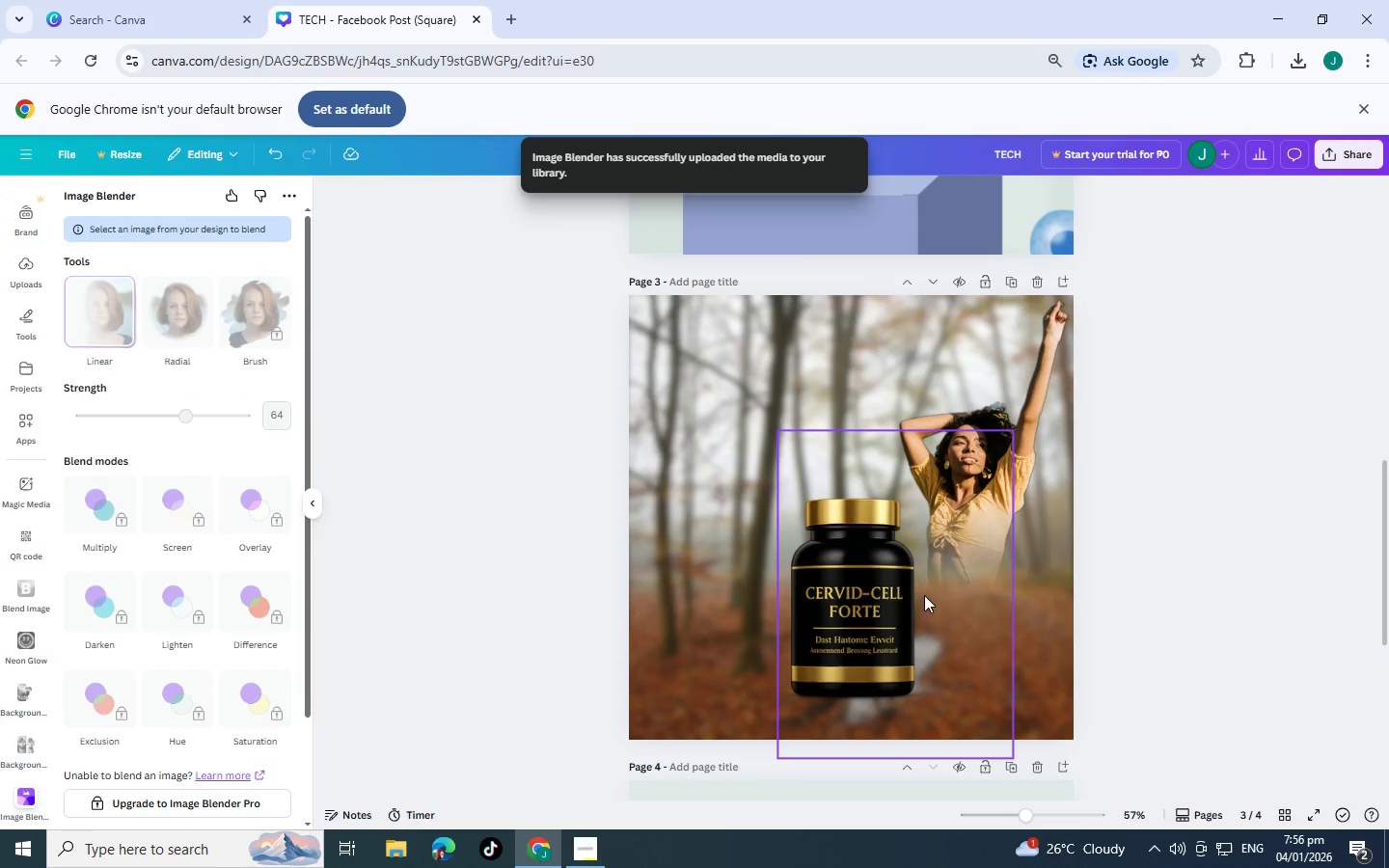 
left_click_drag(start_coordinate=[851, 583], to_coordinate=[863, 544])
 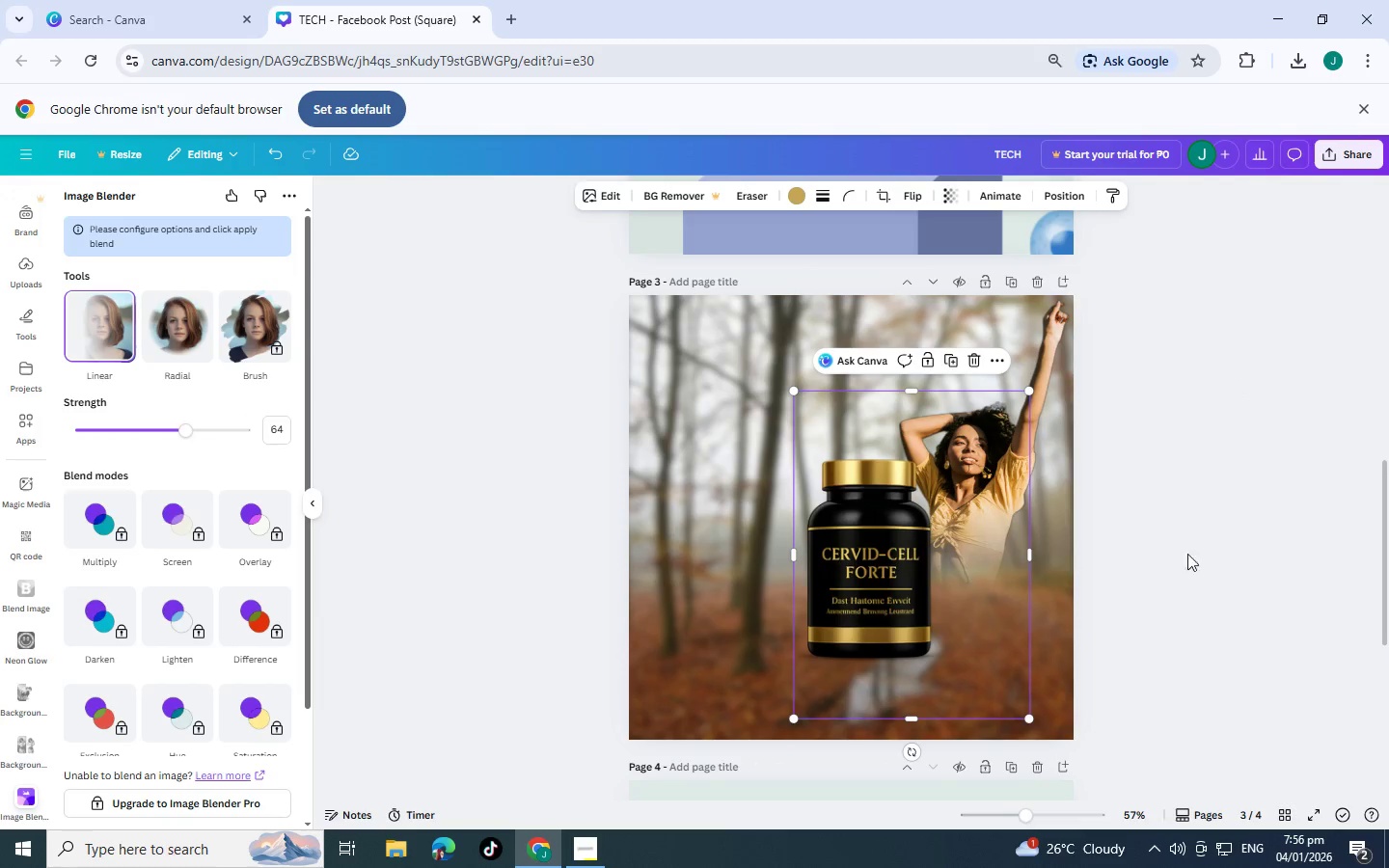 
left_click([1222, 554])
 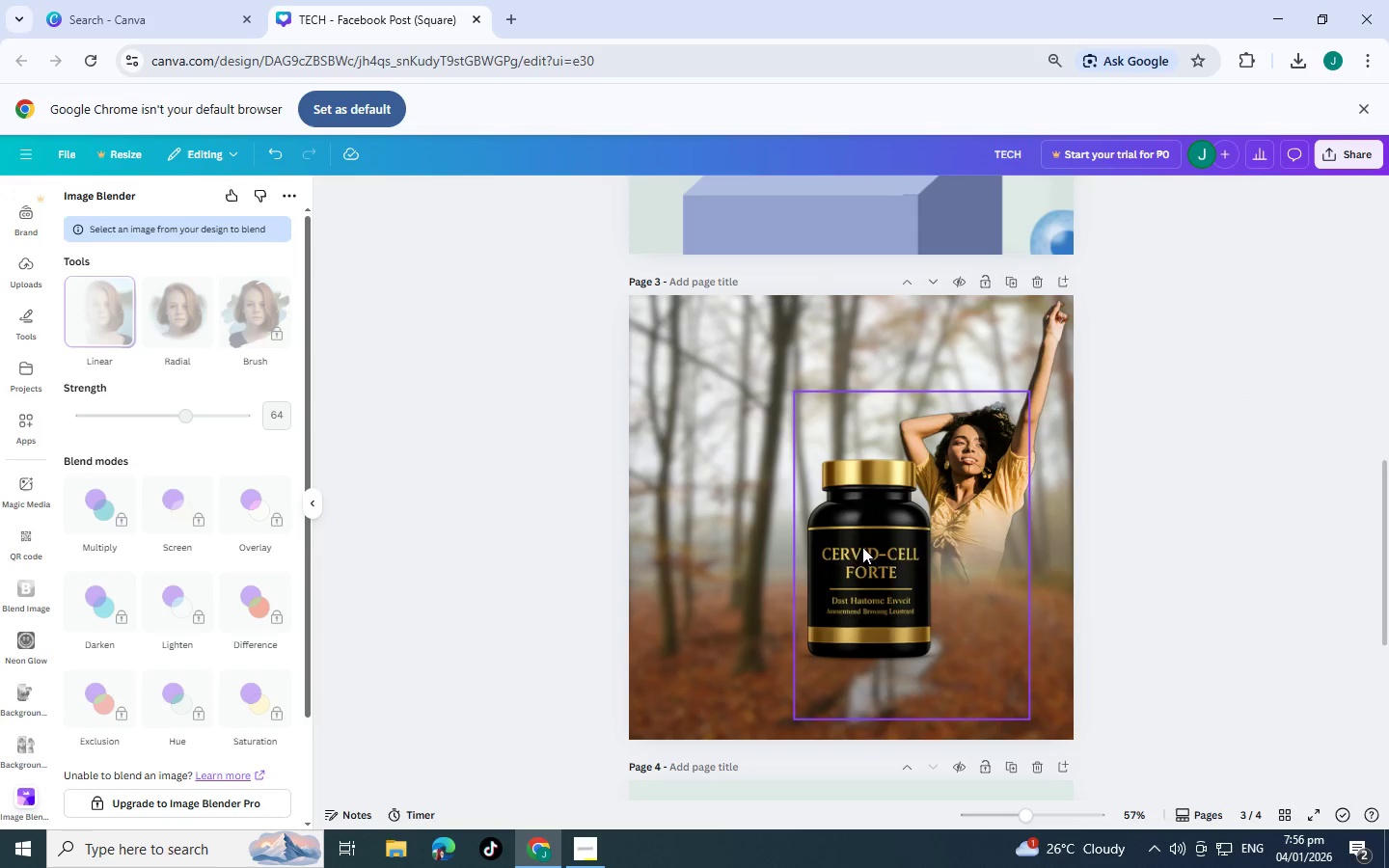 
left_click_drag(start_coordinate=[861, 556], to_coordinate=[861, 568])
 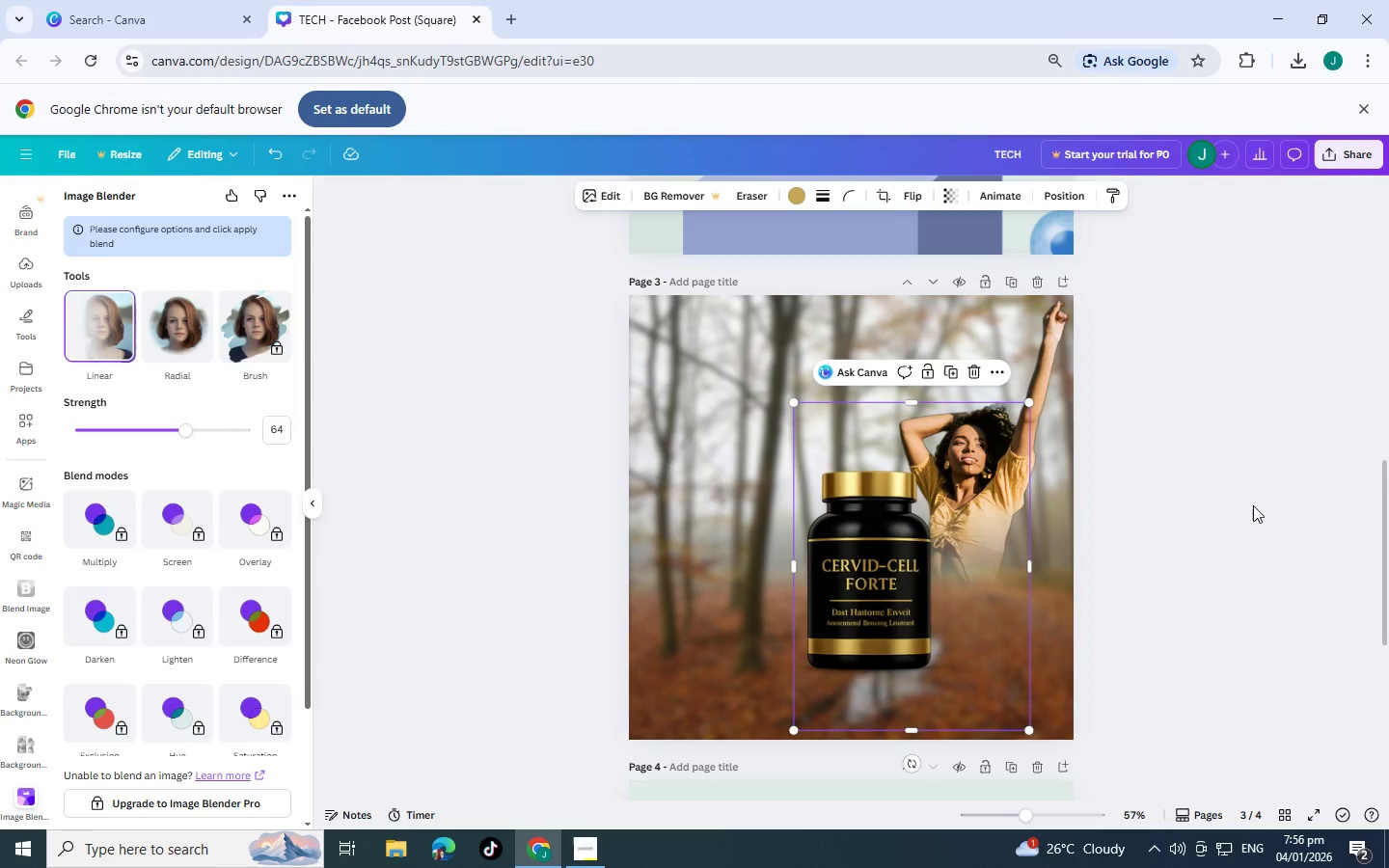 
left_click([1253, 505])
 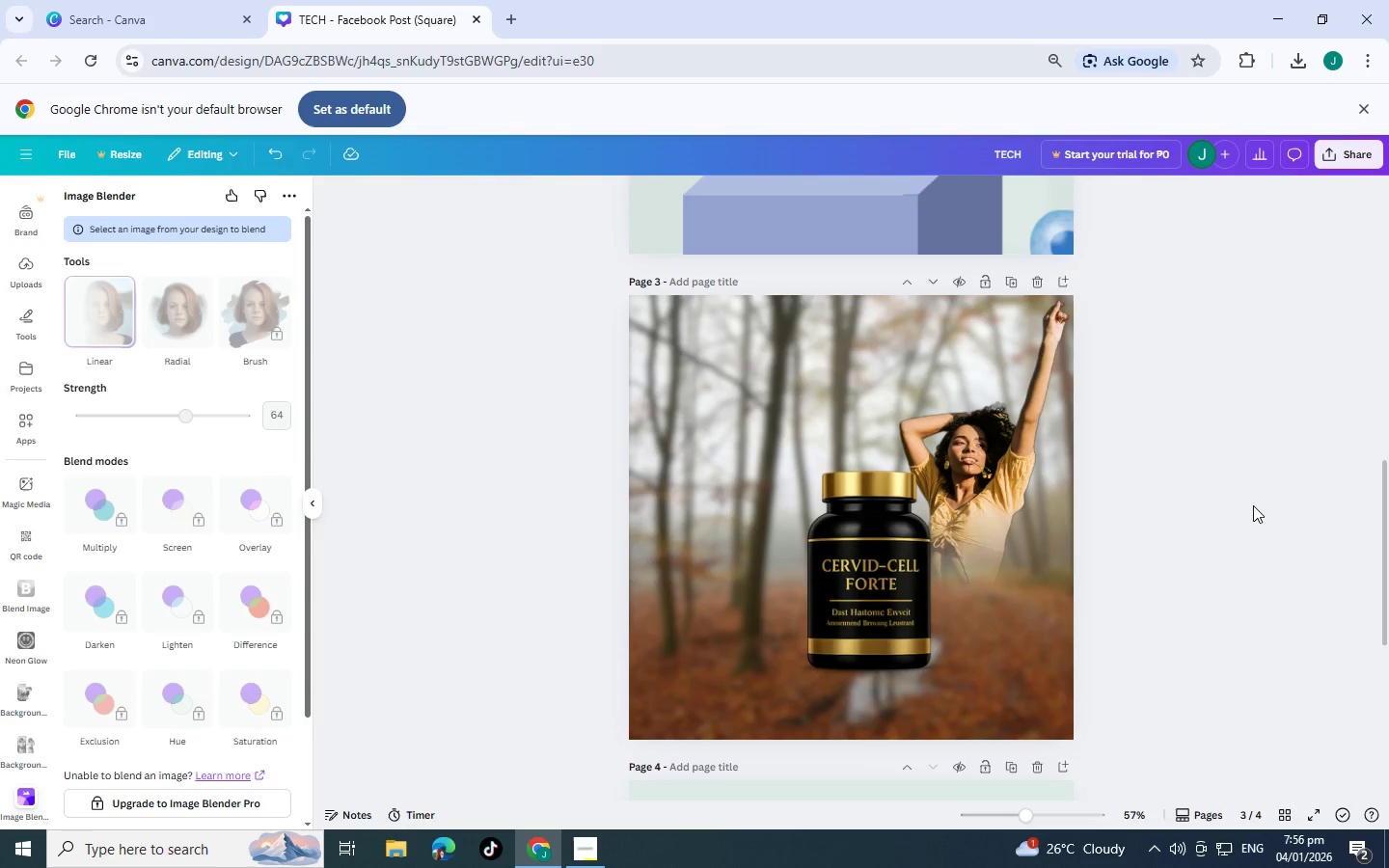 
scroll: coordinate [1147, 458], scroll_direction: up, amount: 5.0
 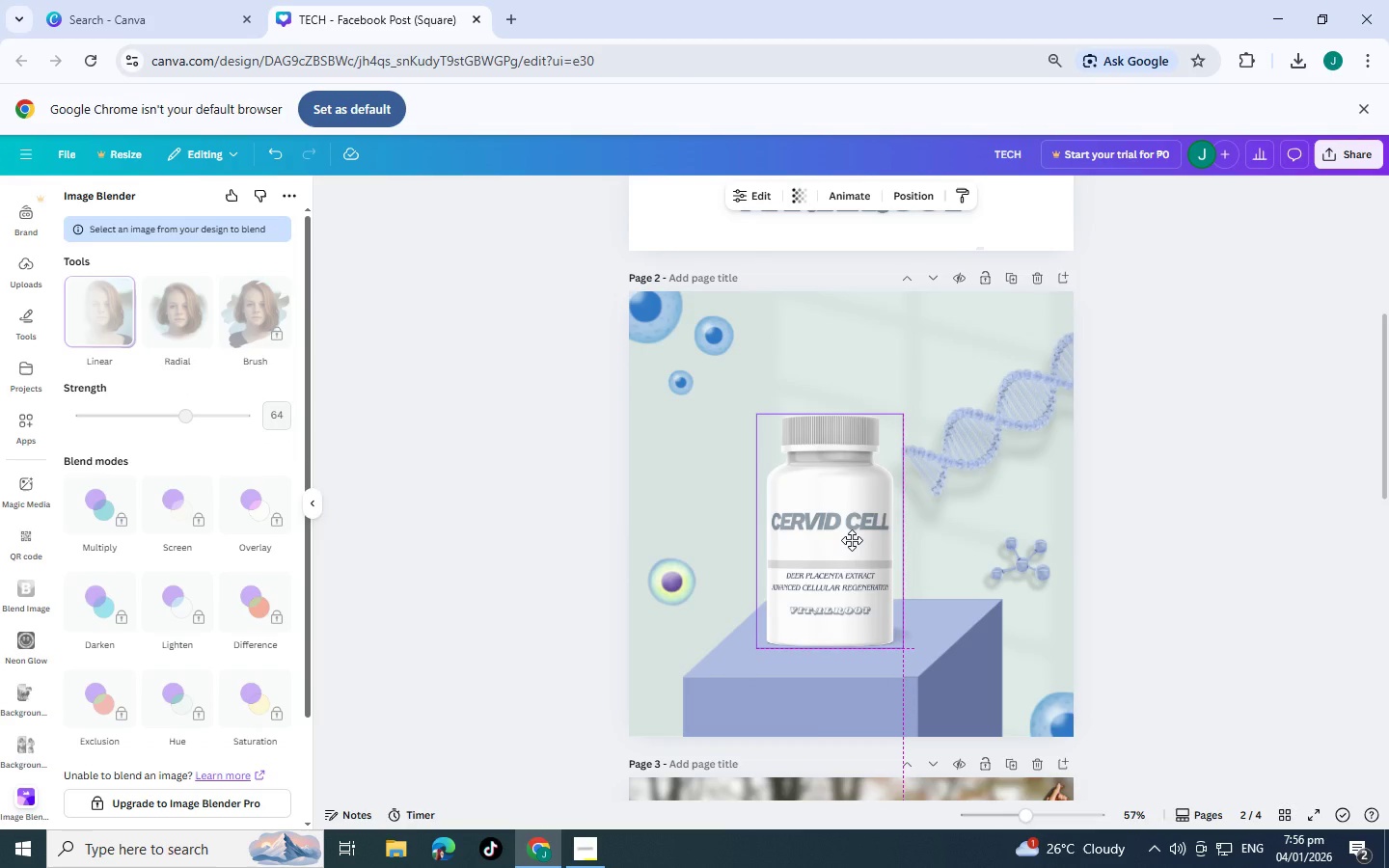 
left_click([1330, 483])
 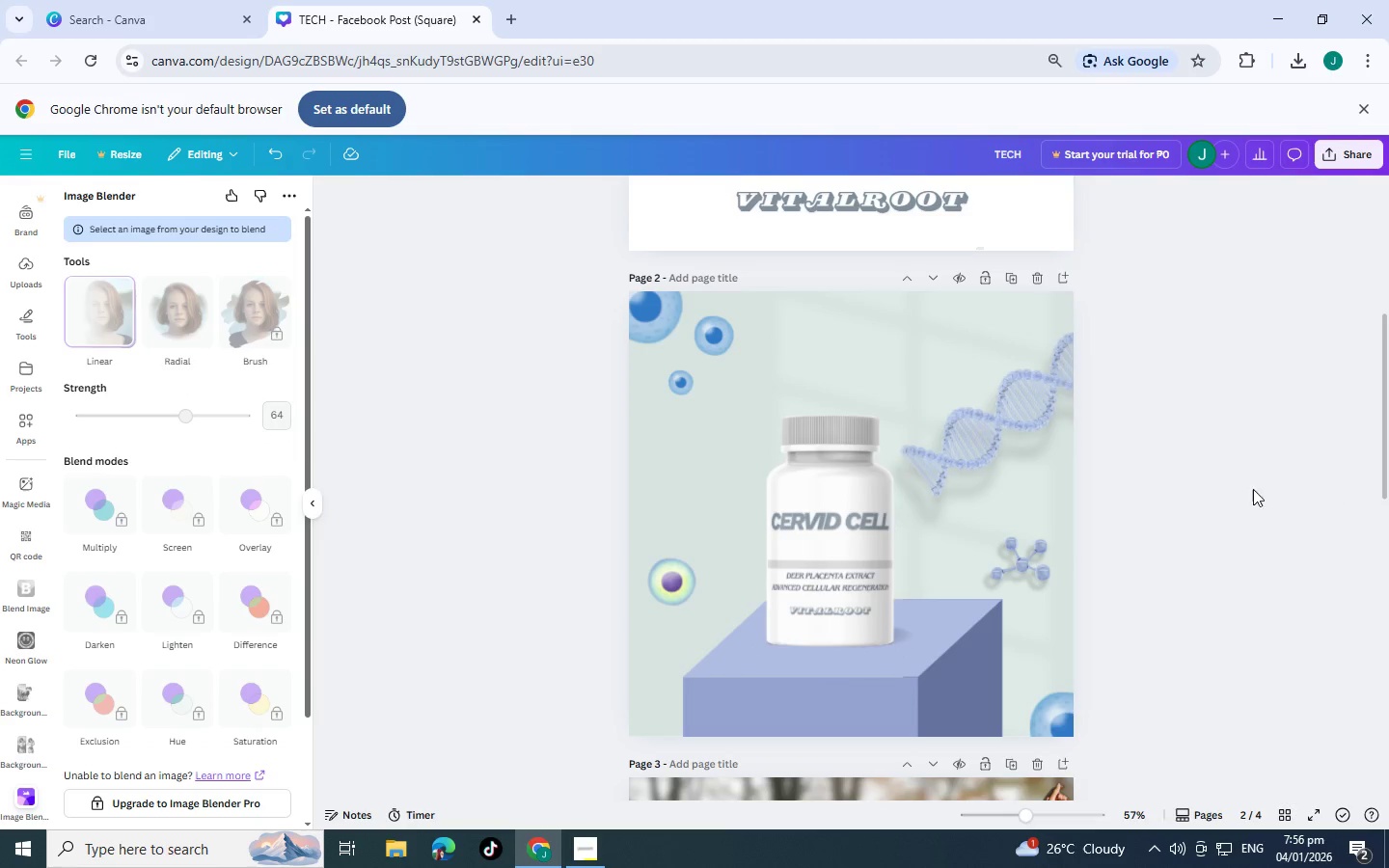 
scroll: coordinate [1228, 495], scroll_direction: up, amount: 3.0
 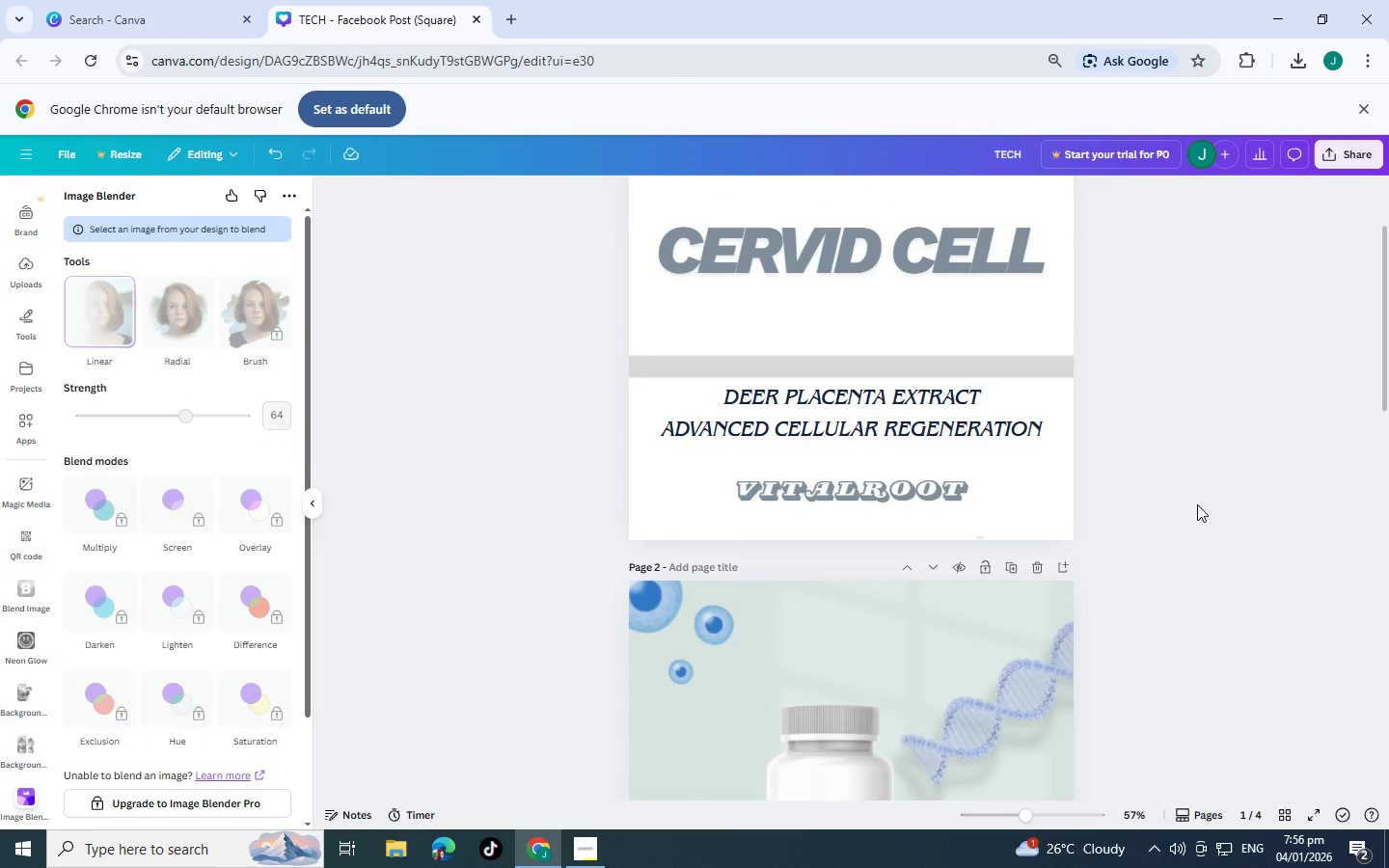 
scroll: coordinate [1193, 503], scroll_direction: down, amount: 5.0
 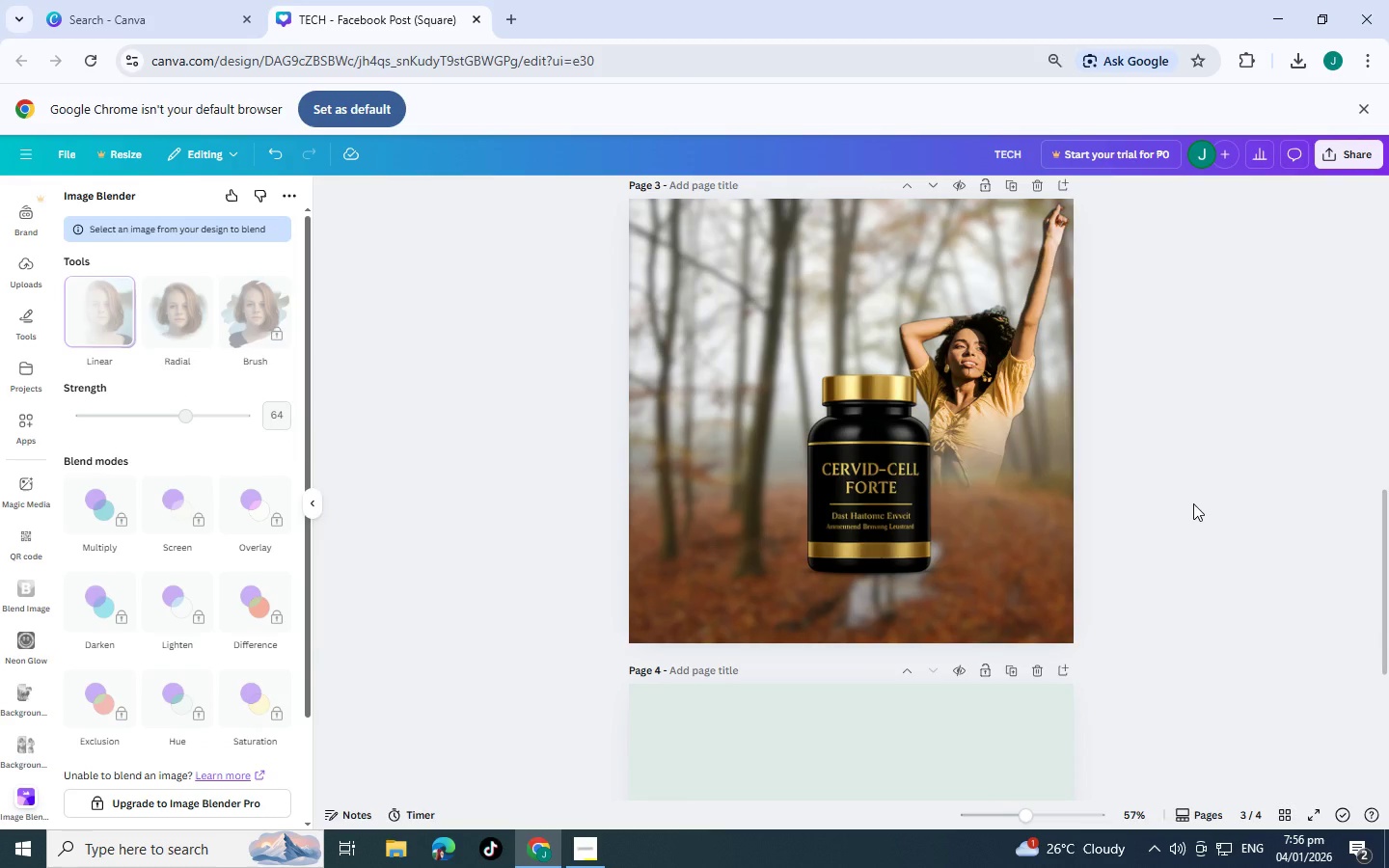 
scroll: coordinate [844, 577], scroll_direction: up, amount: 9.0
 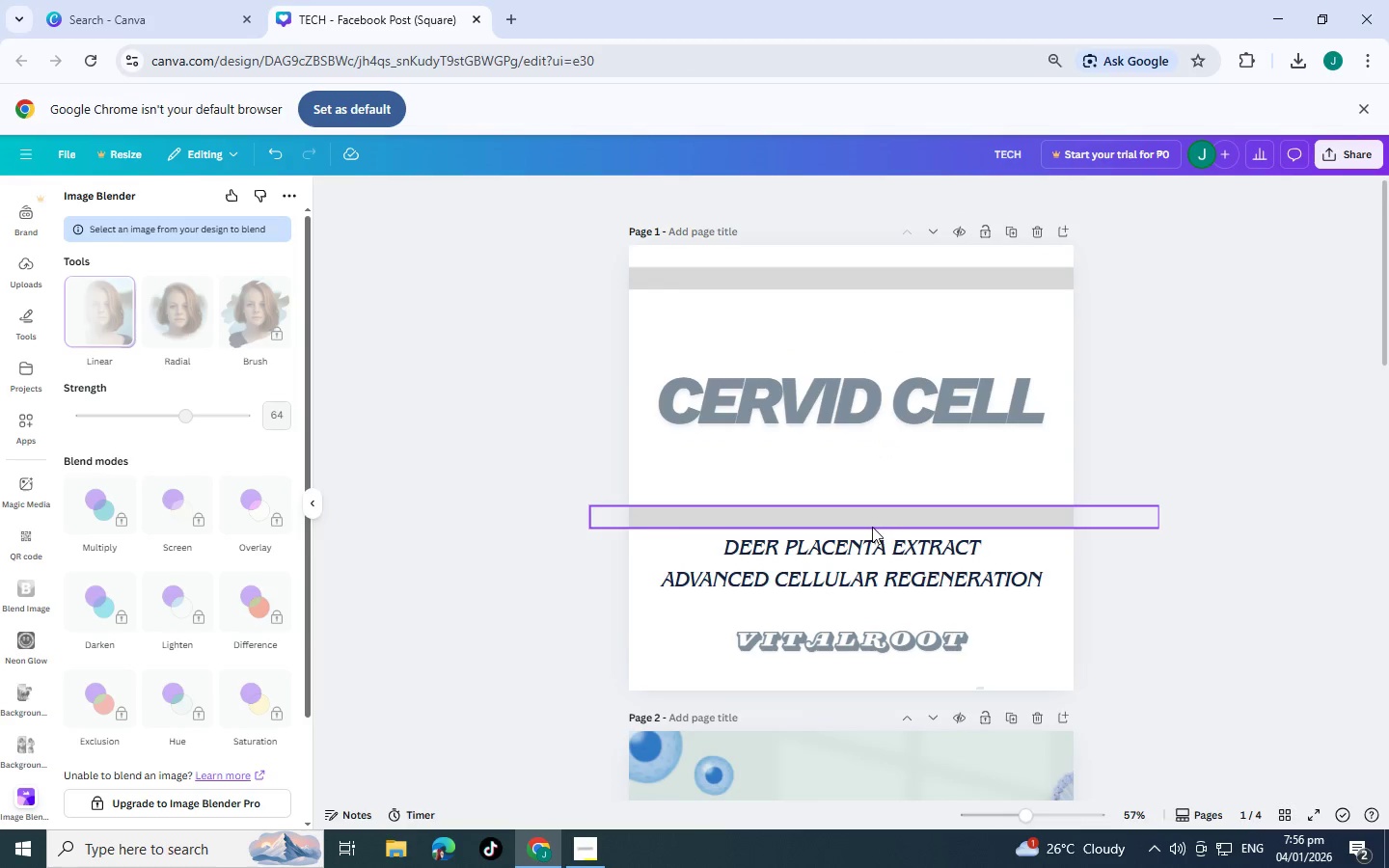 
left_click([872, 524])
 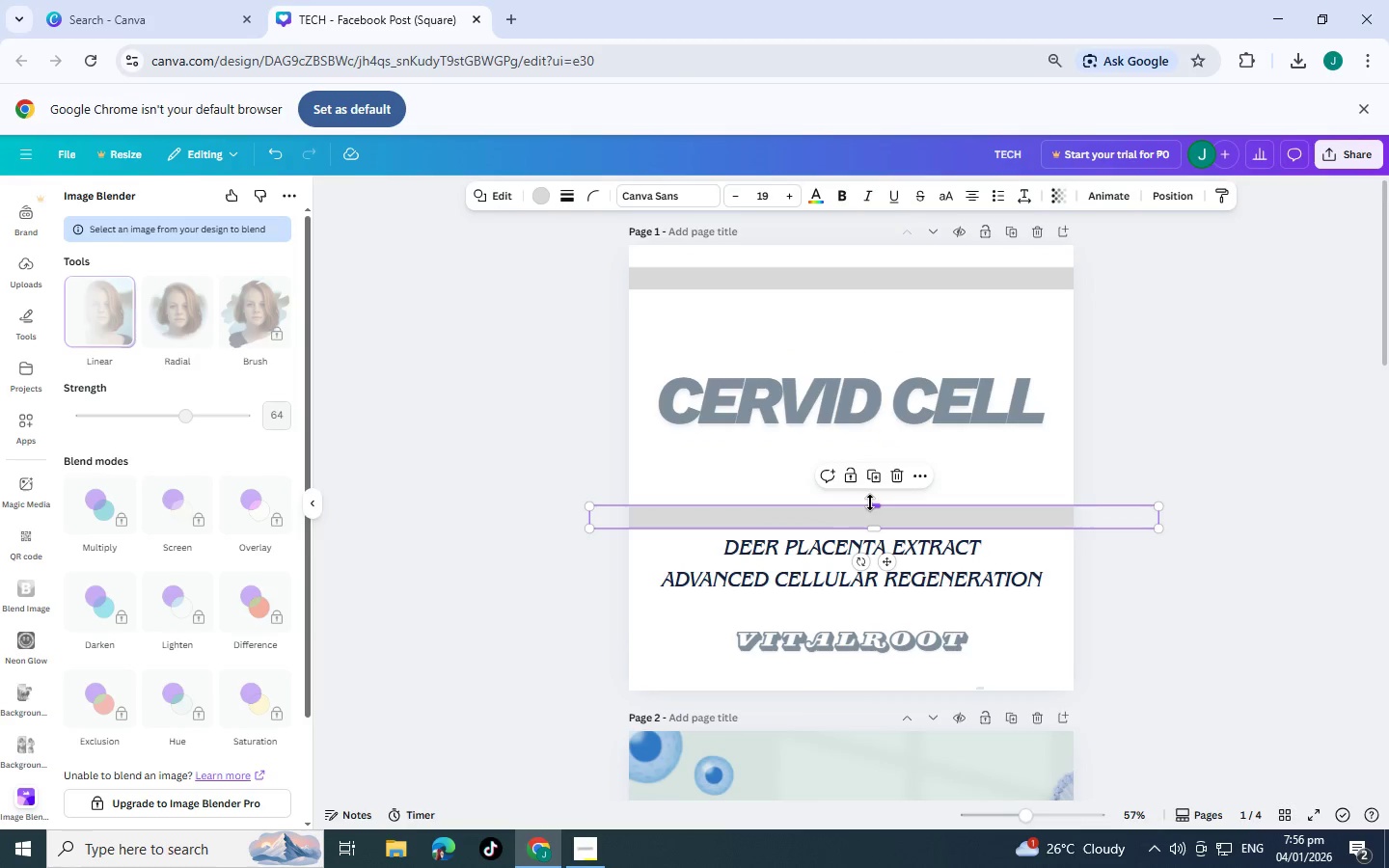 
left_click_drag(start_coordinate=[872, 503], to_coordinate=[878, 522])
 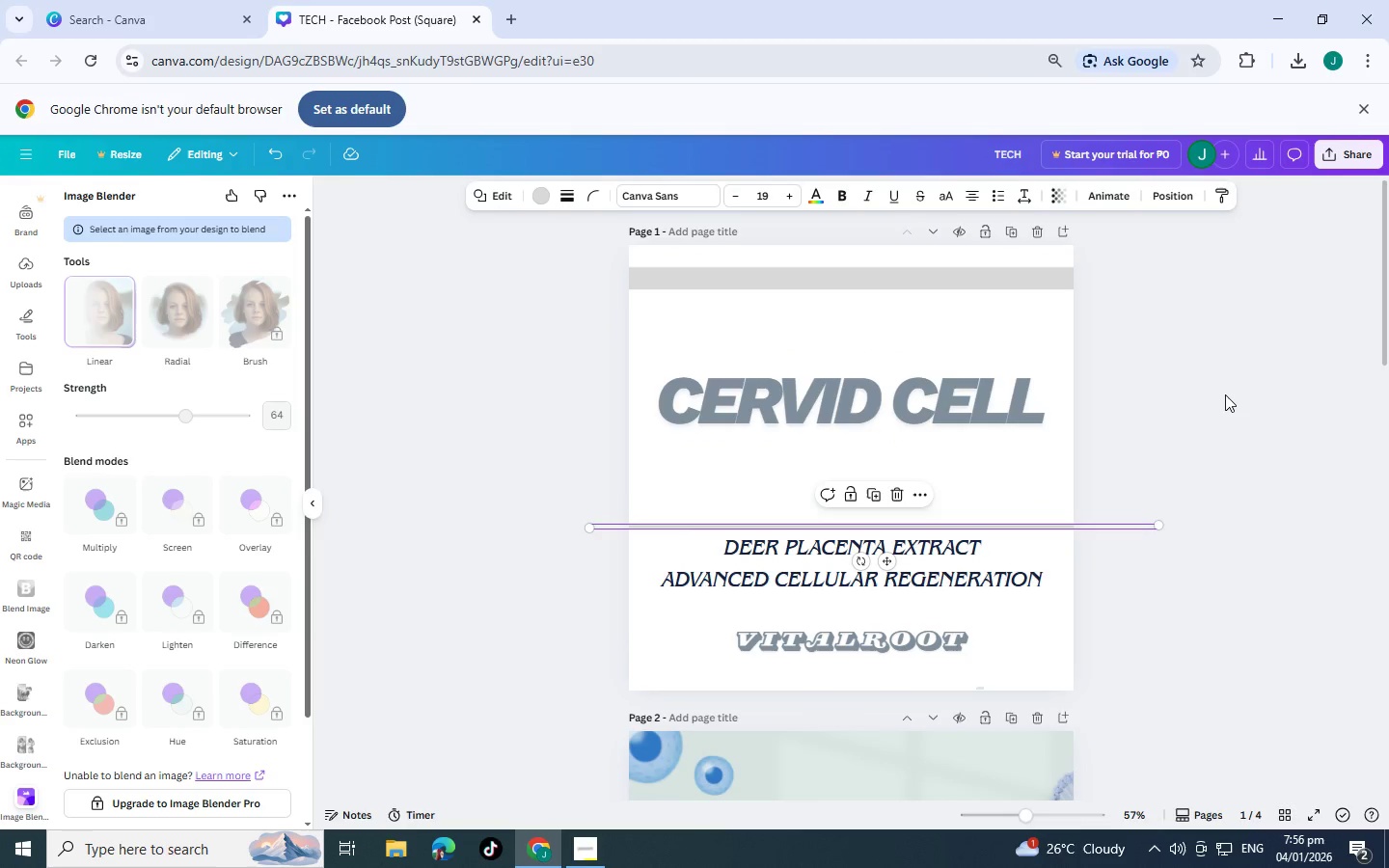 
left_click([1225, 394])
 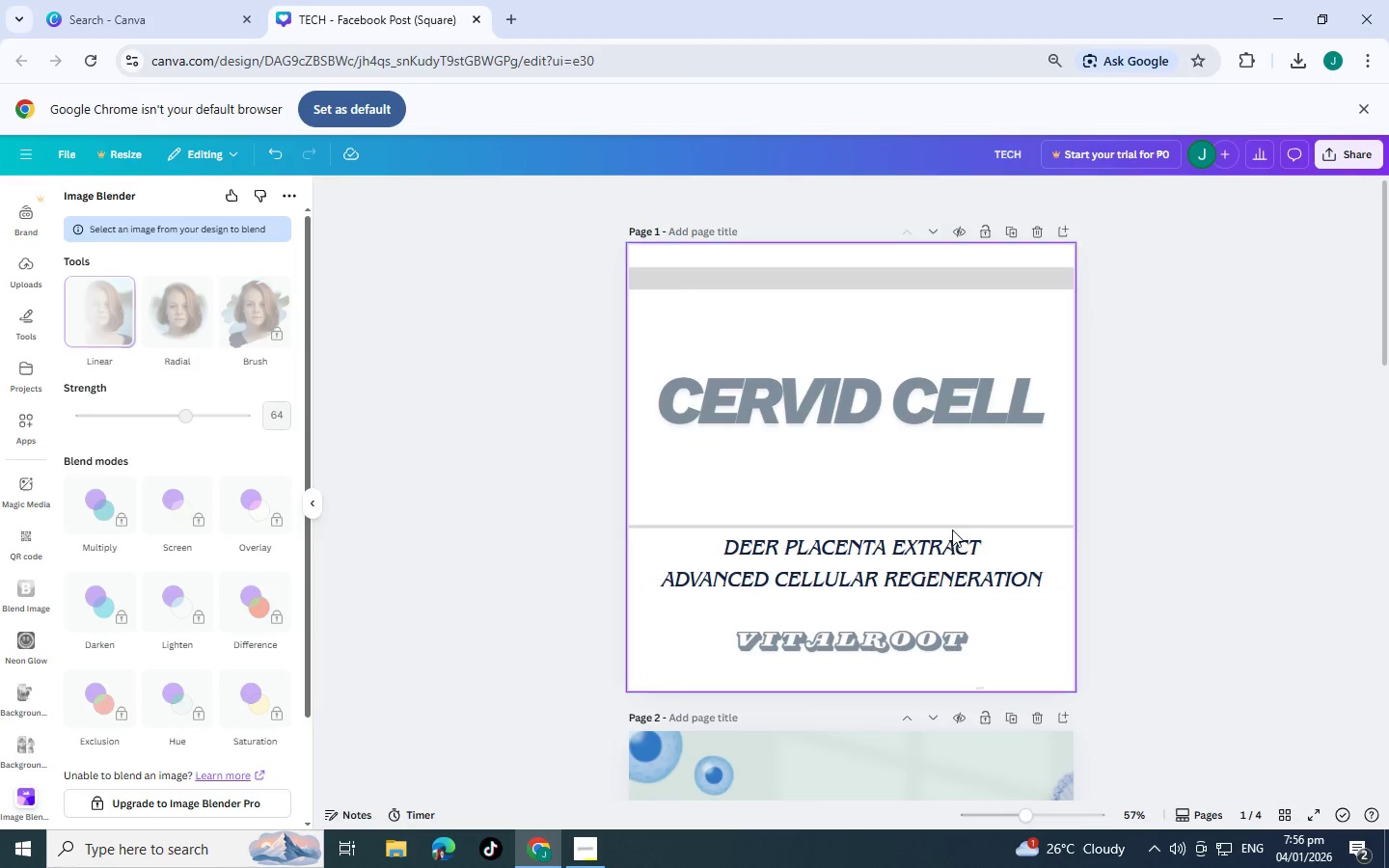 
left_click([952, 527])
 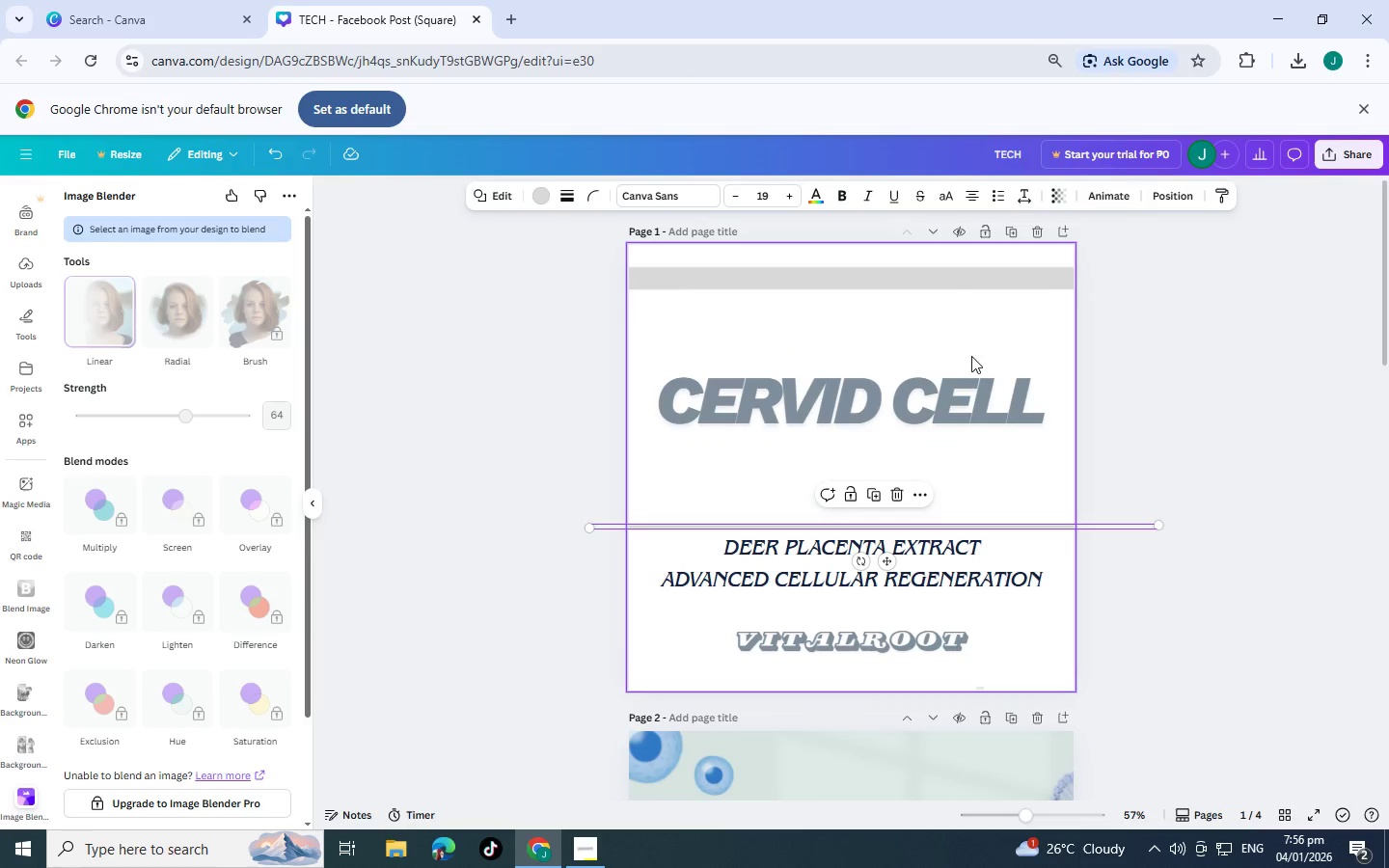 
scroll: coordinate [1037, 488], scroll_direction: down, amount: 9.0
 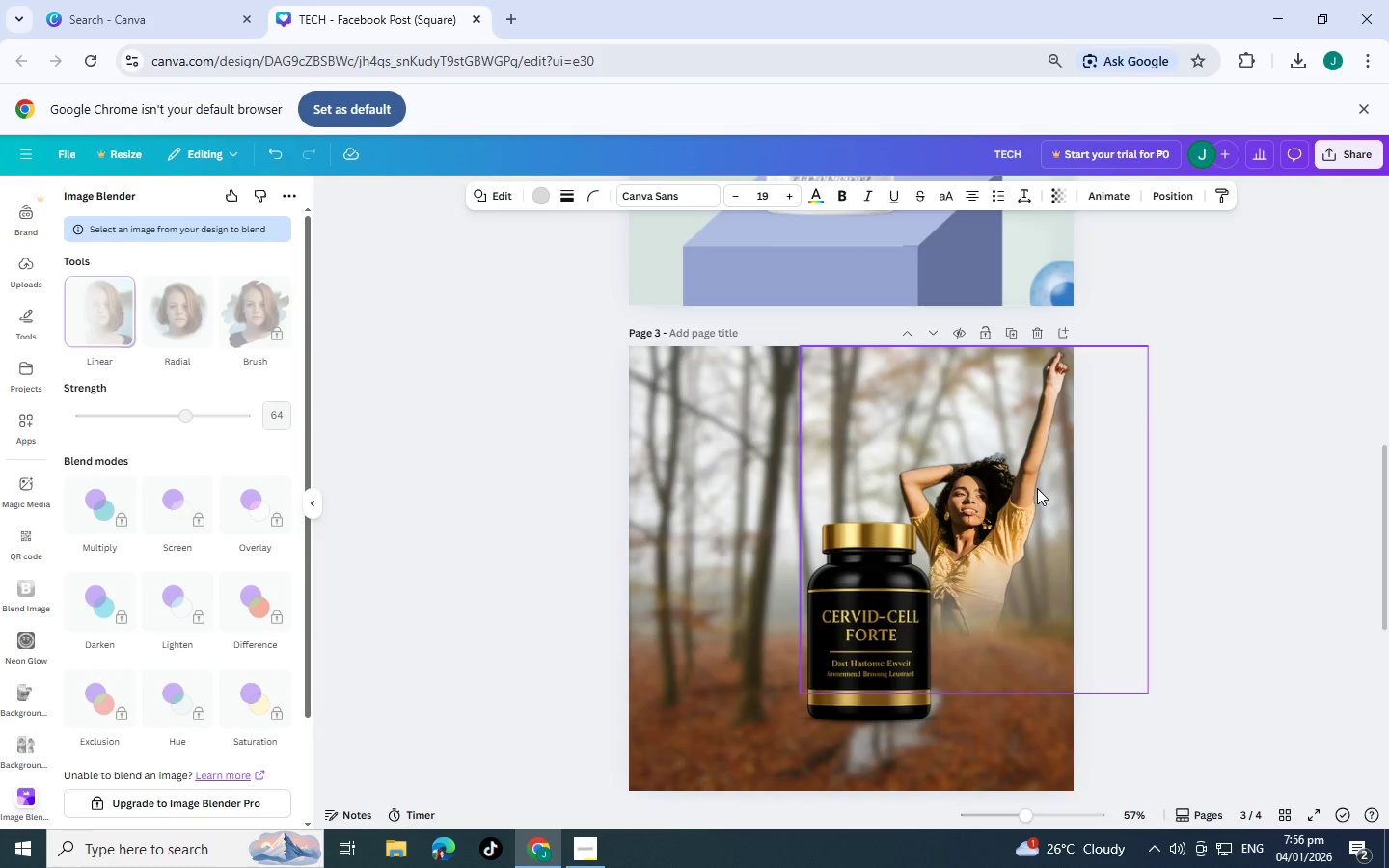 
scroll: coordinate [846, 286], scroll_direction: up, amount: 10.0
 